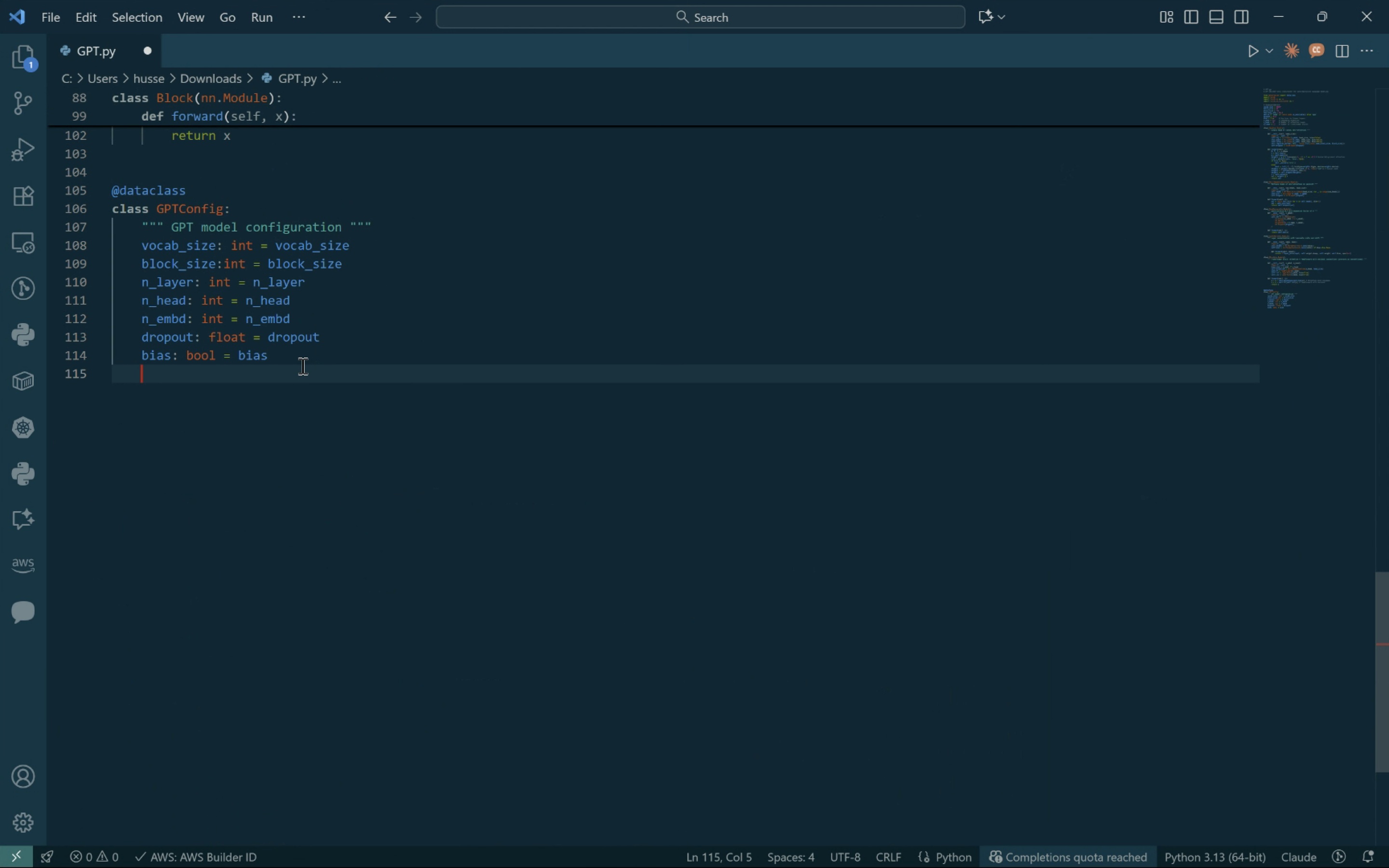 
key(Enter)
 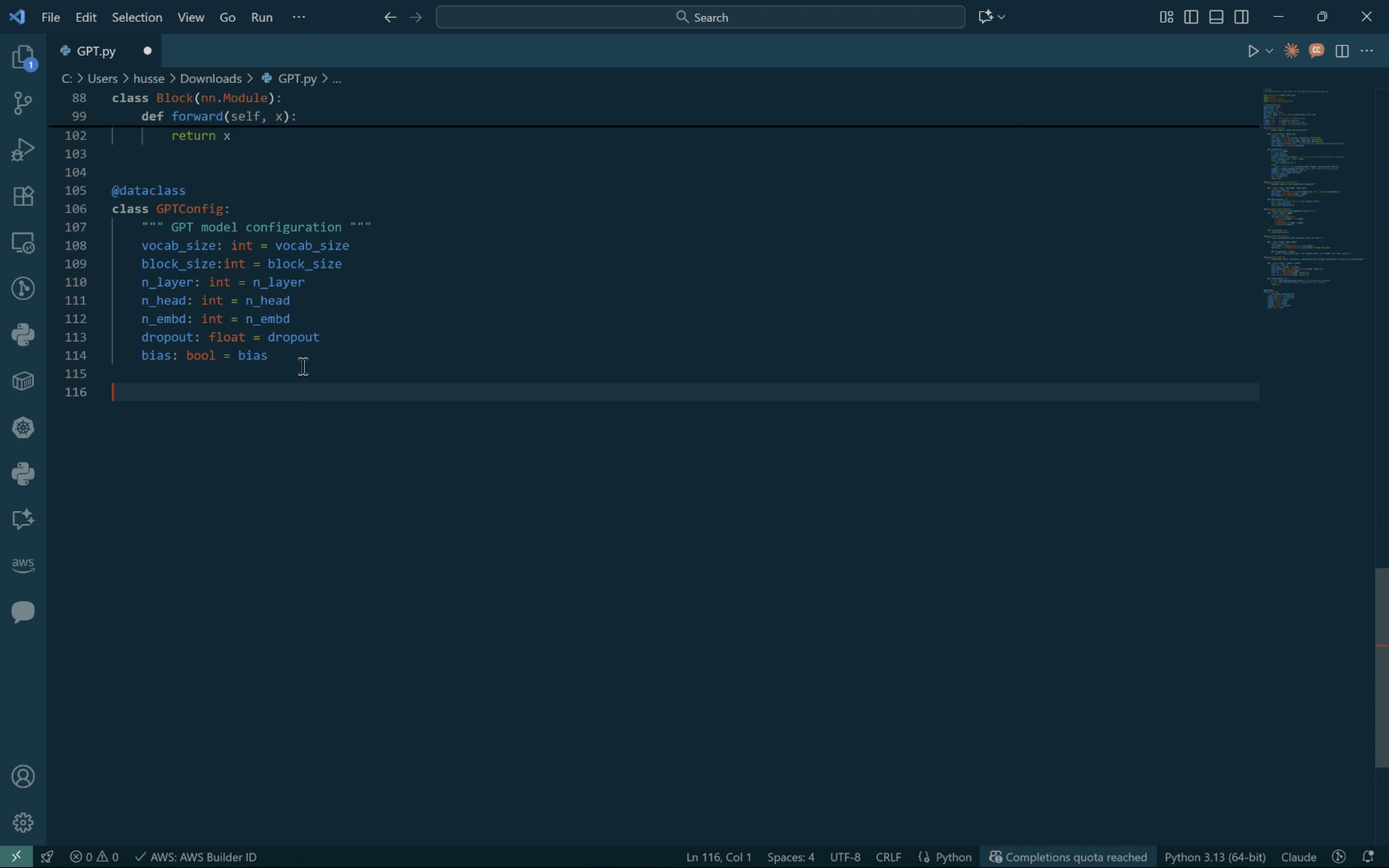 
key(Backspace)
type(class GPTBlock(nn.Module):)
 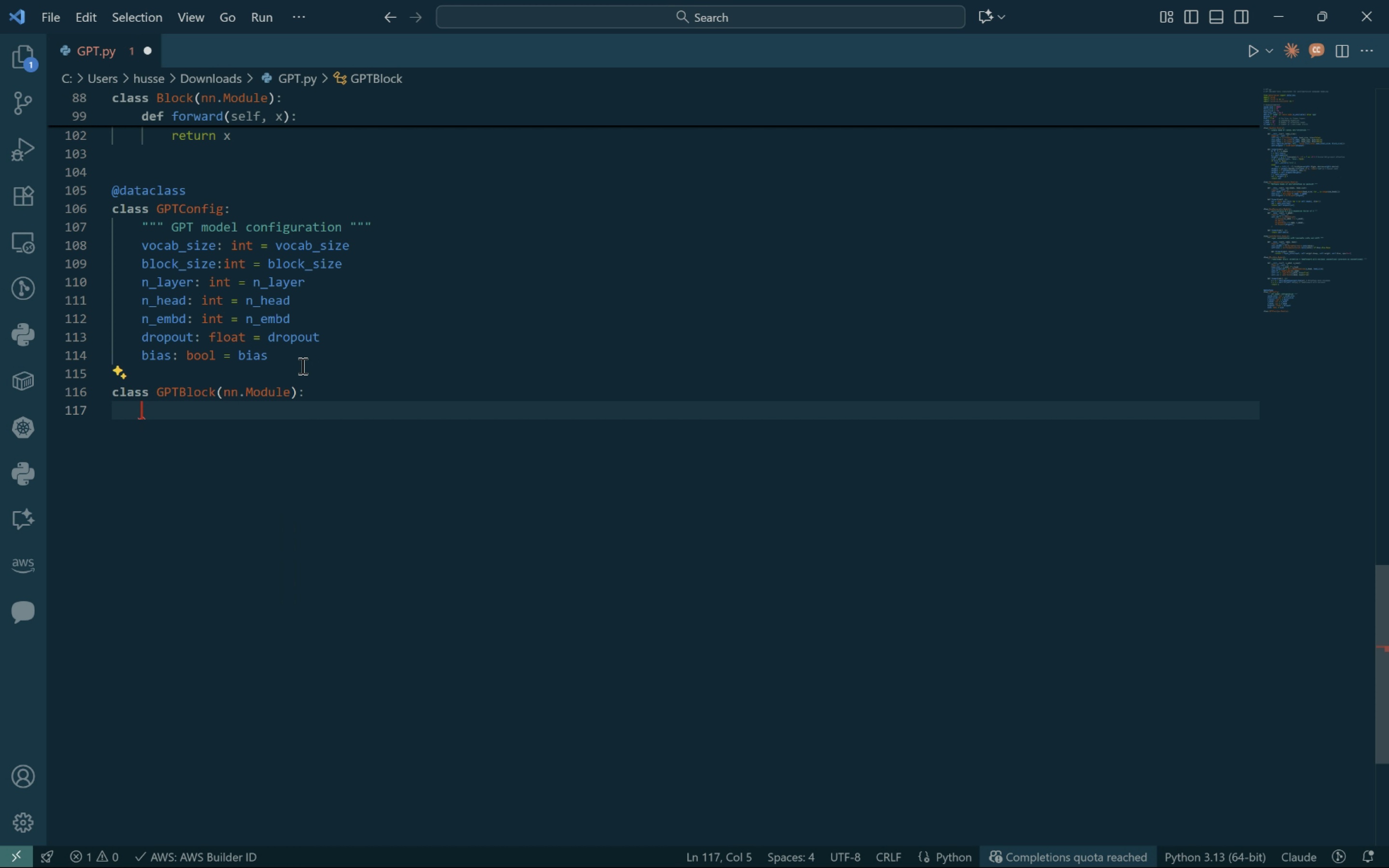 
 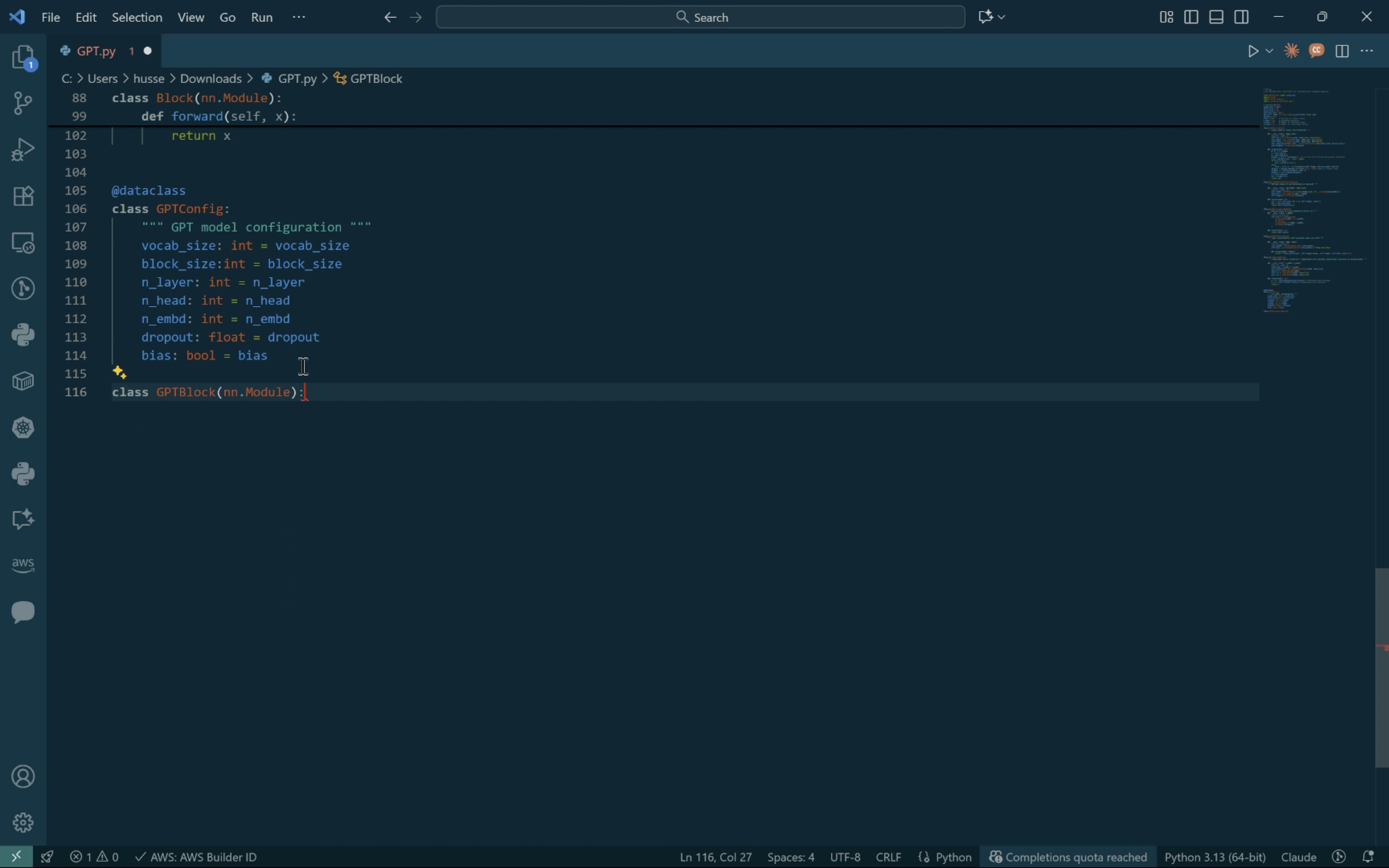 
key(Enter)
 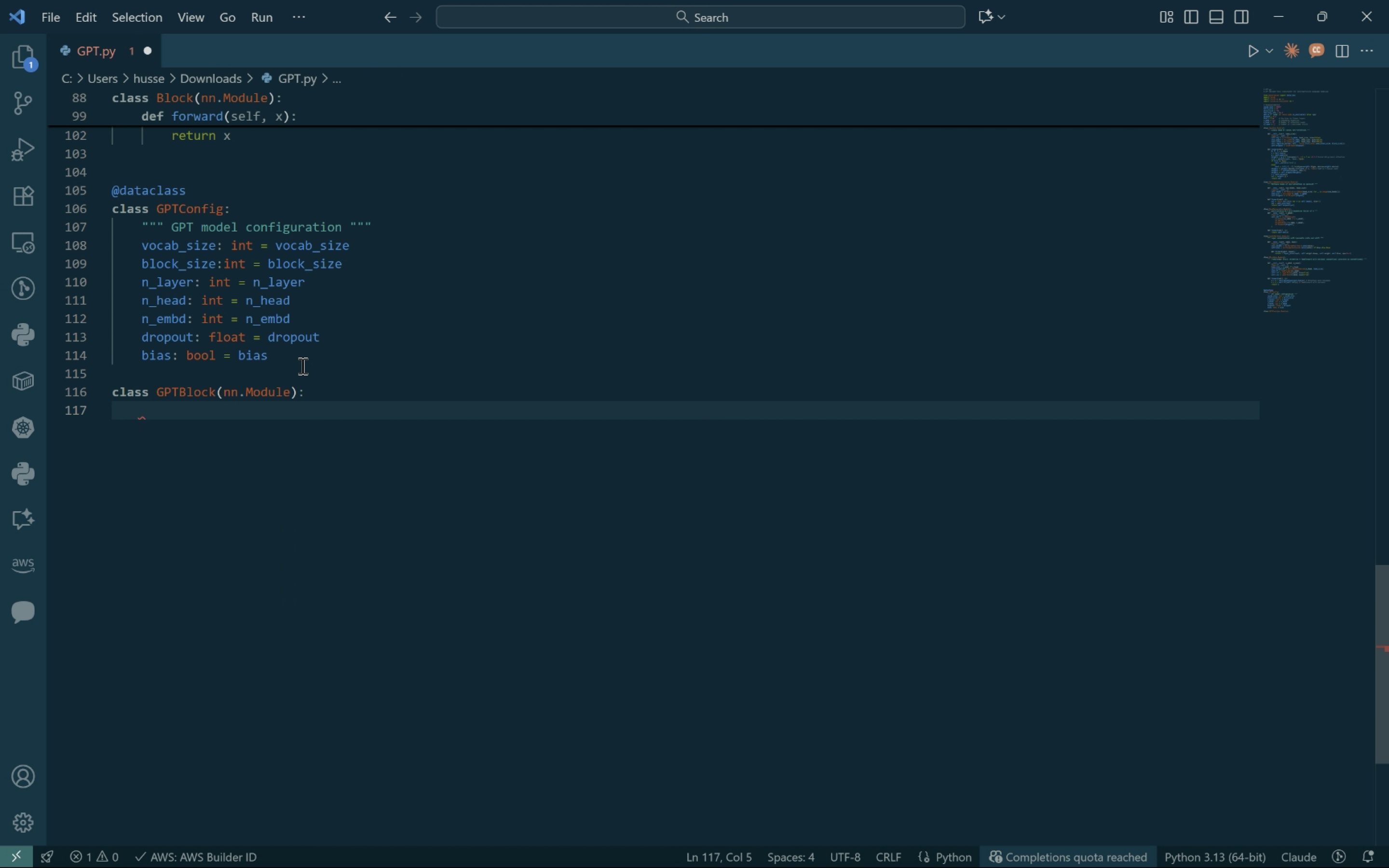 
type(""" GPT transformer block (same as Block, and uses config params)
key(Tab)
key(Backspace)
key(Backspace)
key(Backspace)
key(Backspace)
 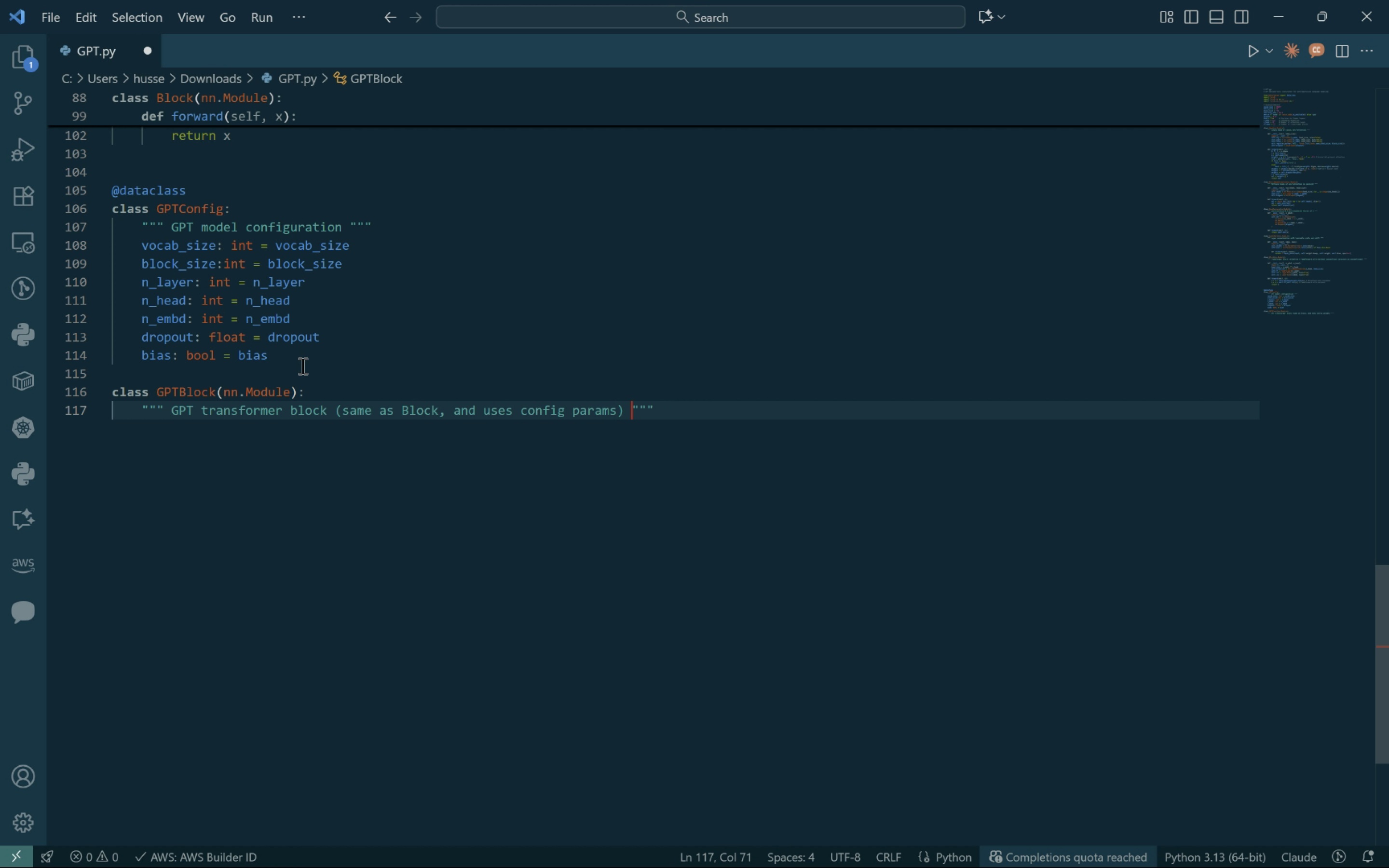 
 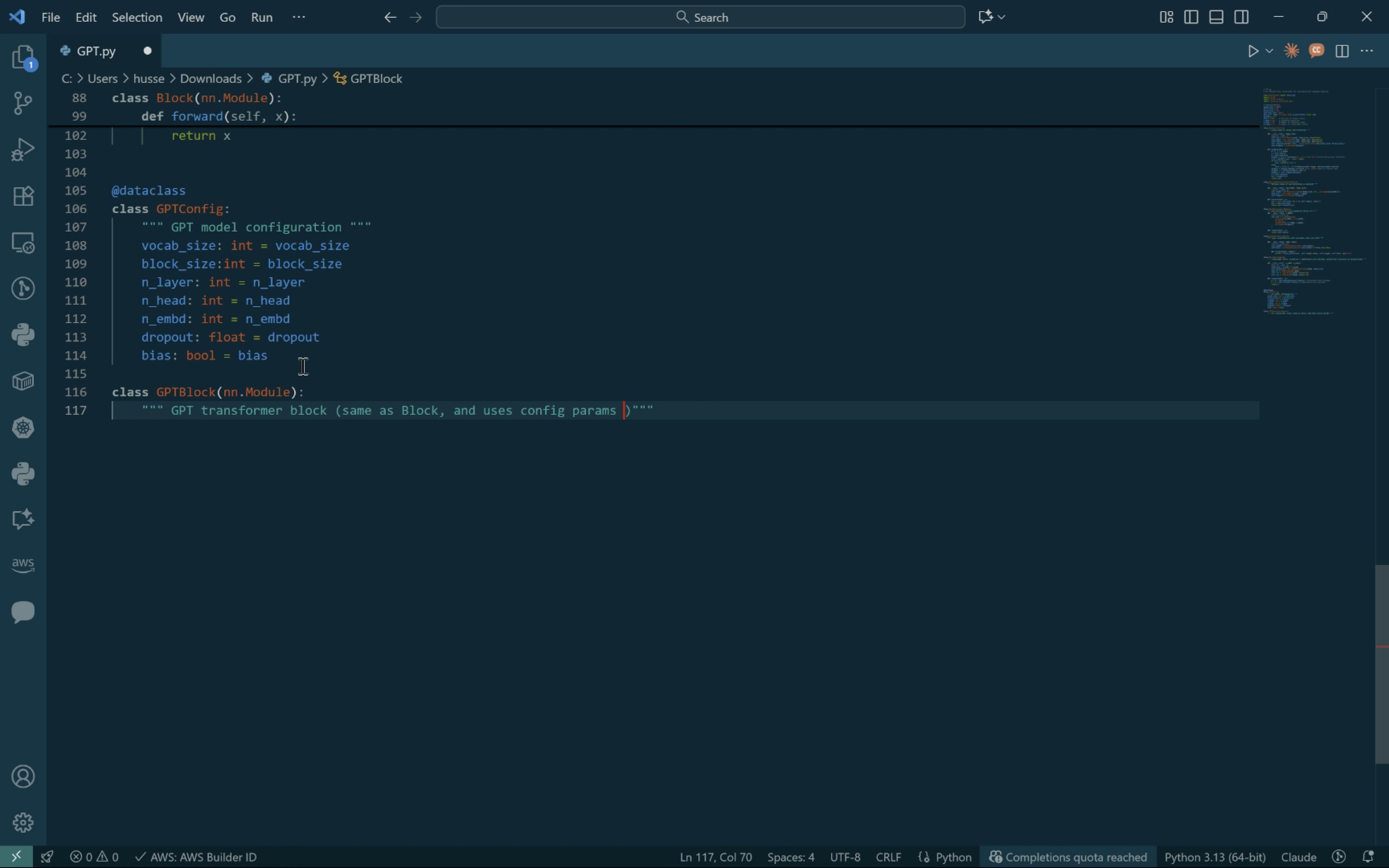 
key(ArrowRight)
 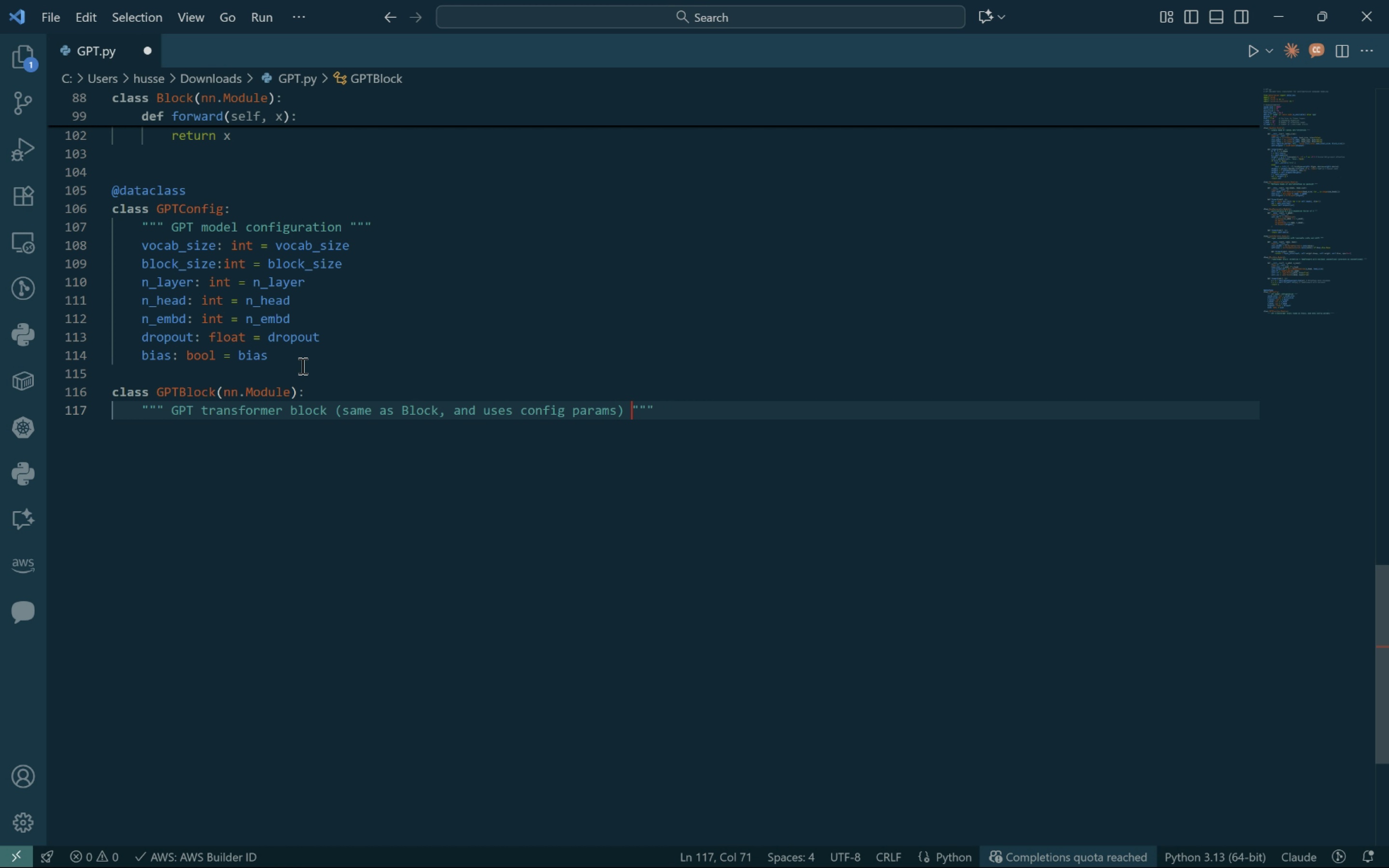 
key(Space)
 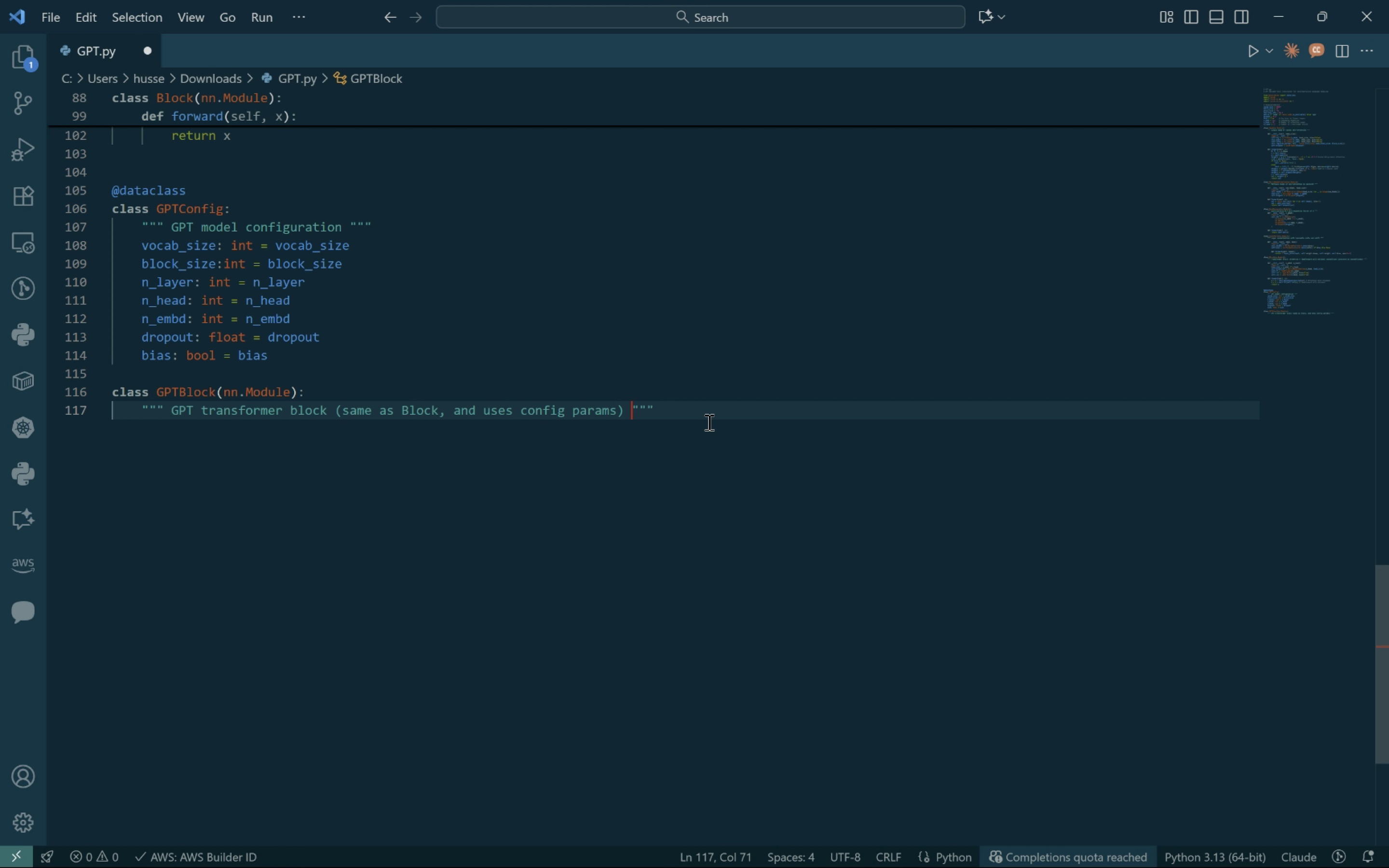 
left_click([701, 417])
 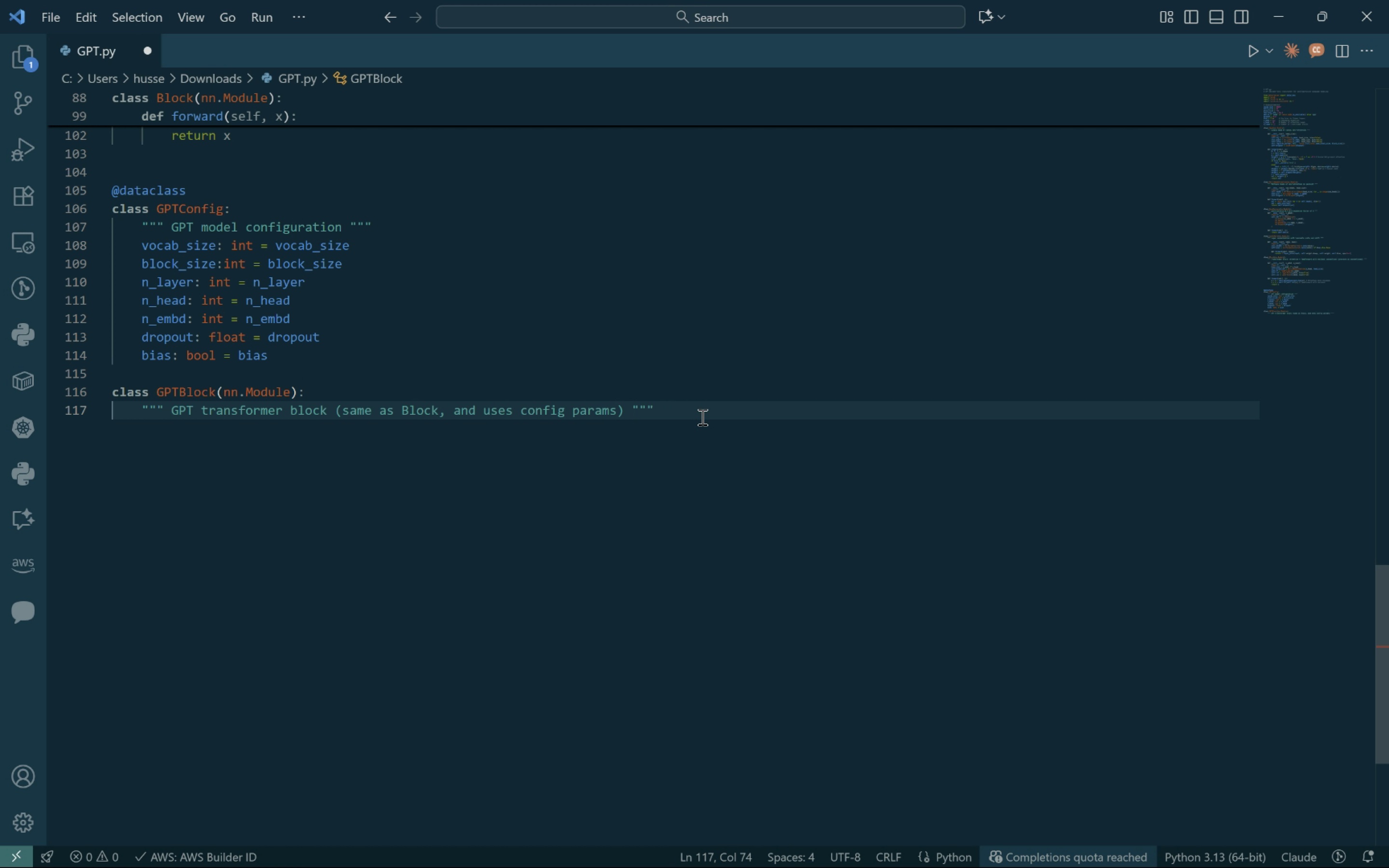 
key(Enter)
 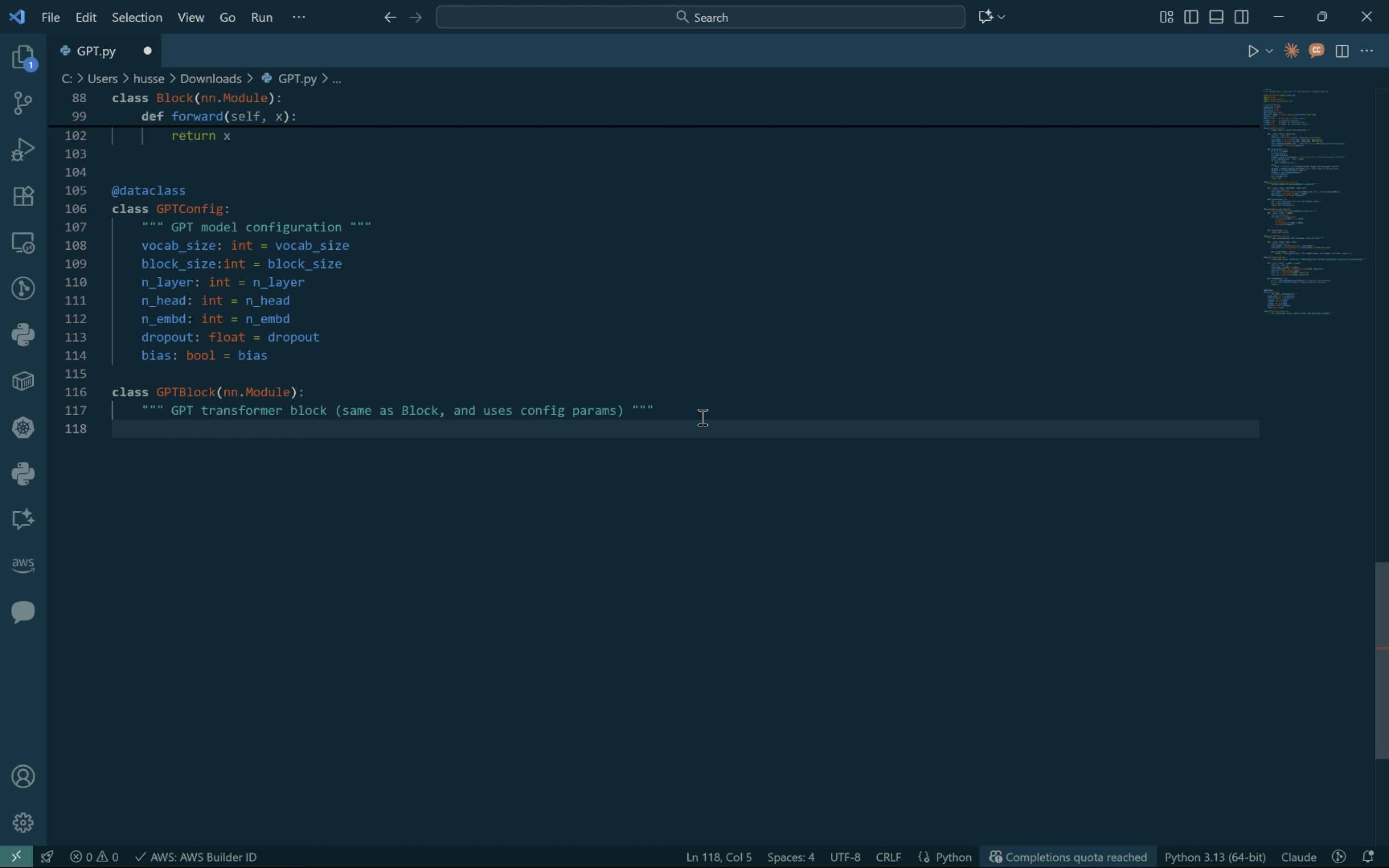 
key(Enter)
 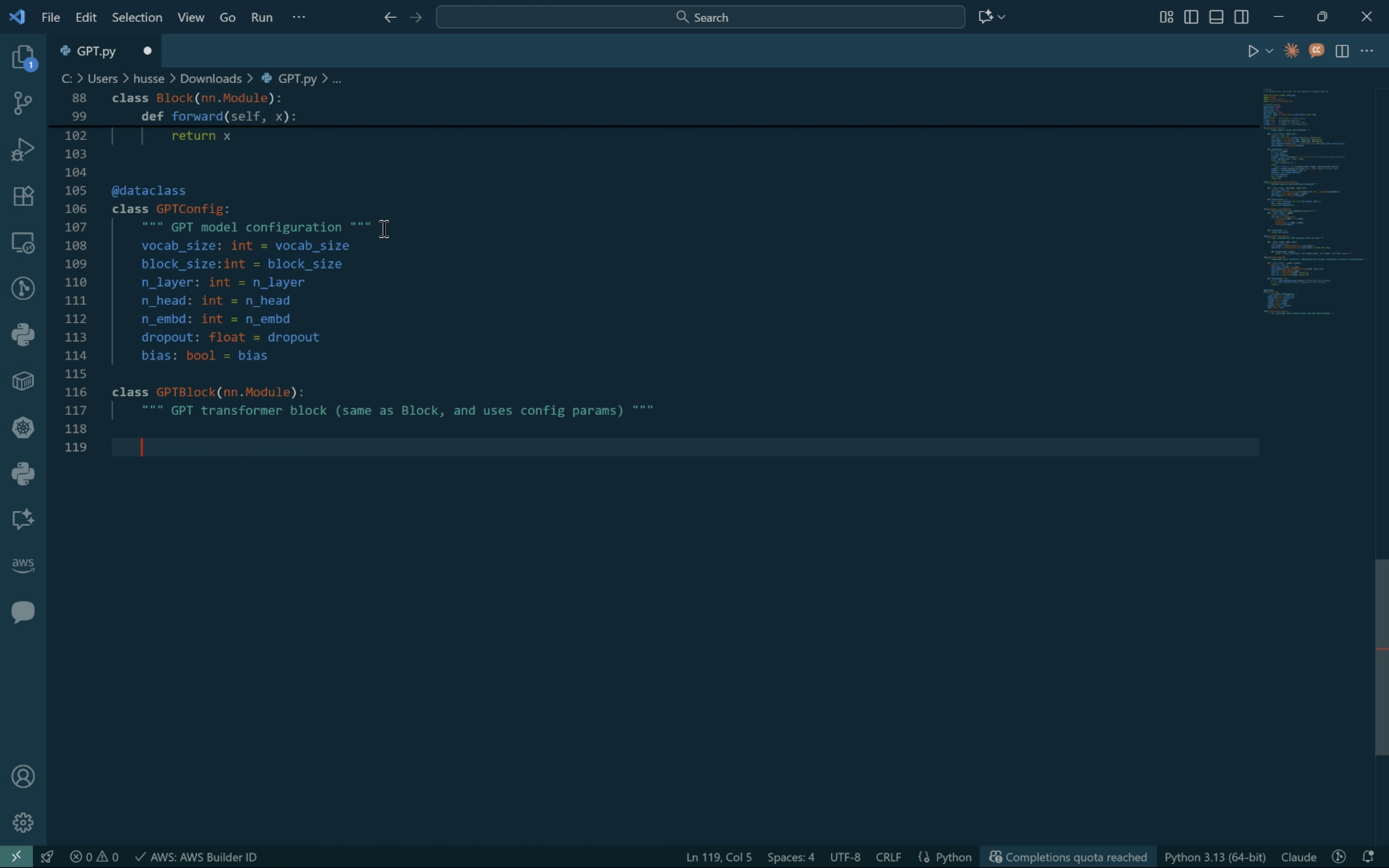 
left_click([389, 230])
 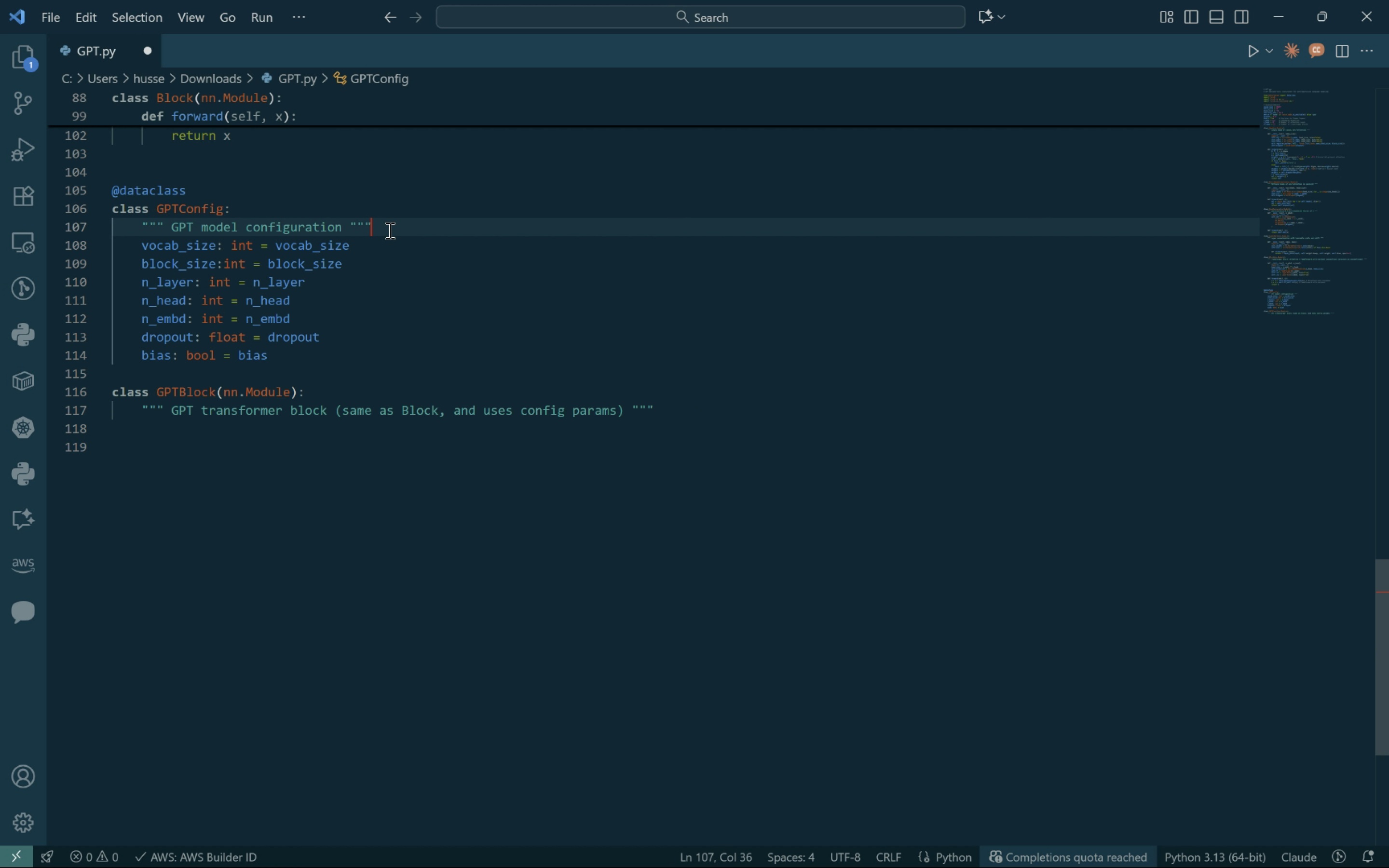 
key(Enter)
 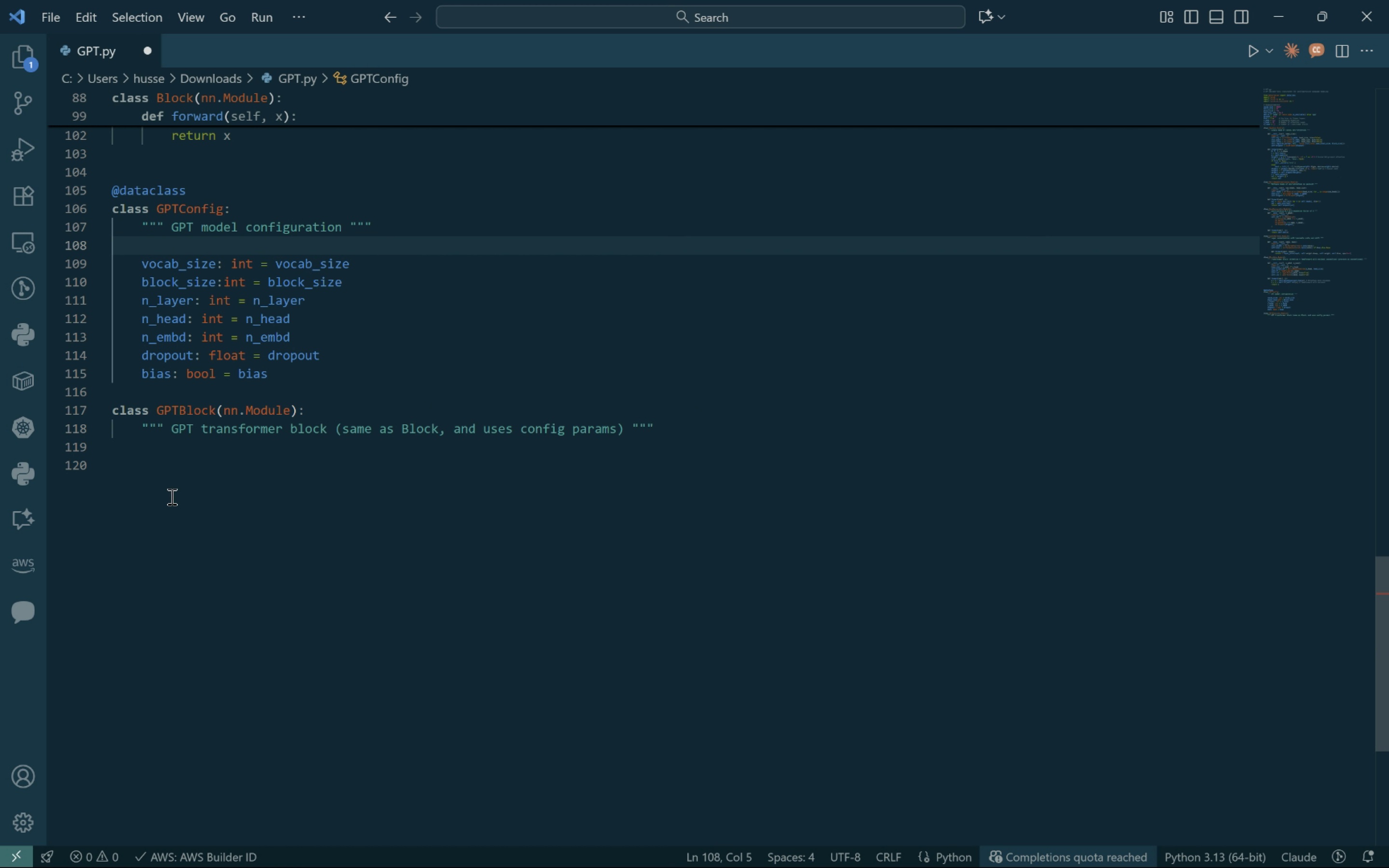 
left_click([177, 485])
 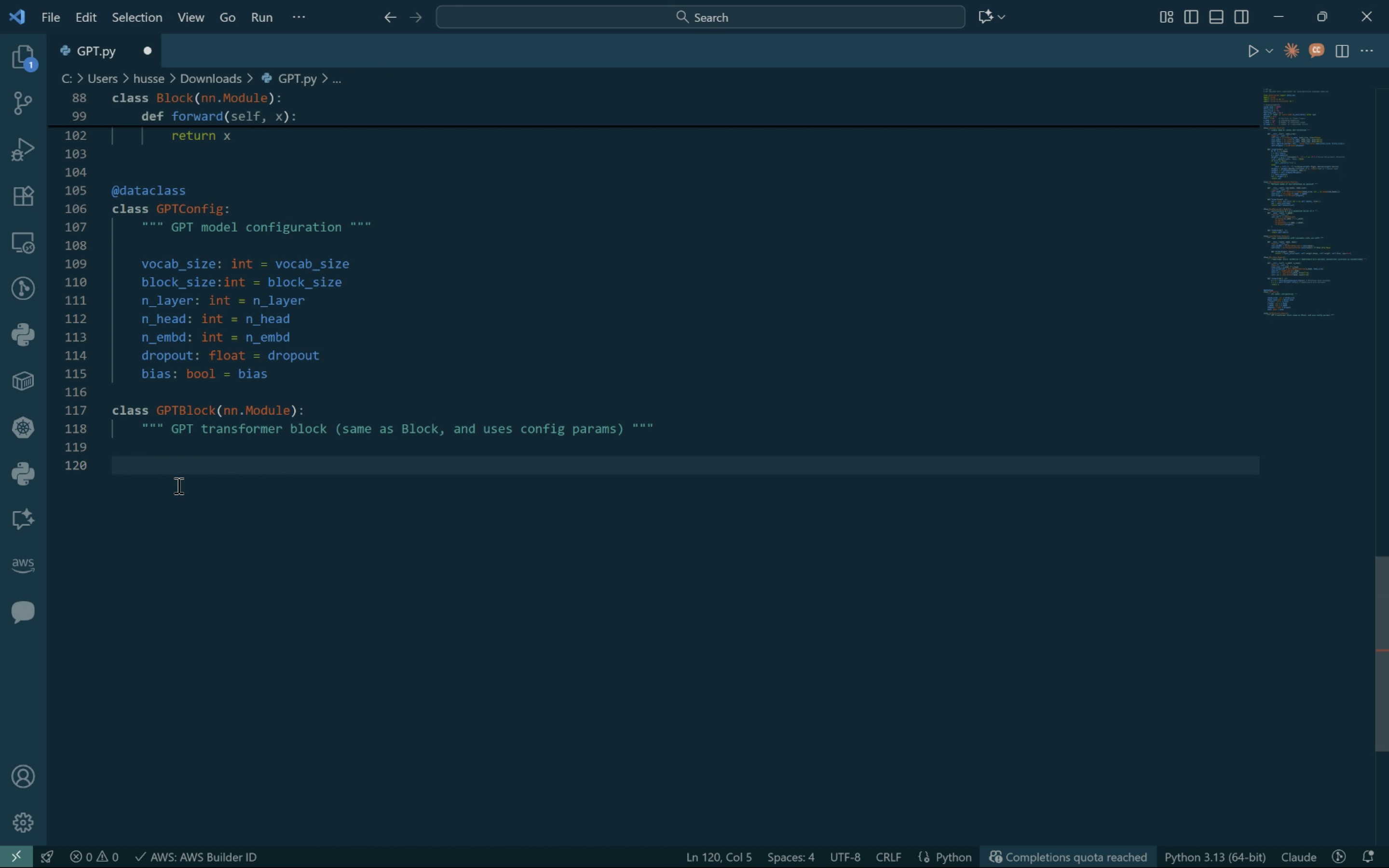 
type(def __init__)
 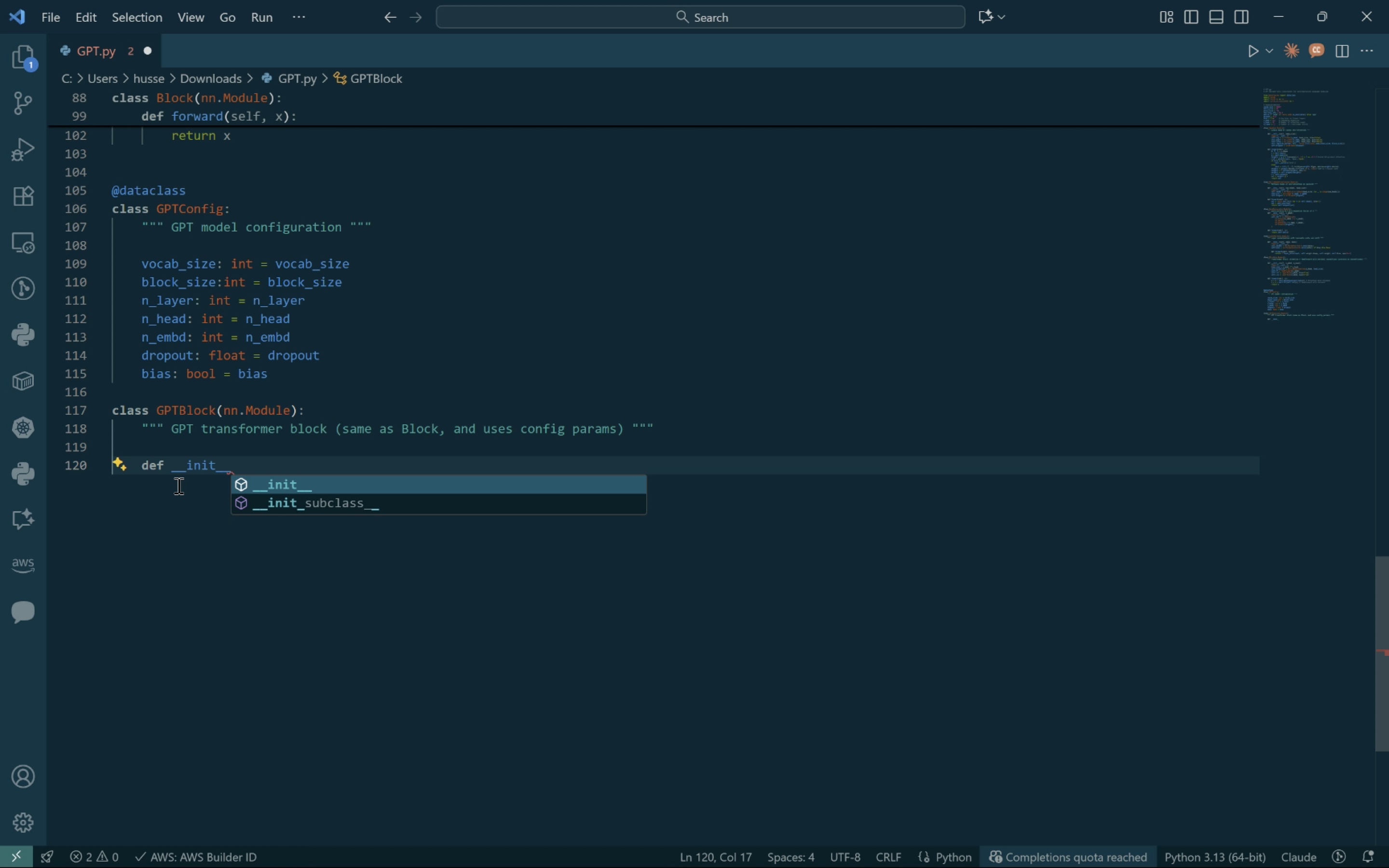 
type((self, config)
 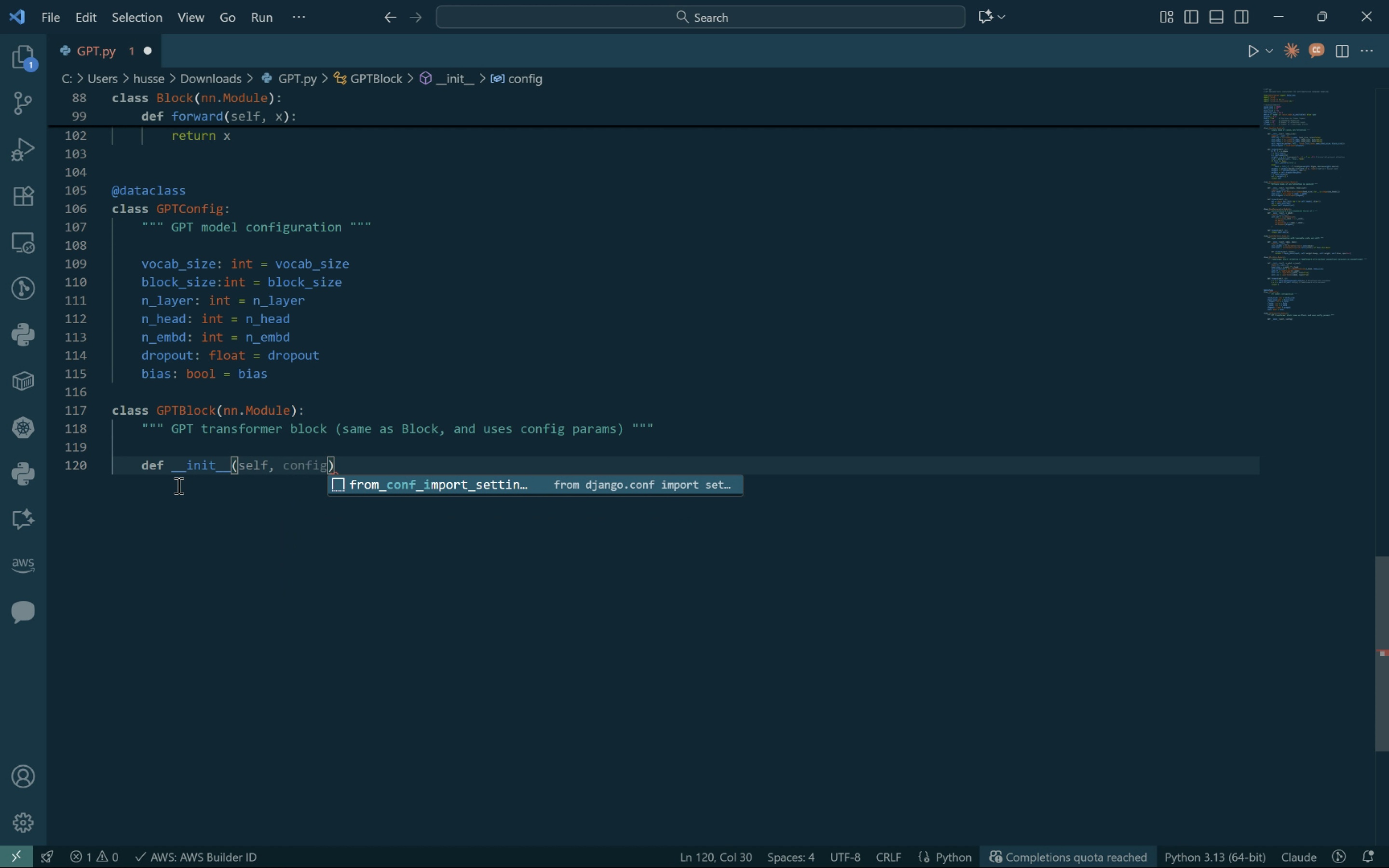 
key(ArrowRight)
 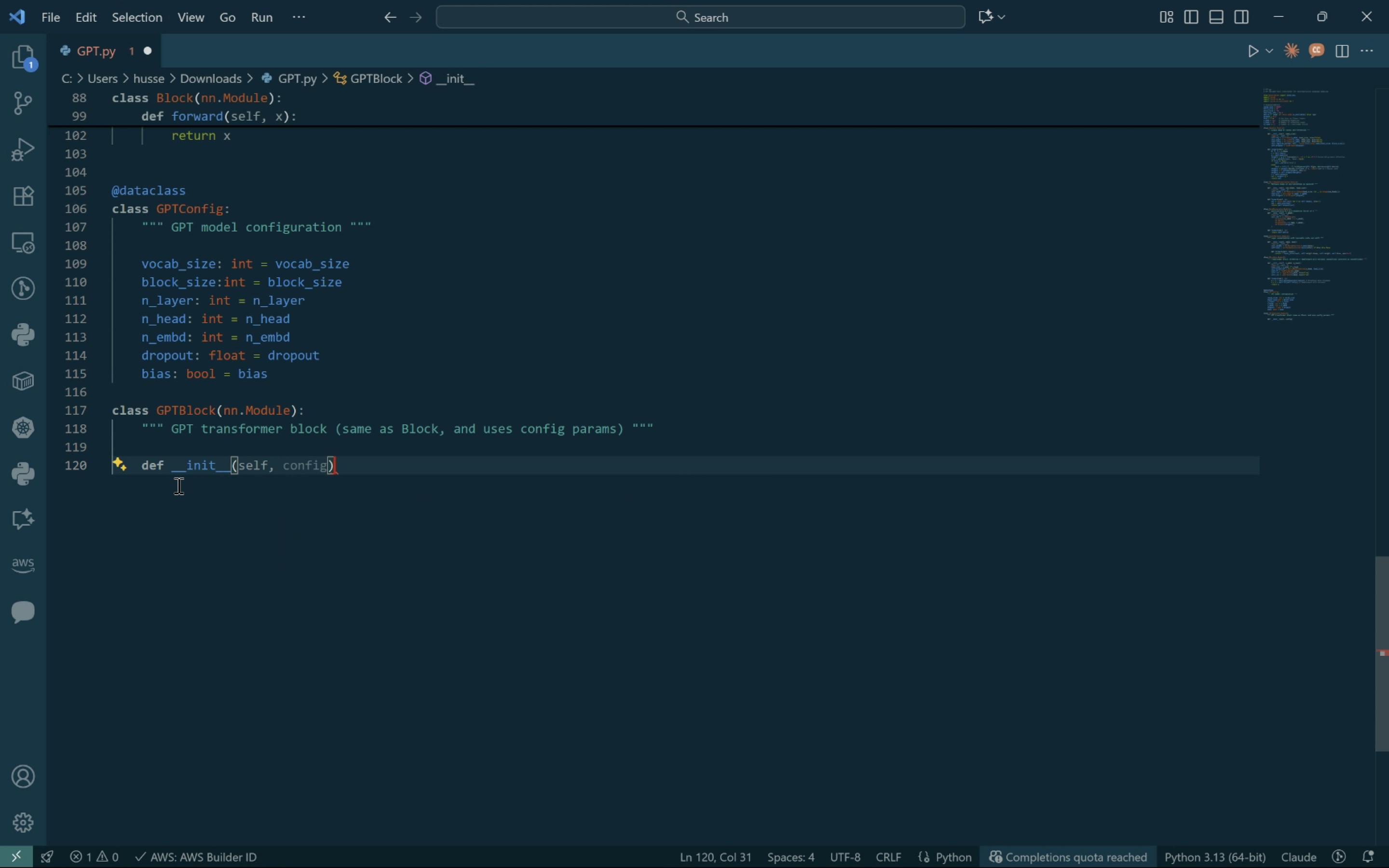 
key(Shift+Semicolon)
 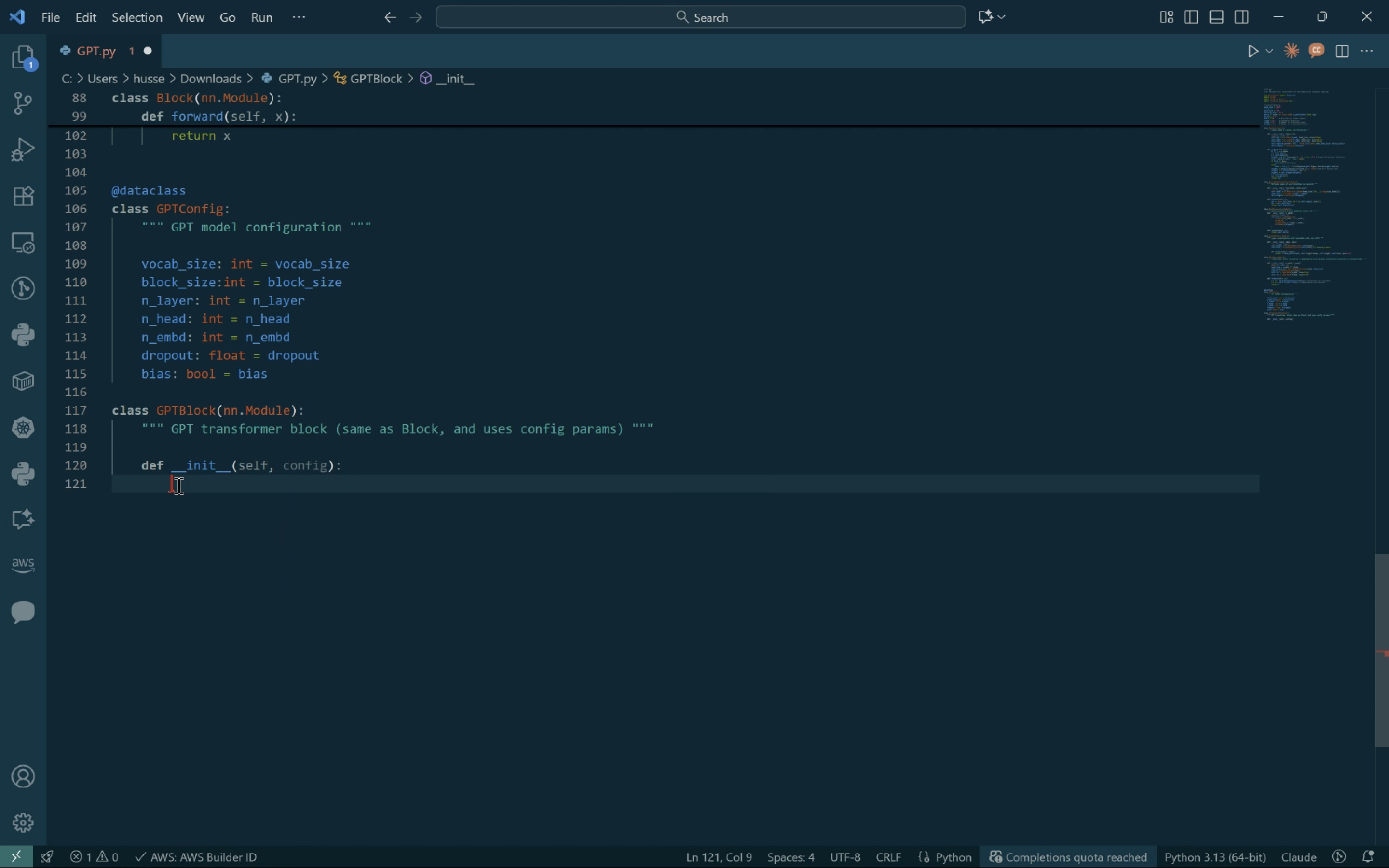 
key(Enter)
 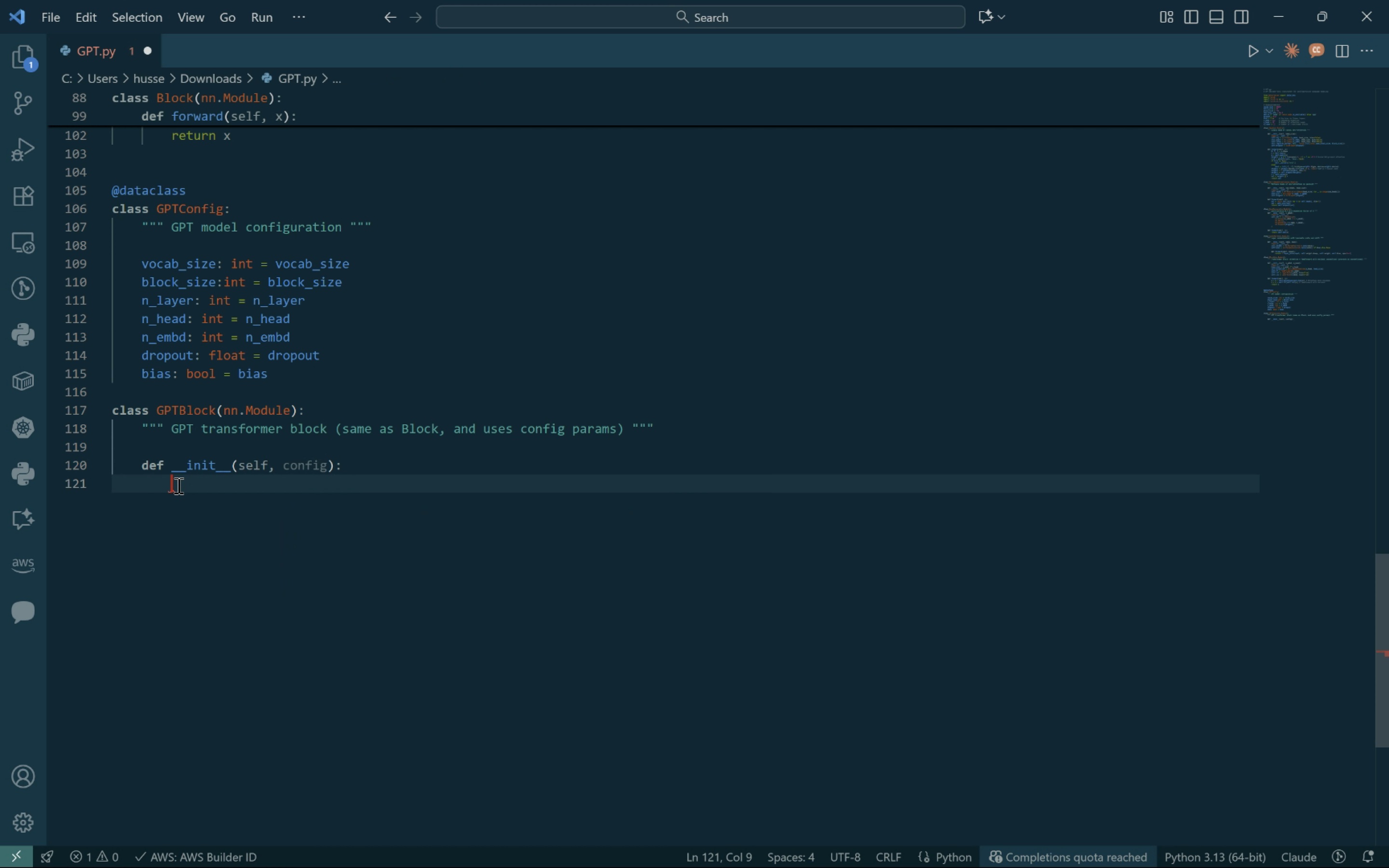 
type(super().__init())
 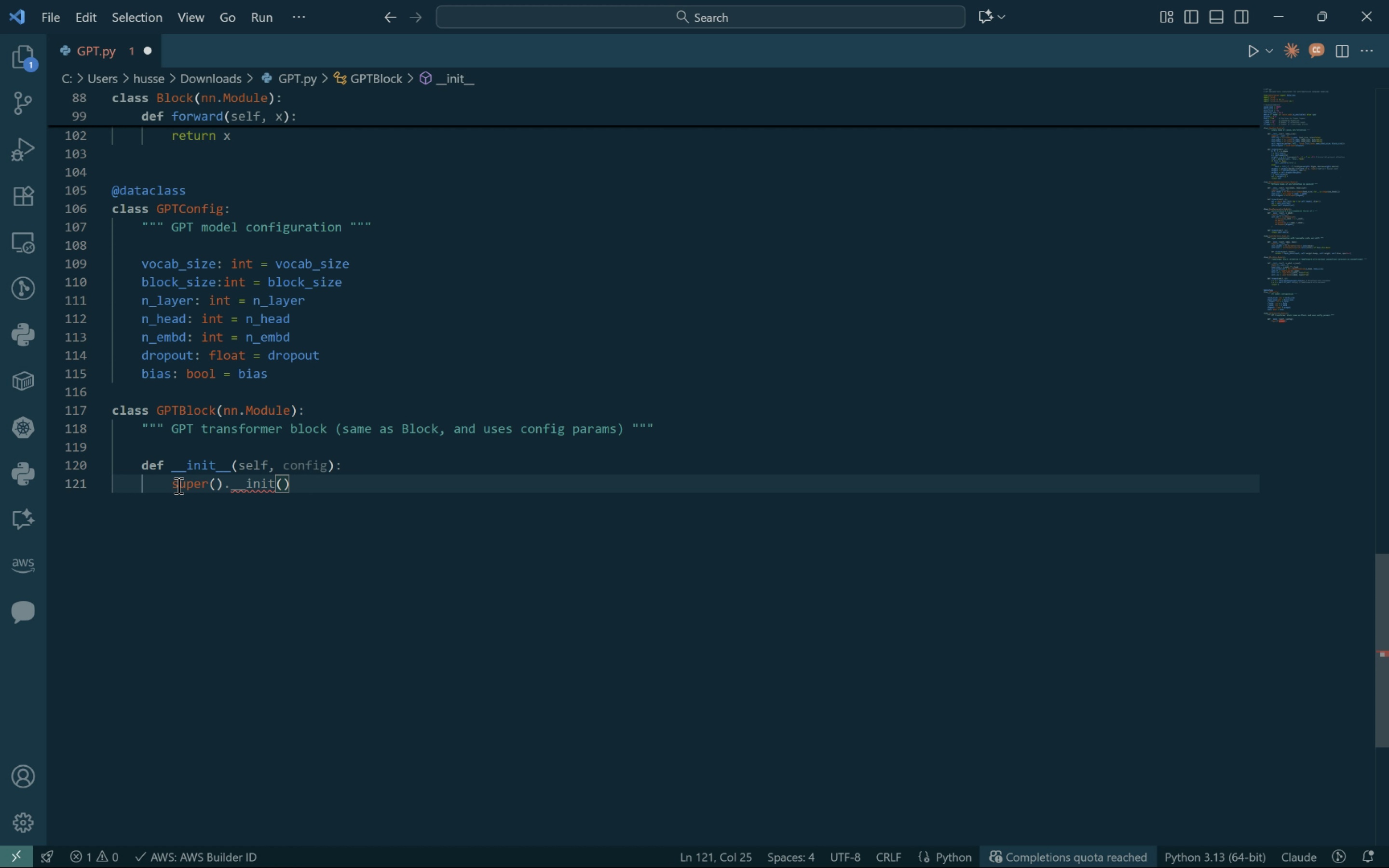 
key(ArrowLeft)
 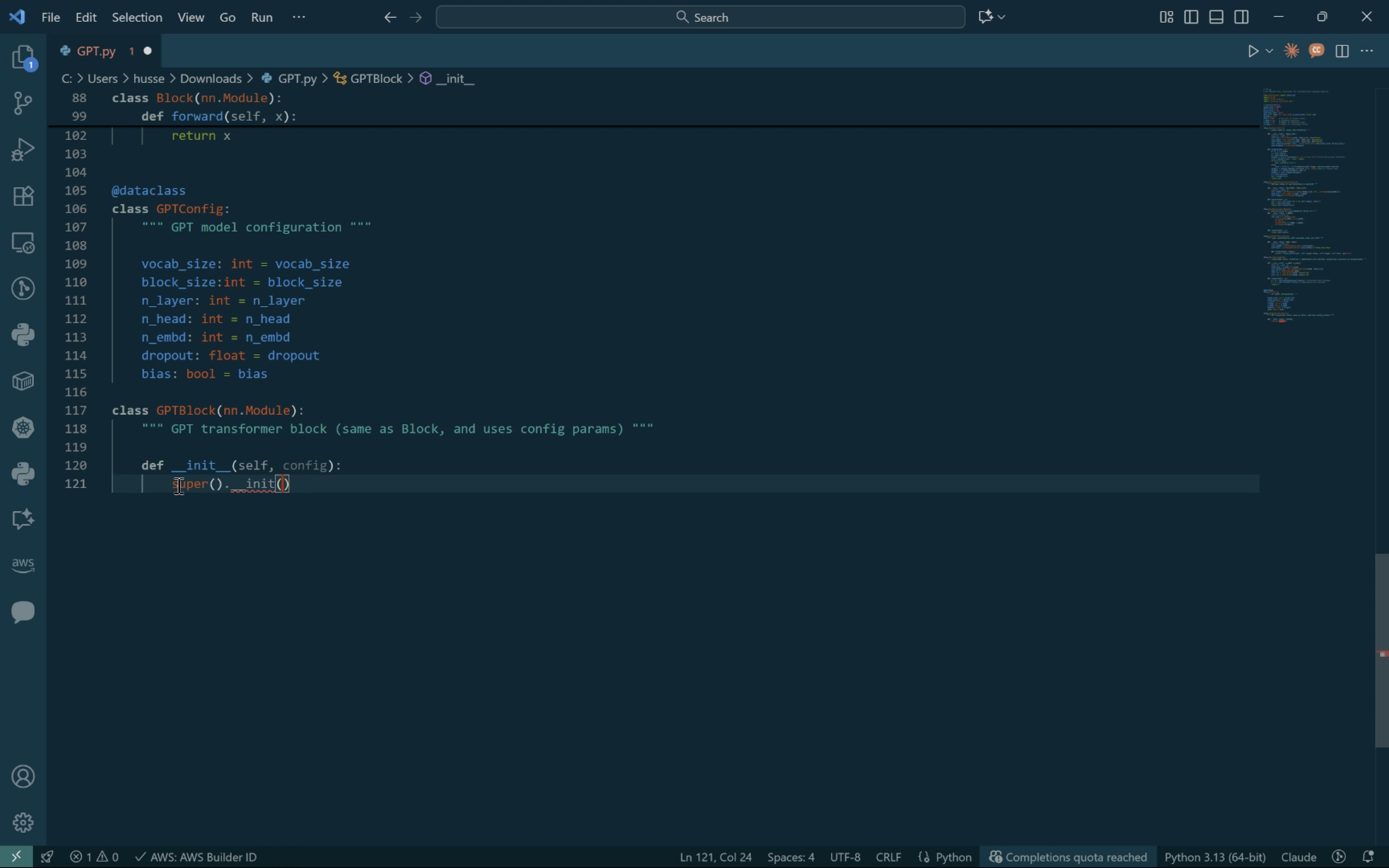 
key(Shift+ShiftLeft)
 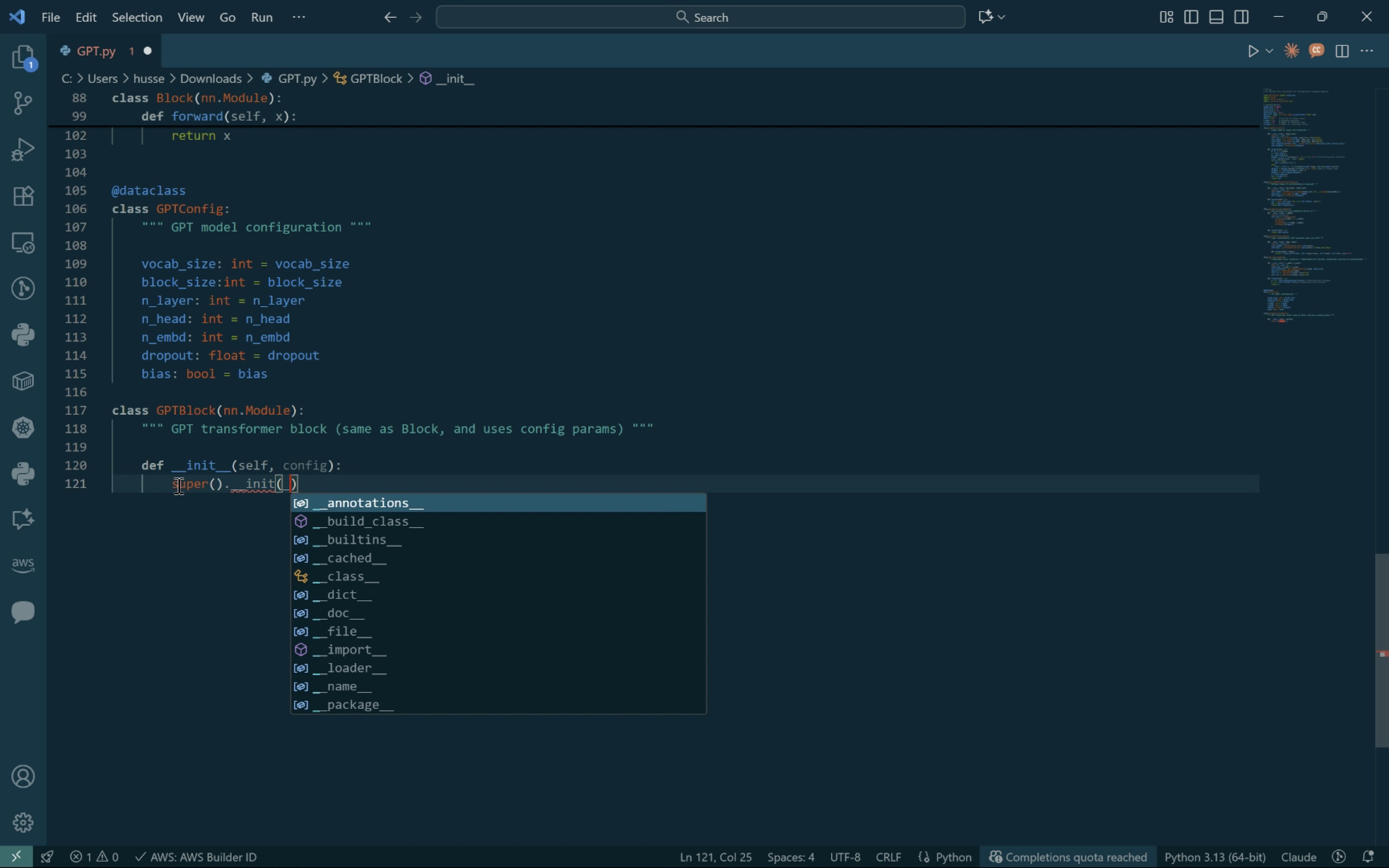 
key(Shift+Minus)
 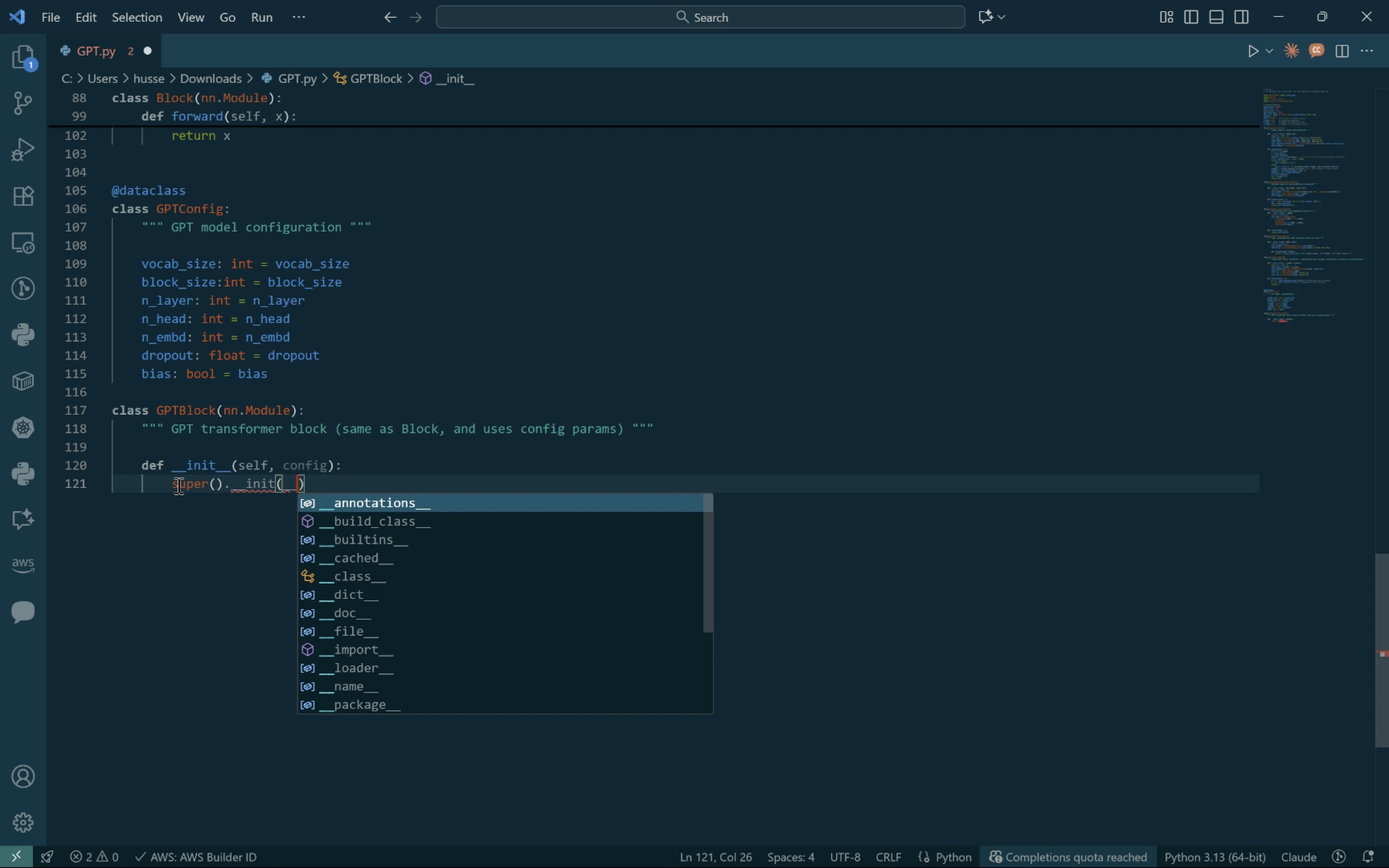 
key(Shift+Minus)
 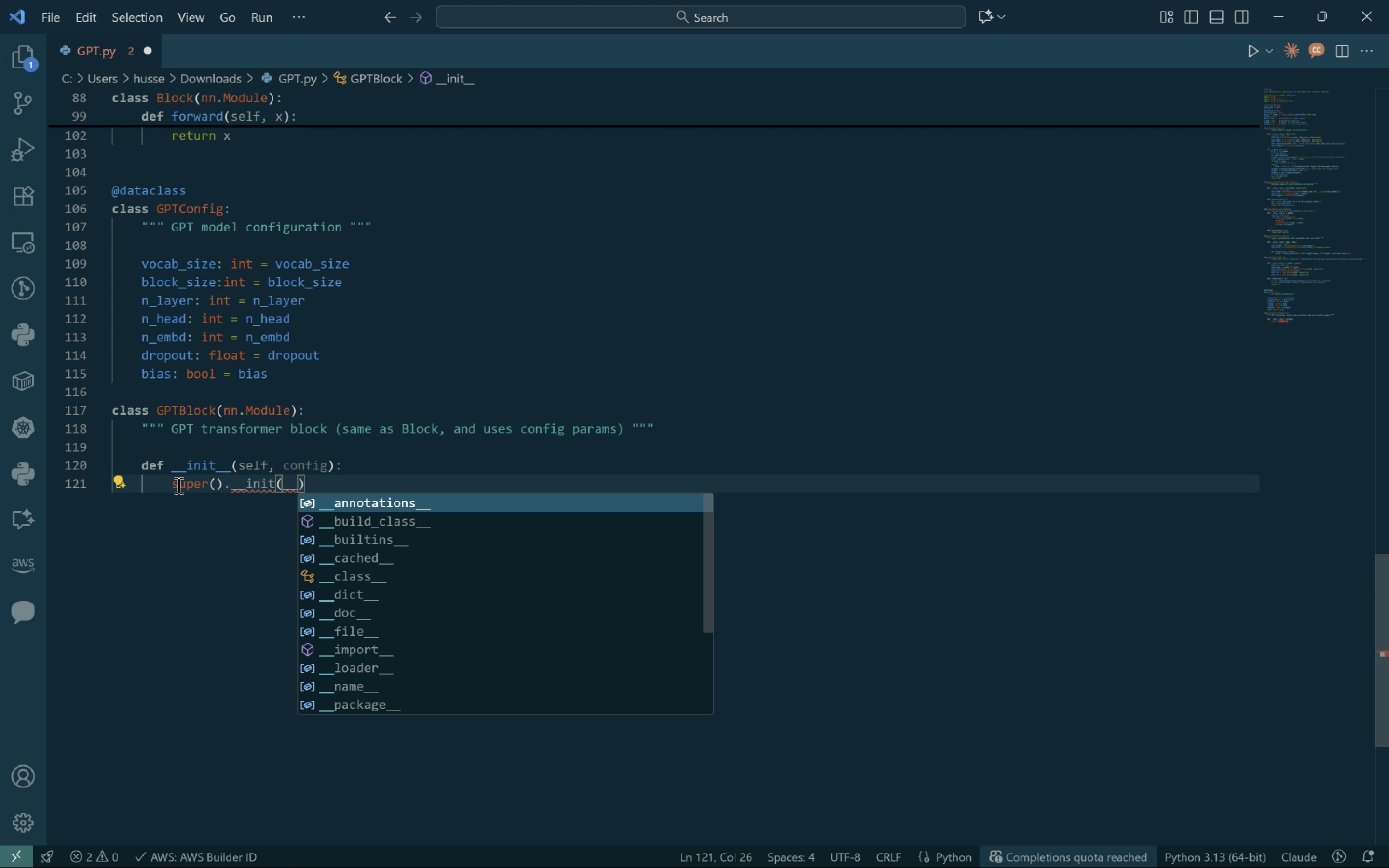 
key(Backspace)
 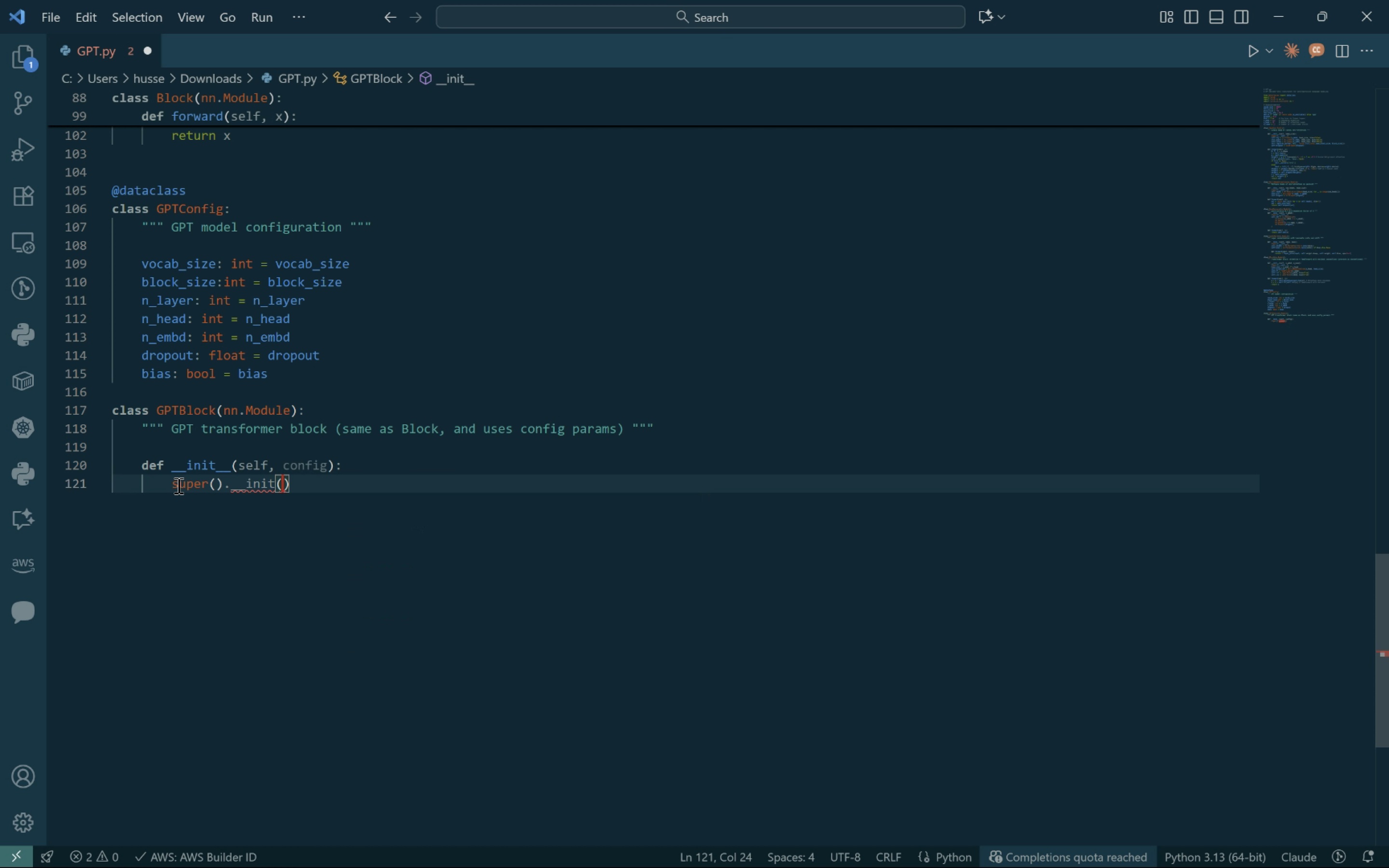 
key(Backspace)
 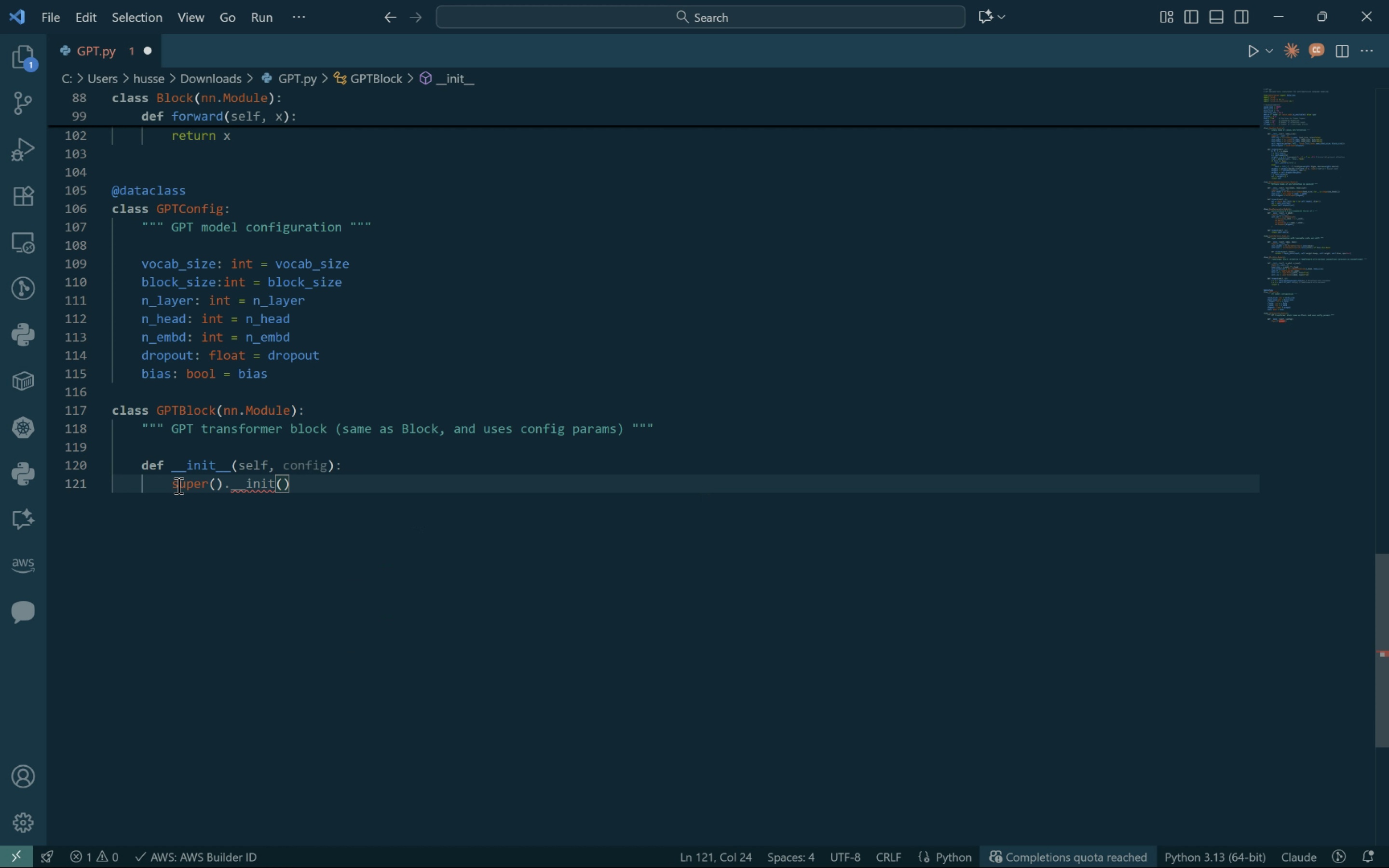 
key(ArrowLeft)
 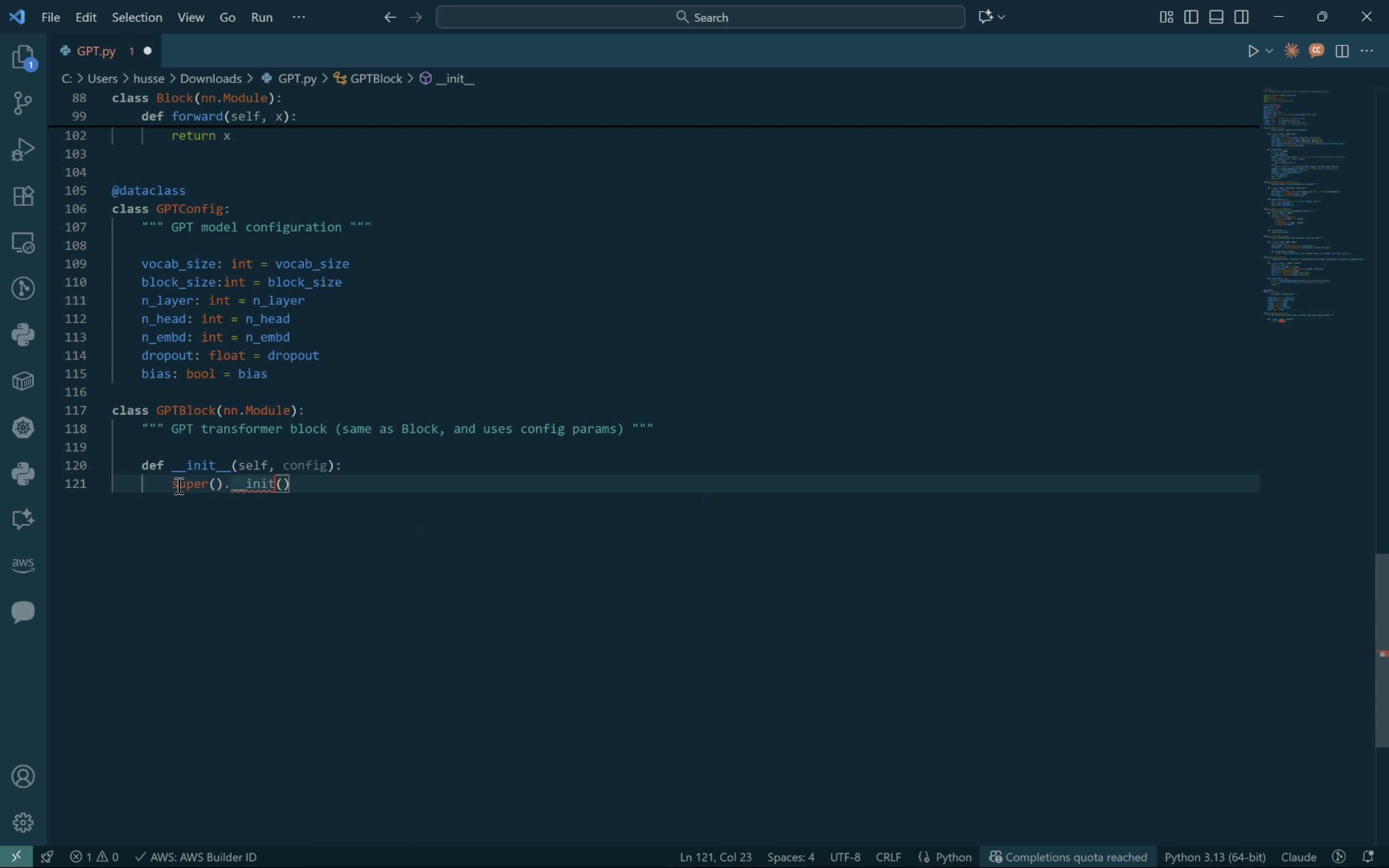 
key(Shift+Minus)
 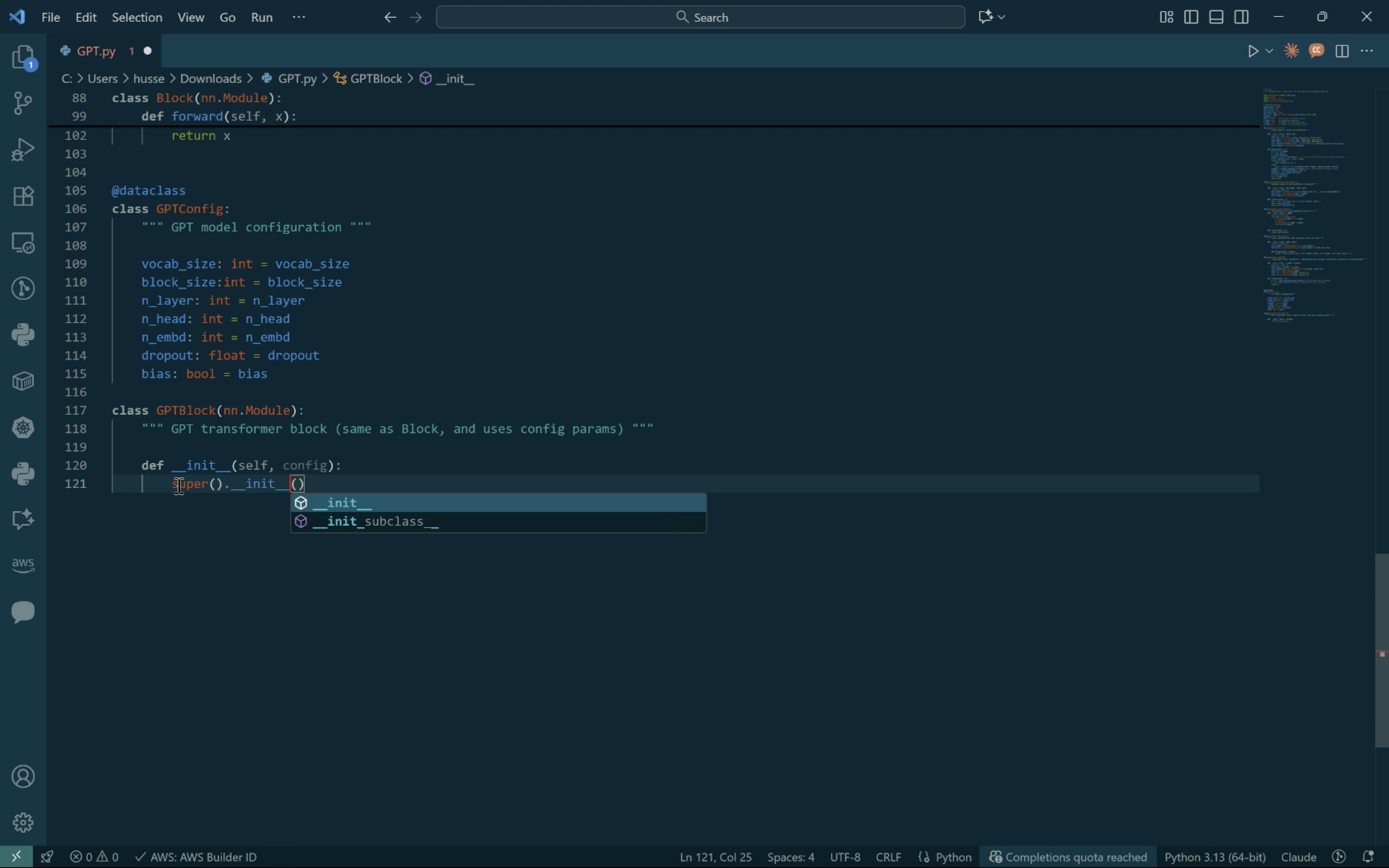 
key(Shift+Minus)
 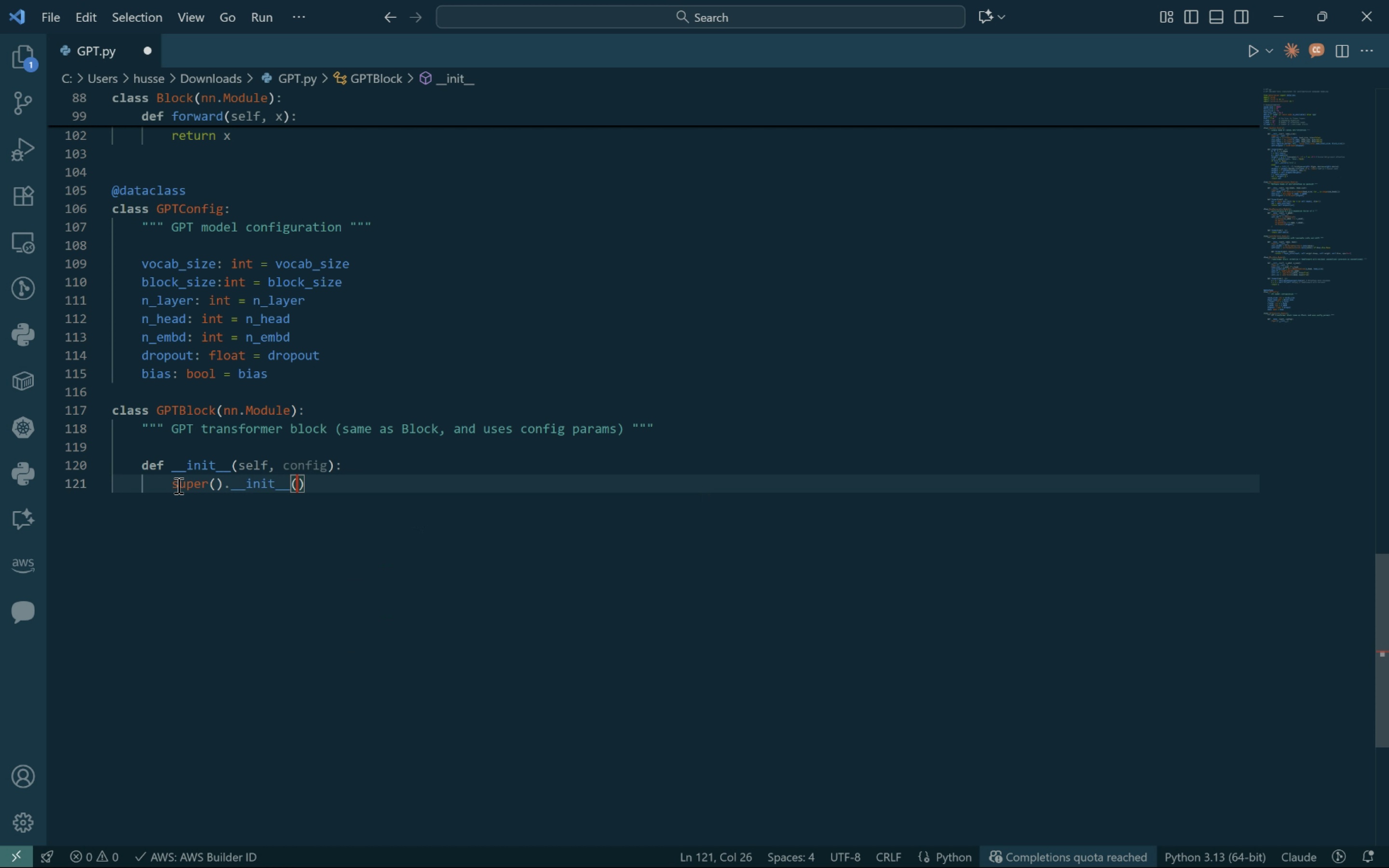 
key(ArrowRight)
 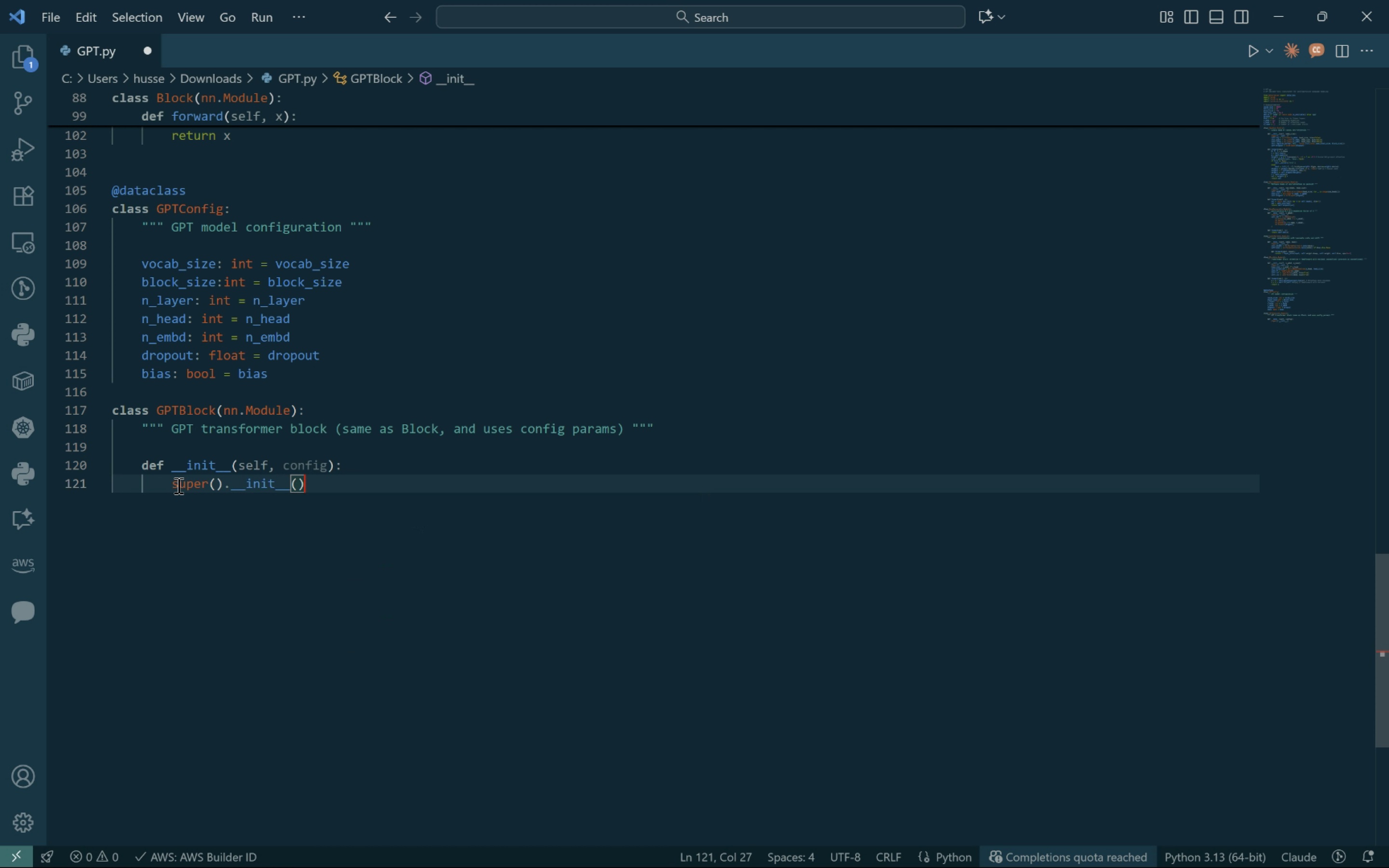 
key(ArrowRight)
 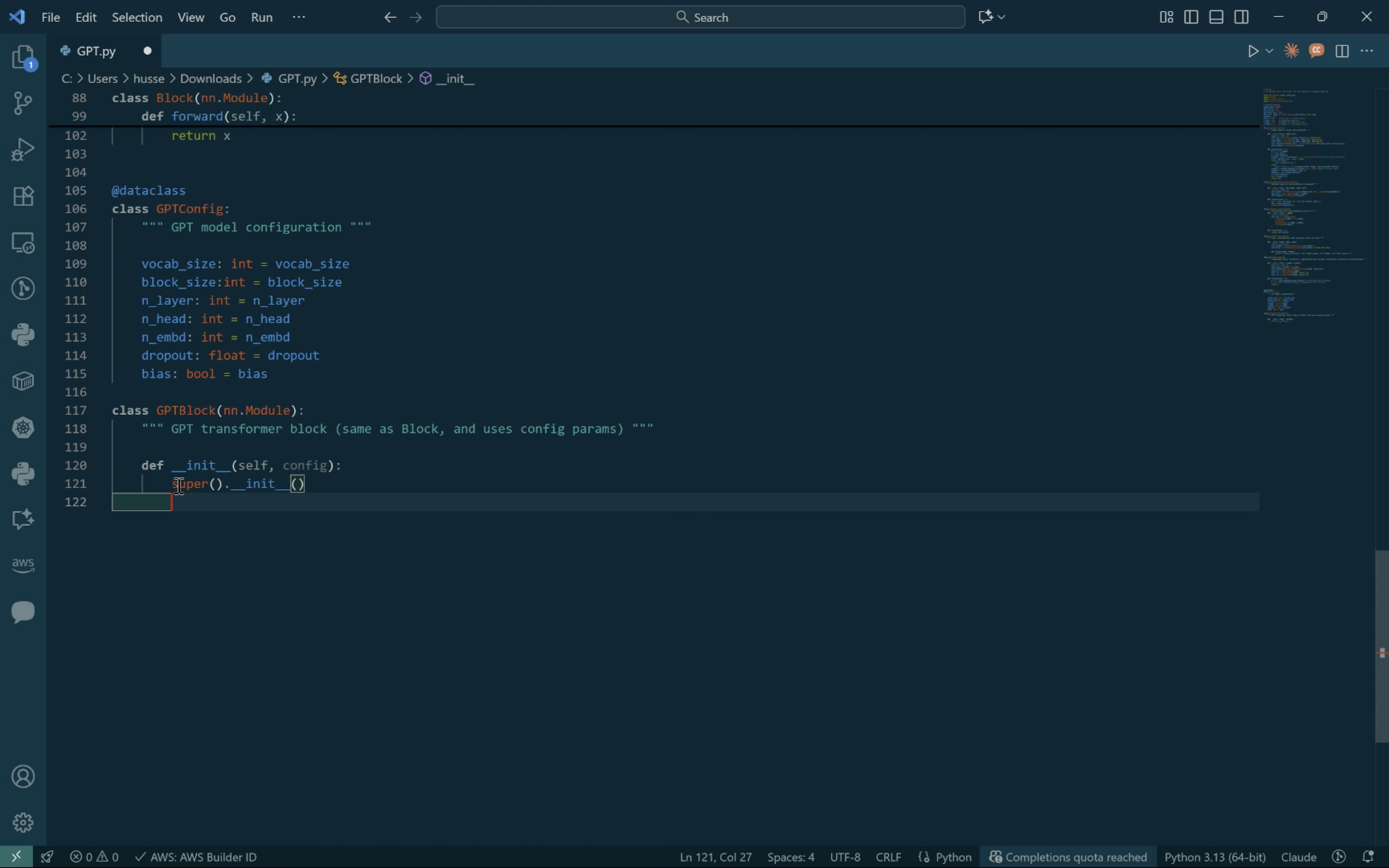 
key(Enter)
 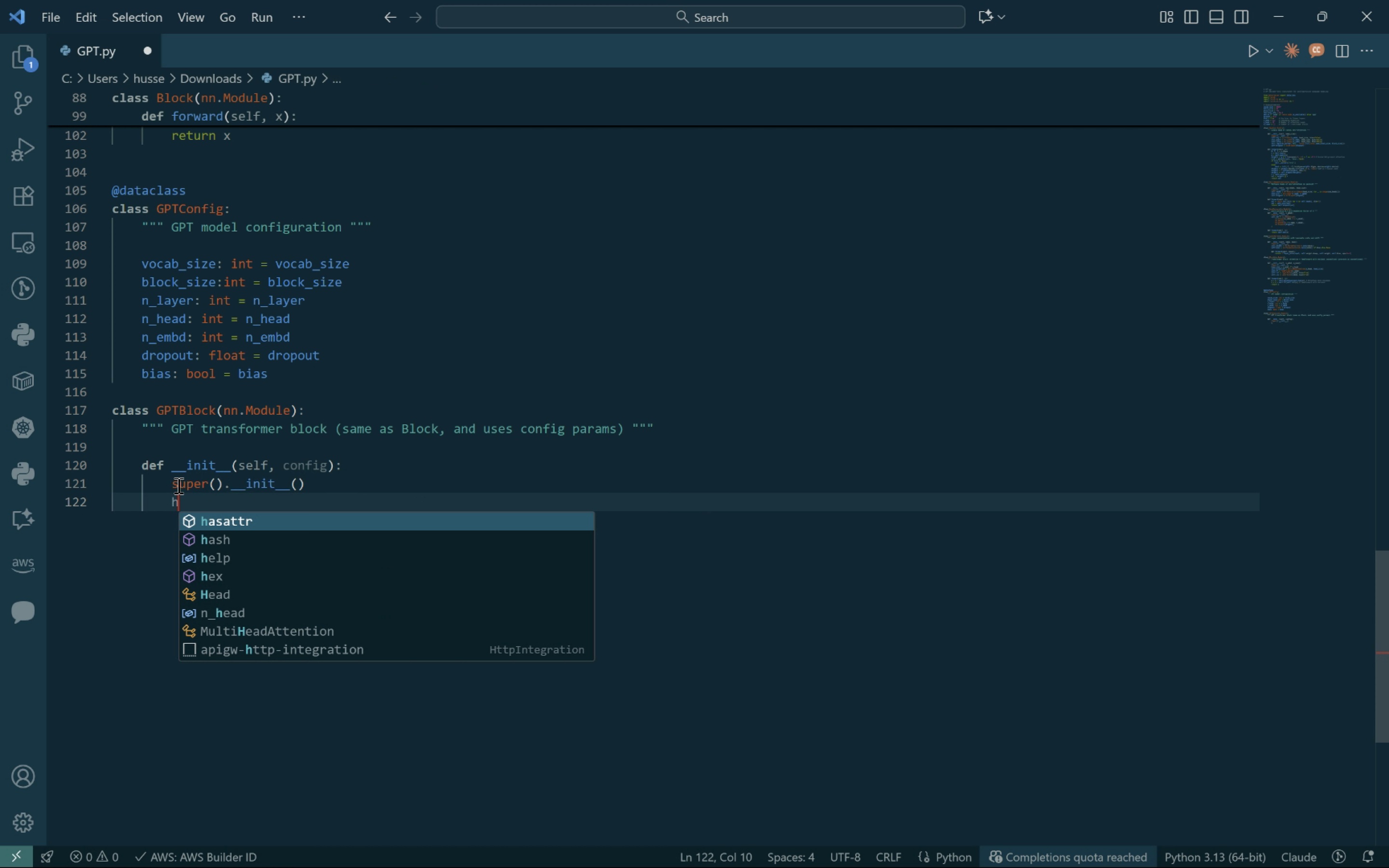 
type(head_size = condi)
key(Backspace)
key(Backspace)
type(fig.n_embd // cong)
key(Backspace)
type(fig.n_head)
 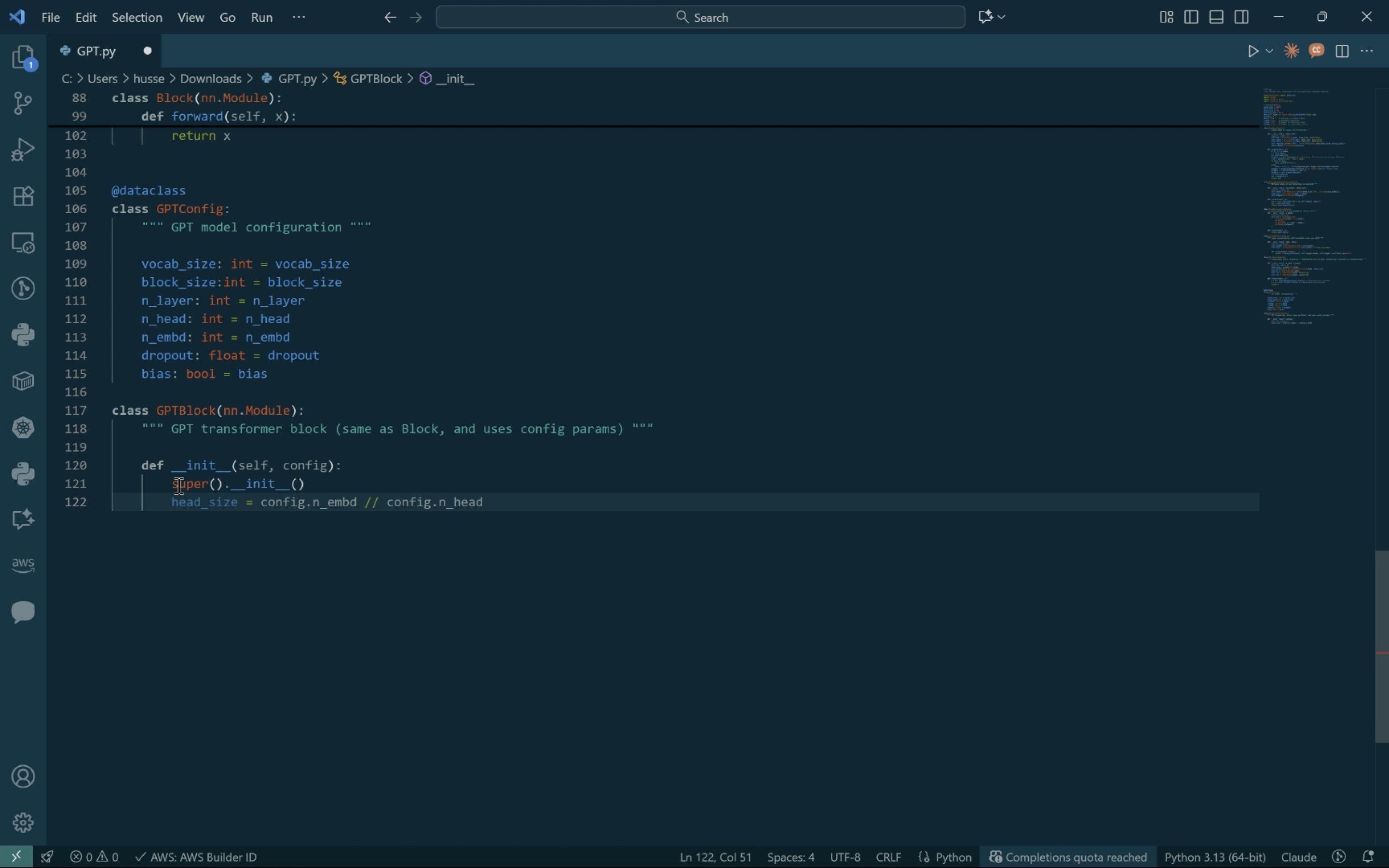 
key(Enter)
 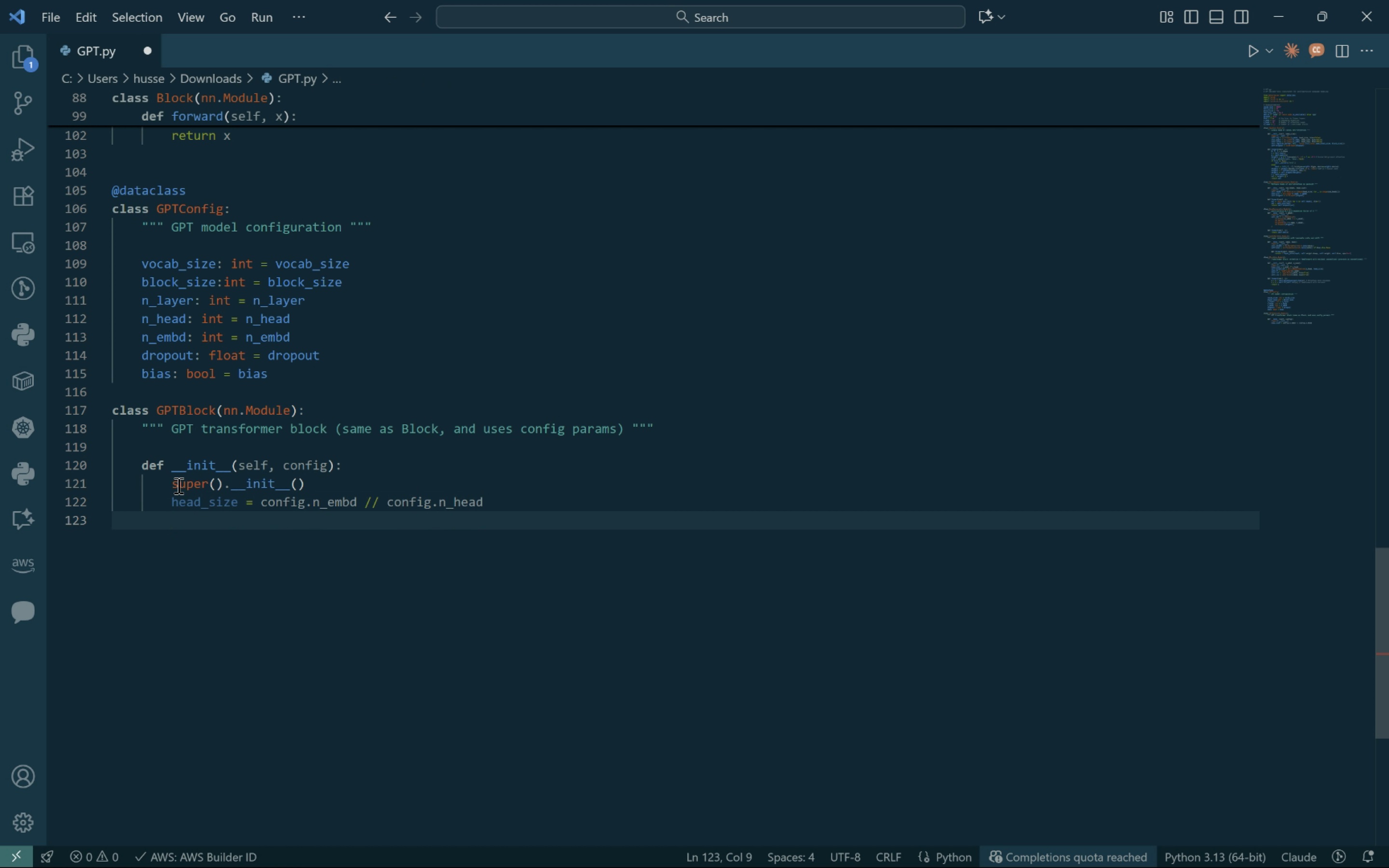 
type(self.ln1 = LayerNorm(config.n_embd, bias=True)
 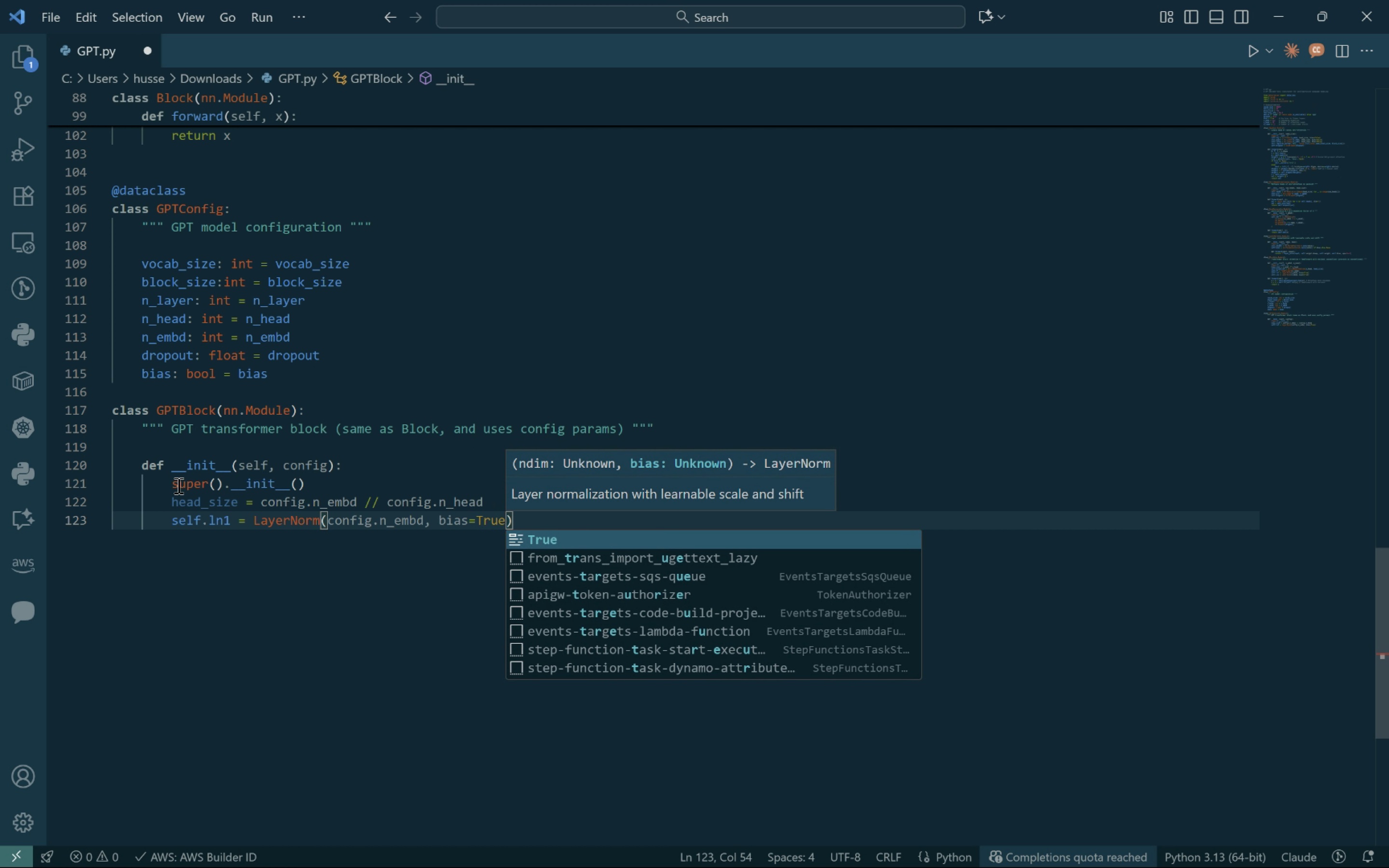 
key(ArrowRight)
 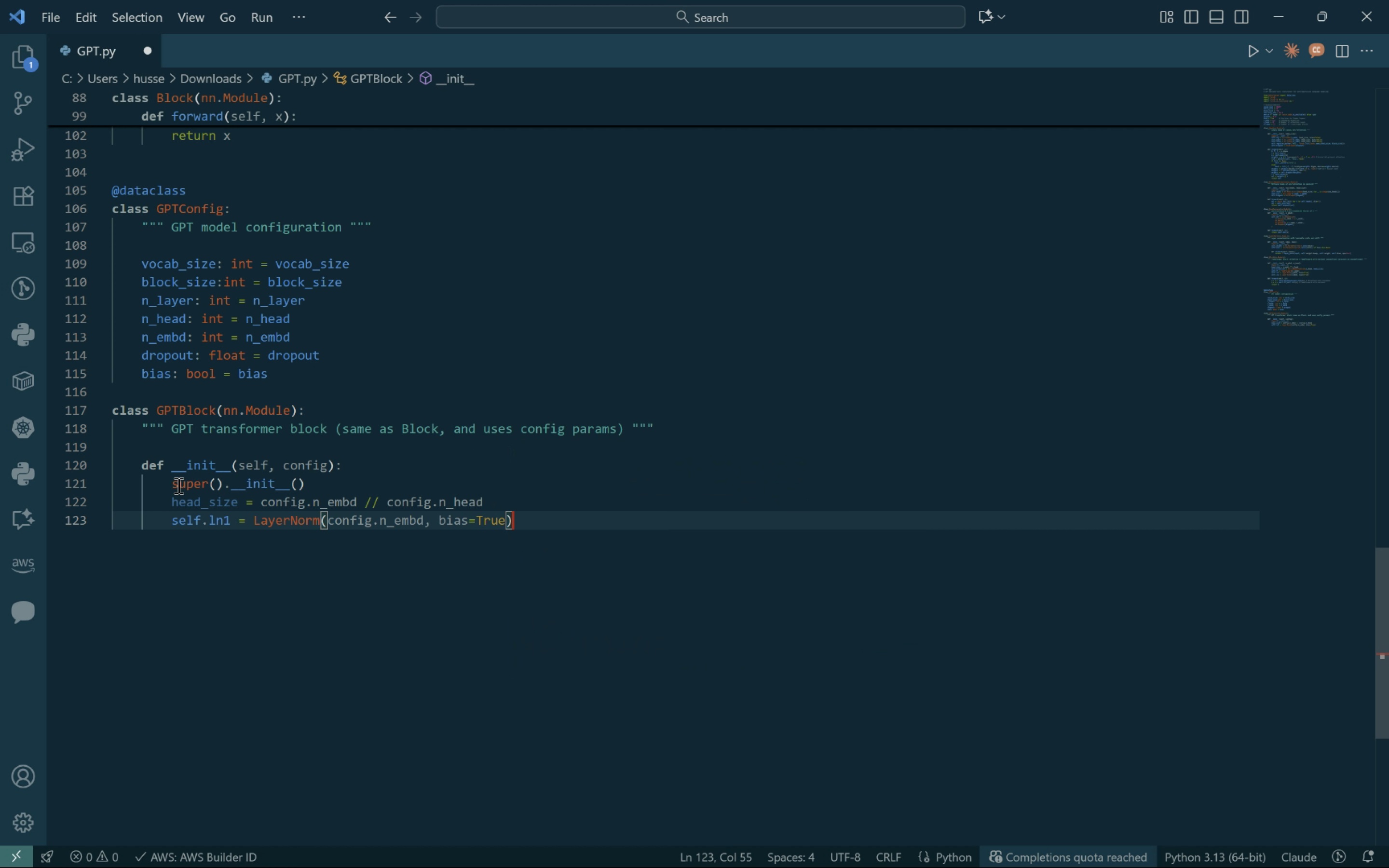 
key(Enter)
 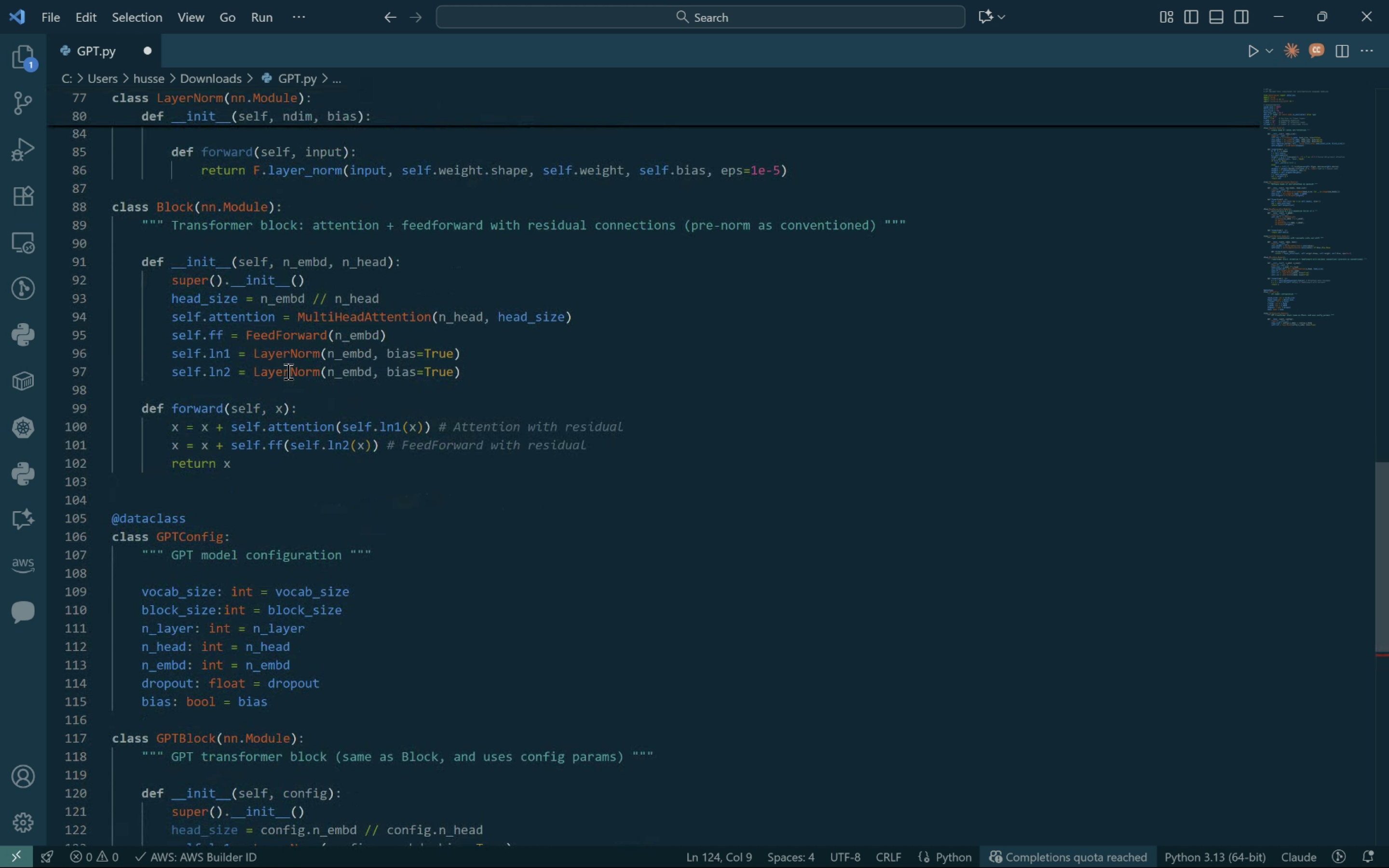 
wait(16.26)
 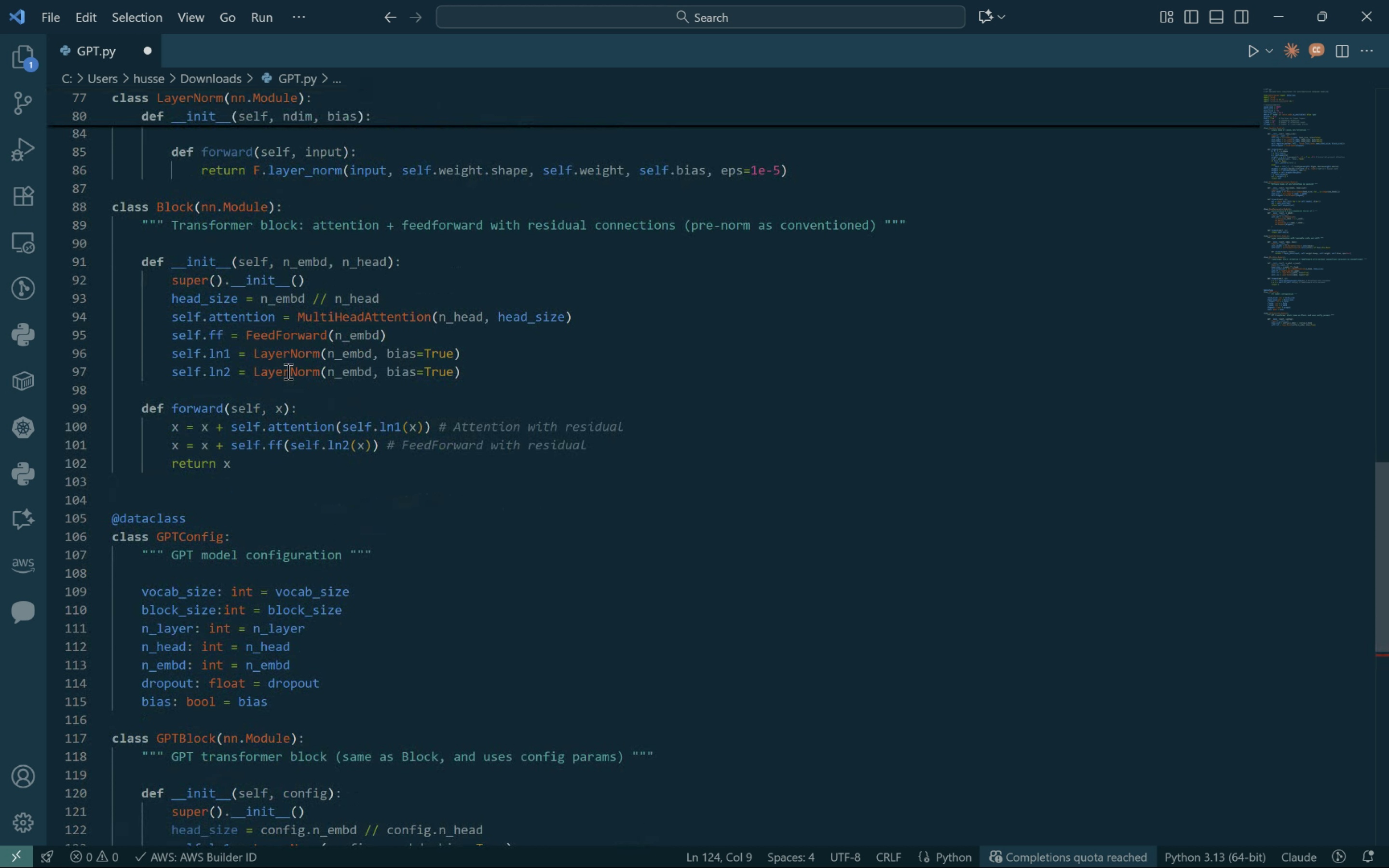 
type(self.attention = Multi)
 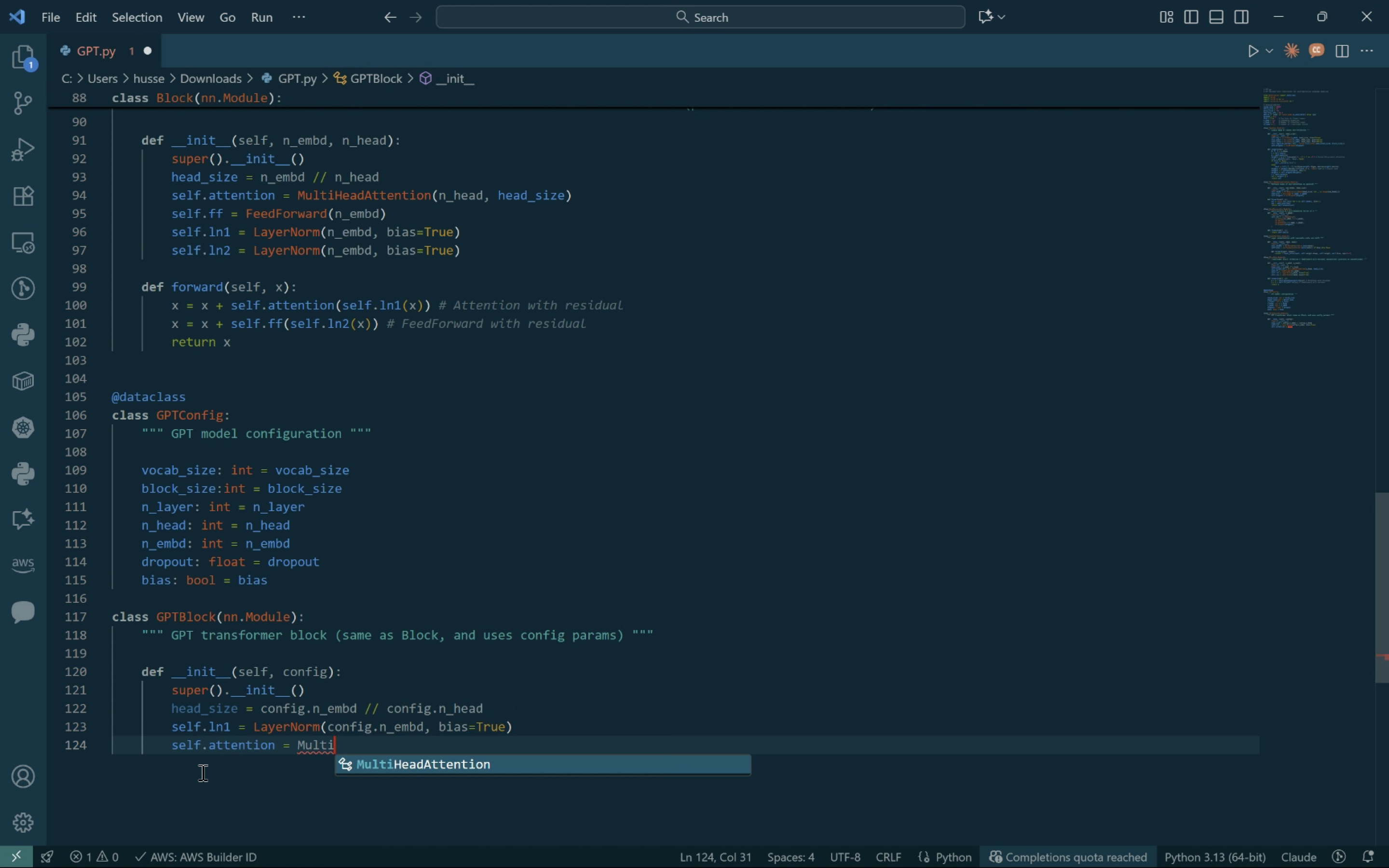 
key(Enter)
 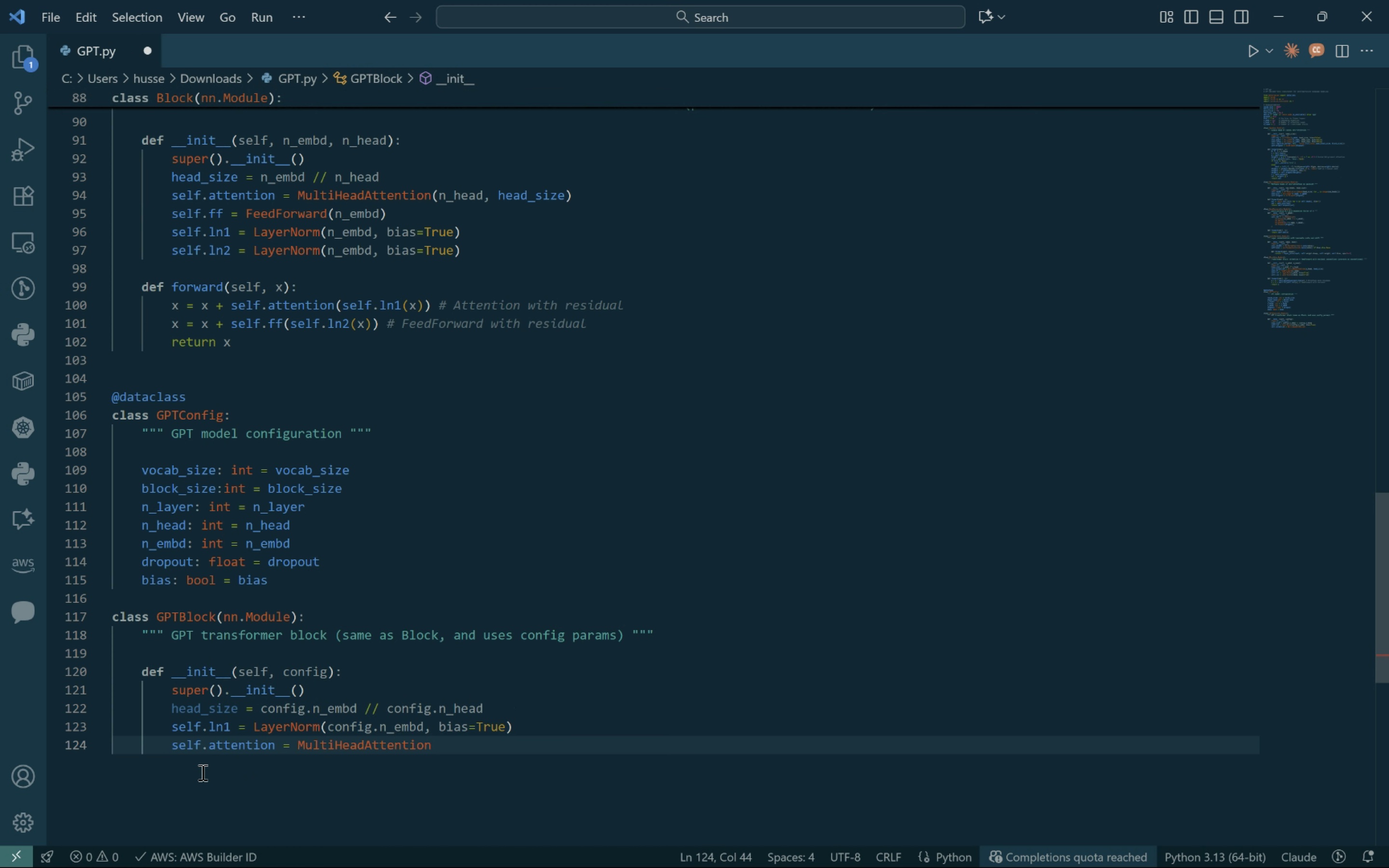 
type((config.n_head, head_szi)
key(Backspace)
key(Backspace)
type(ize)
 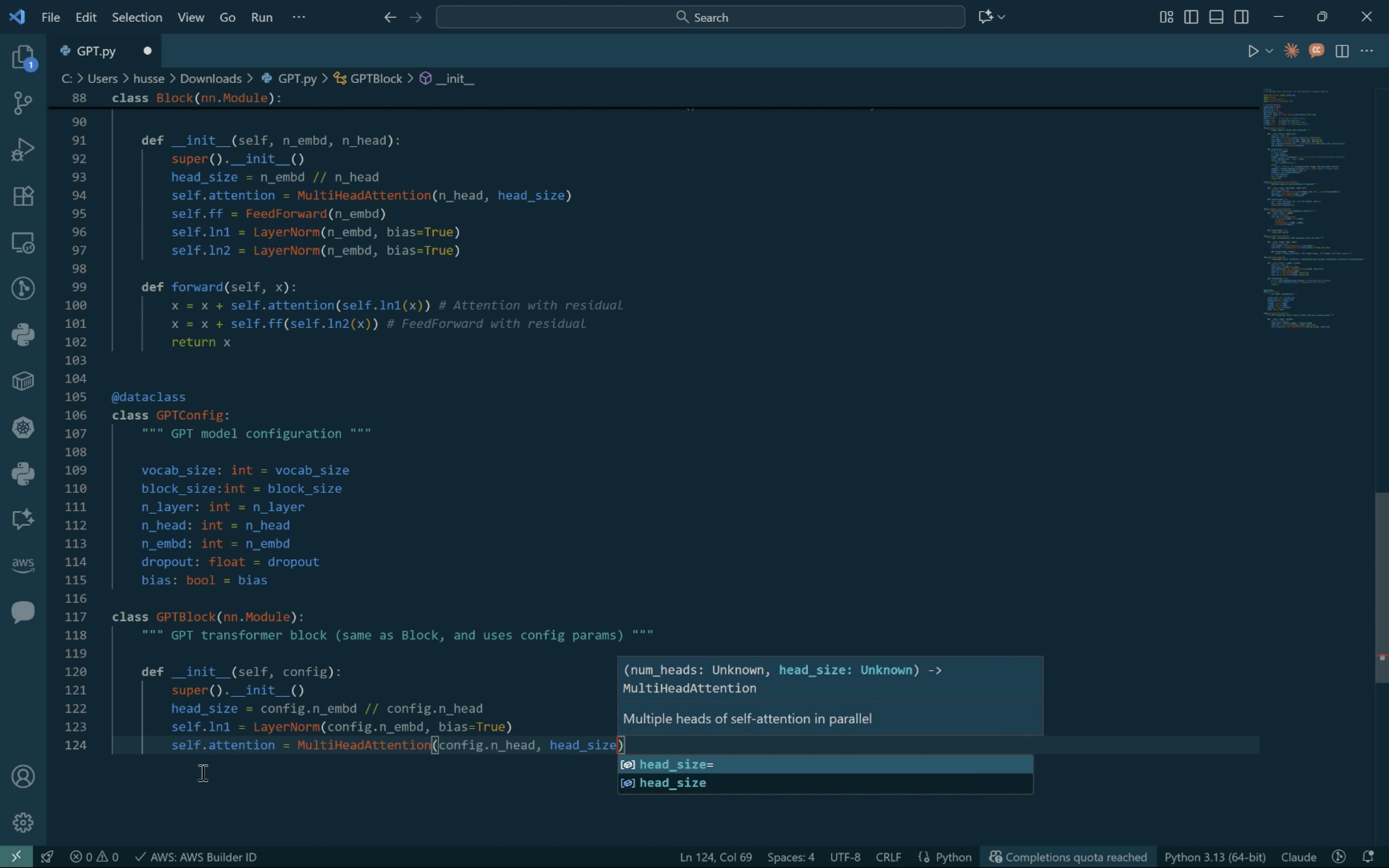 
key(ArrowRight)
 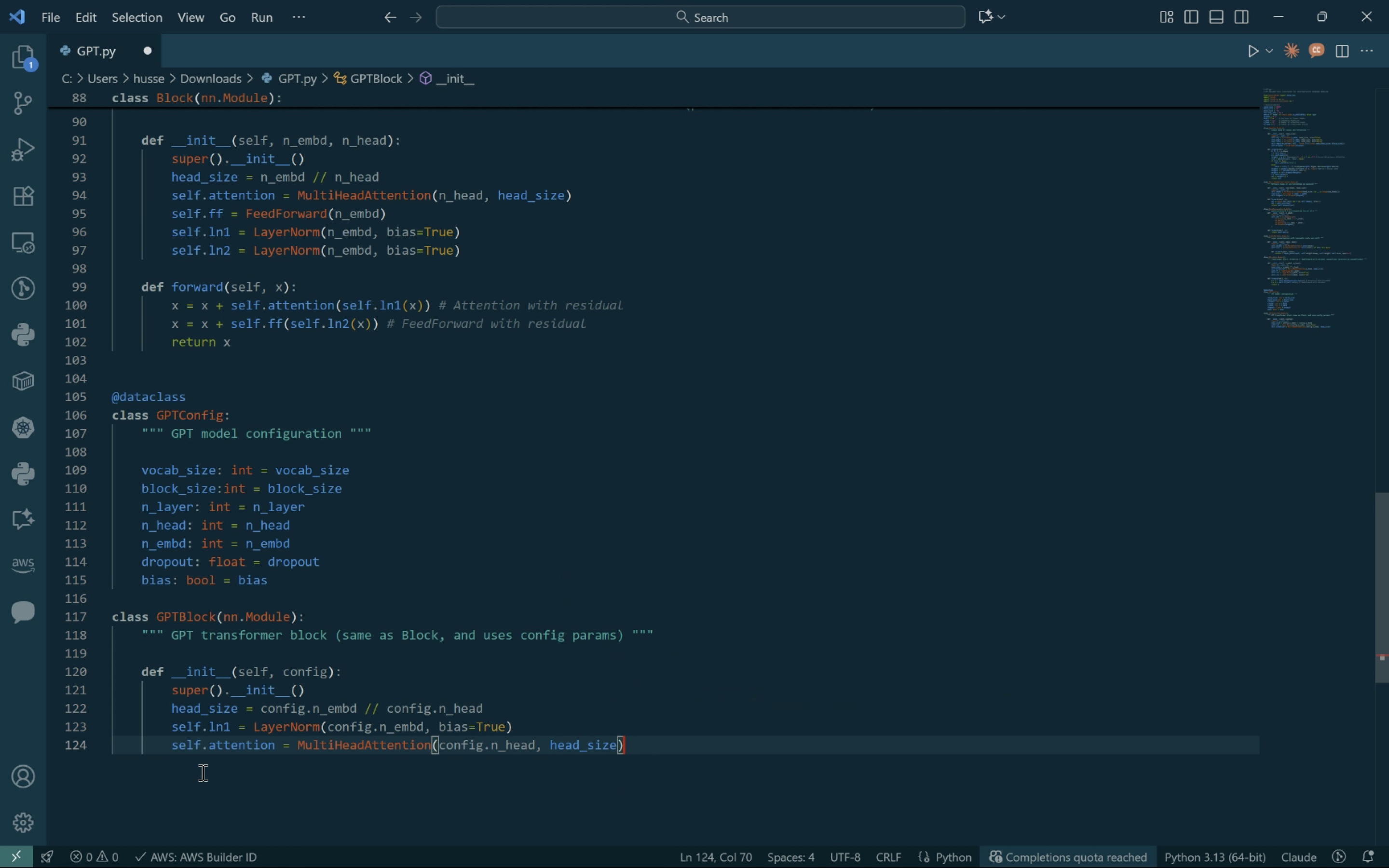 
key(Enter)
 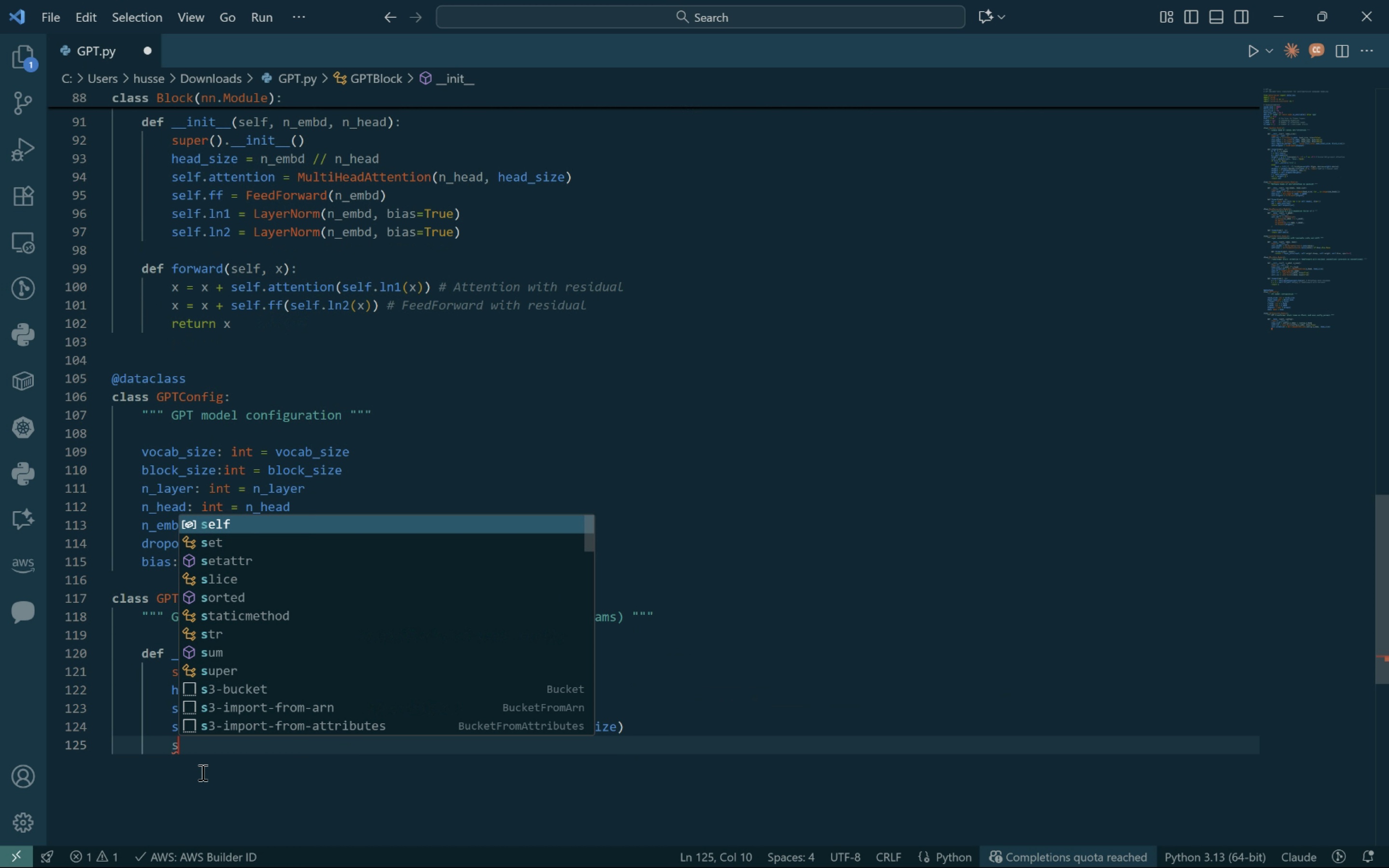 
type(self.ln2 = LayerNorm(config.n_embd, bias=True)
 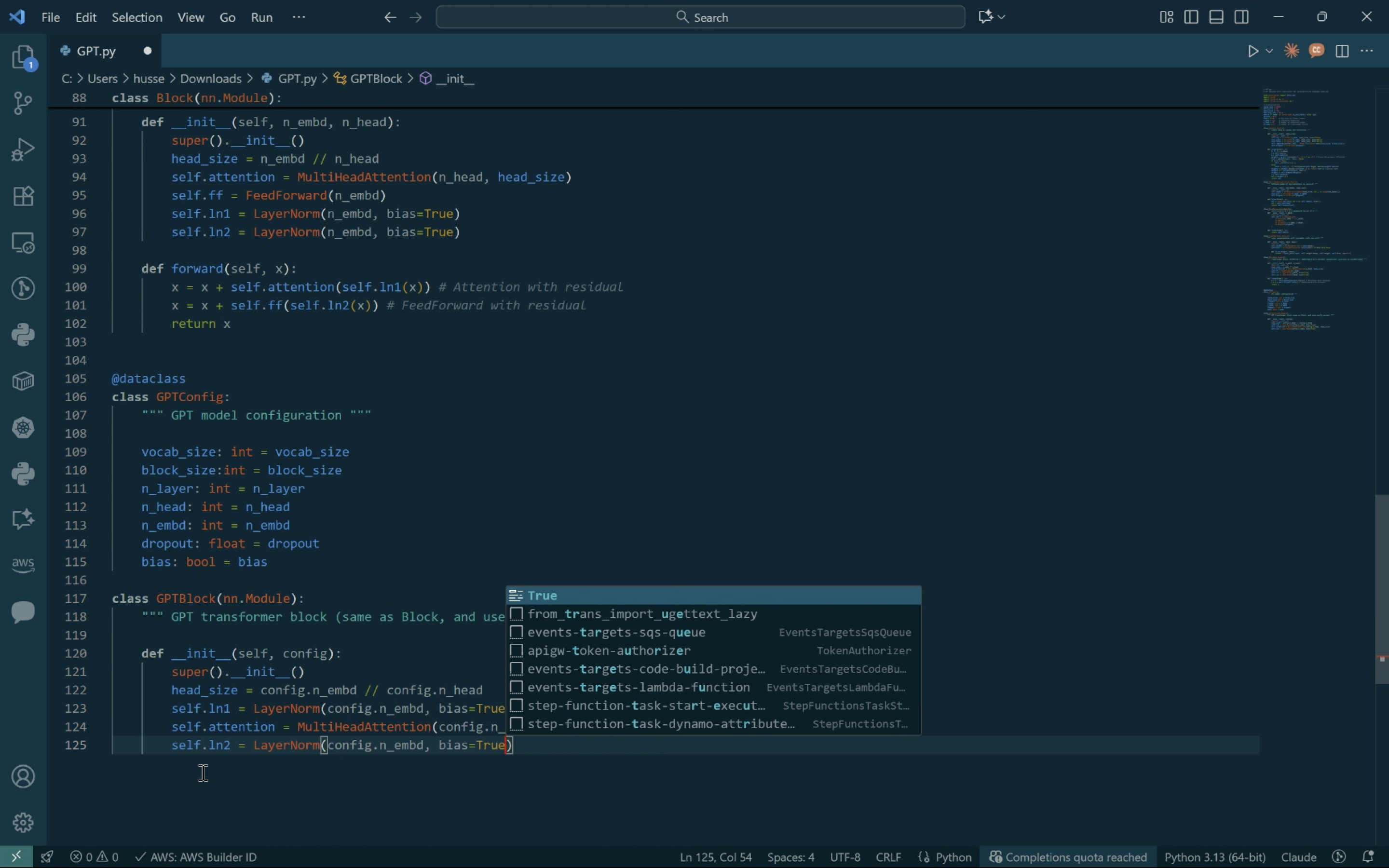 
key(ArrowRight)
 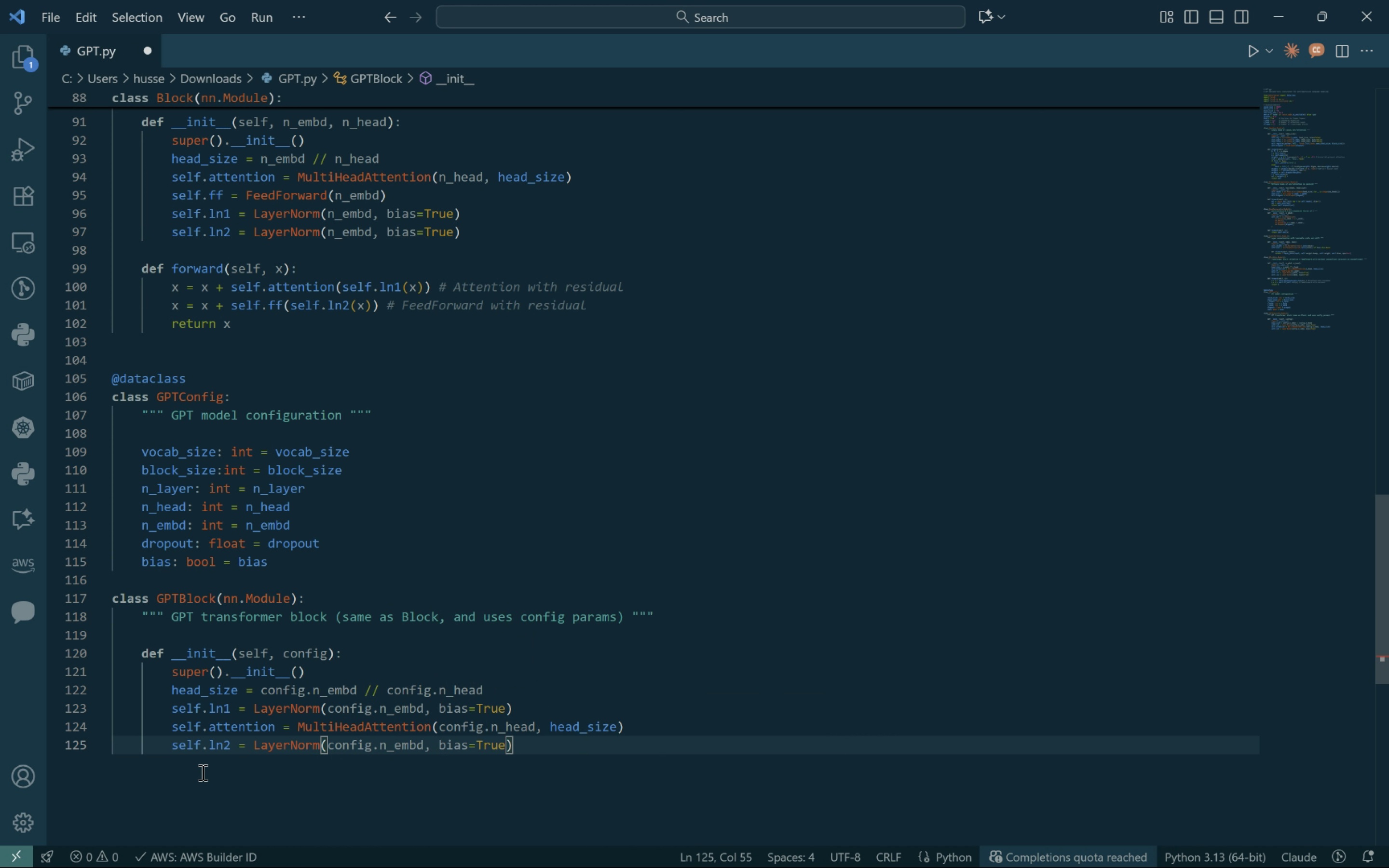 
key(Enter)
 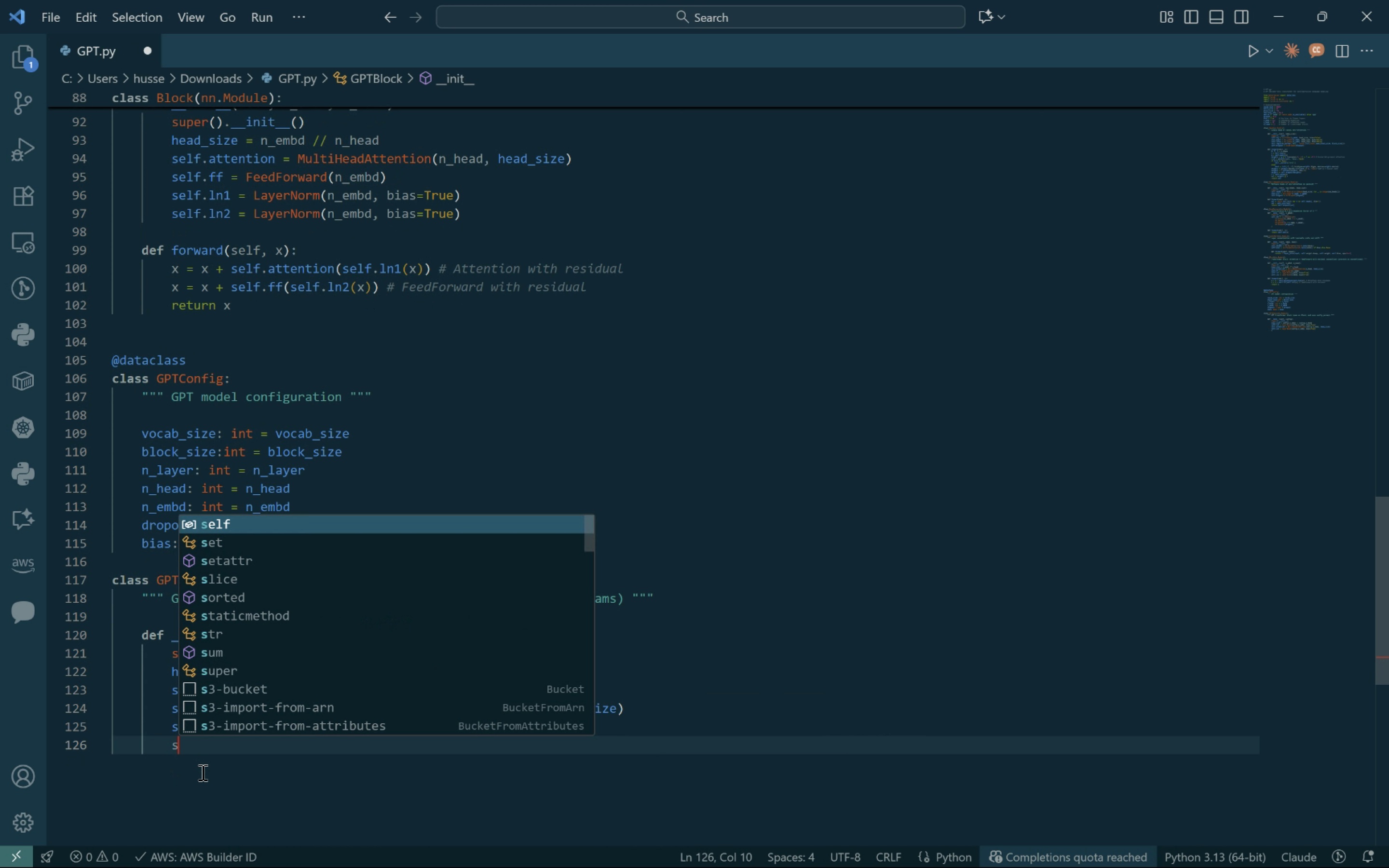 
type(self.ff(FeedForward(config.n_embd)
 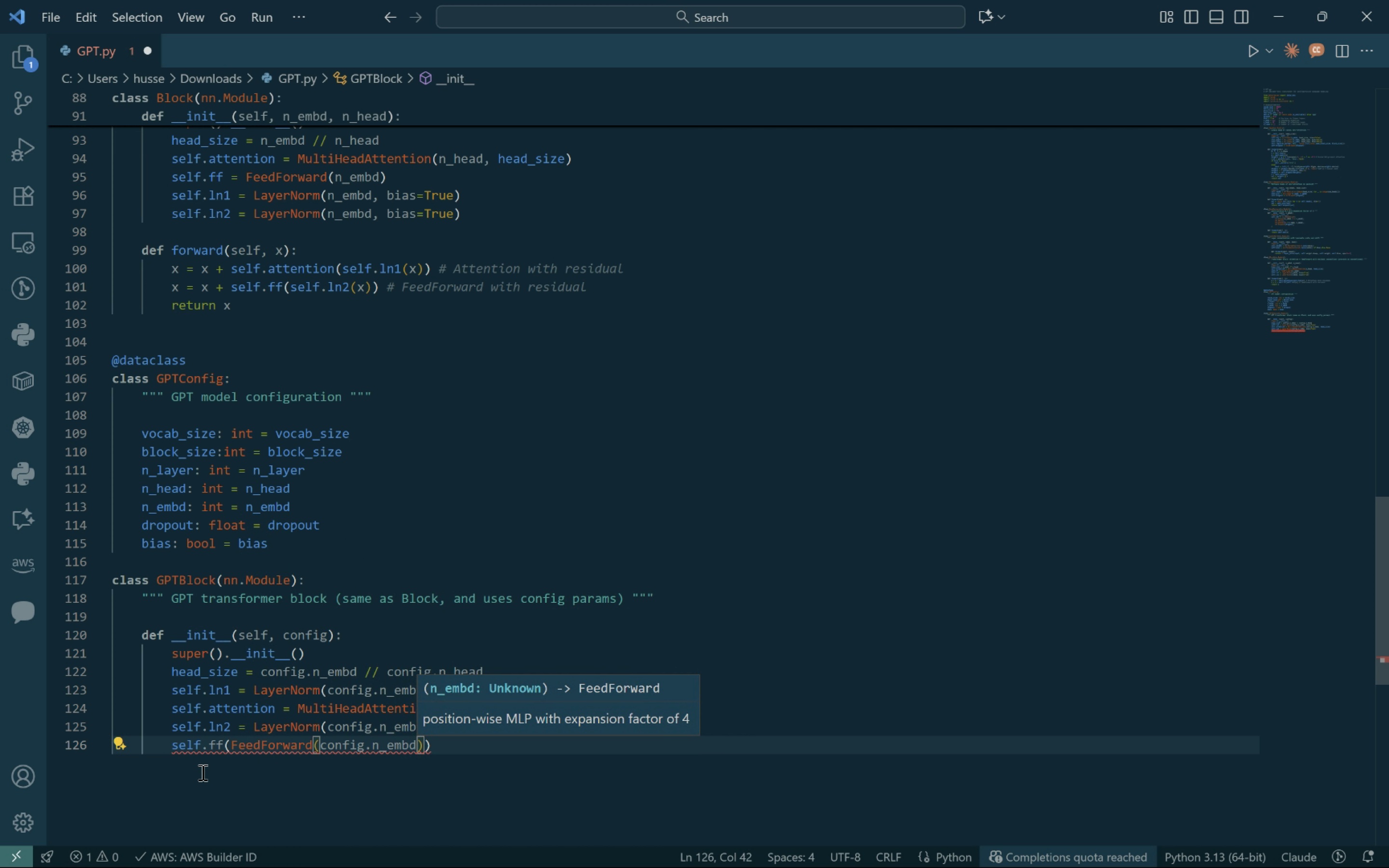 
key(ArrowRight)
 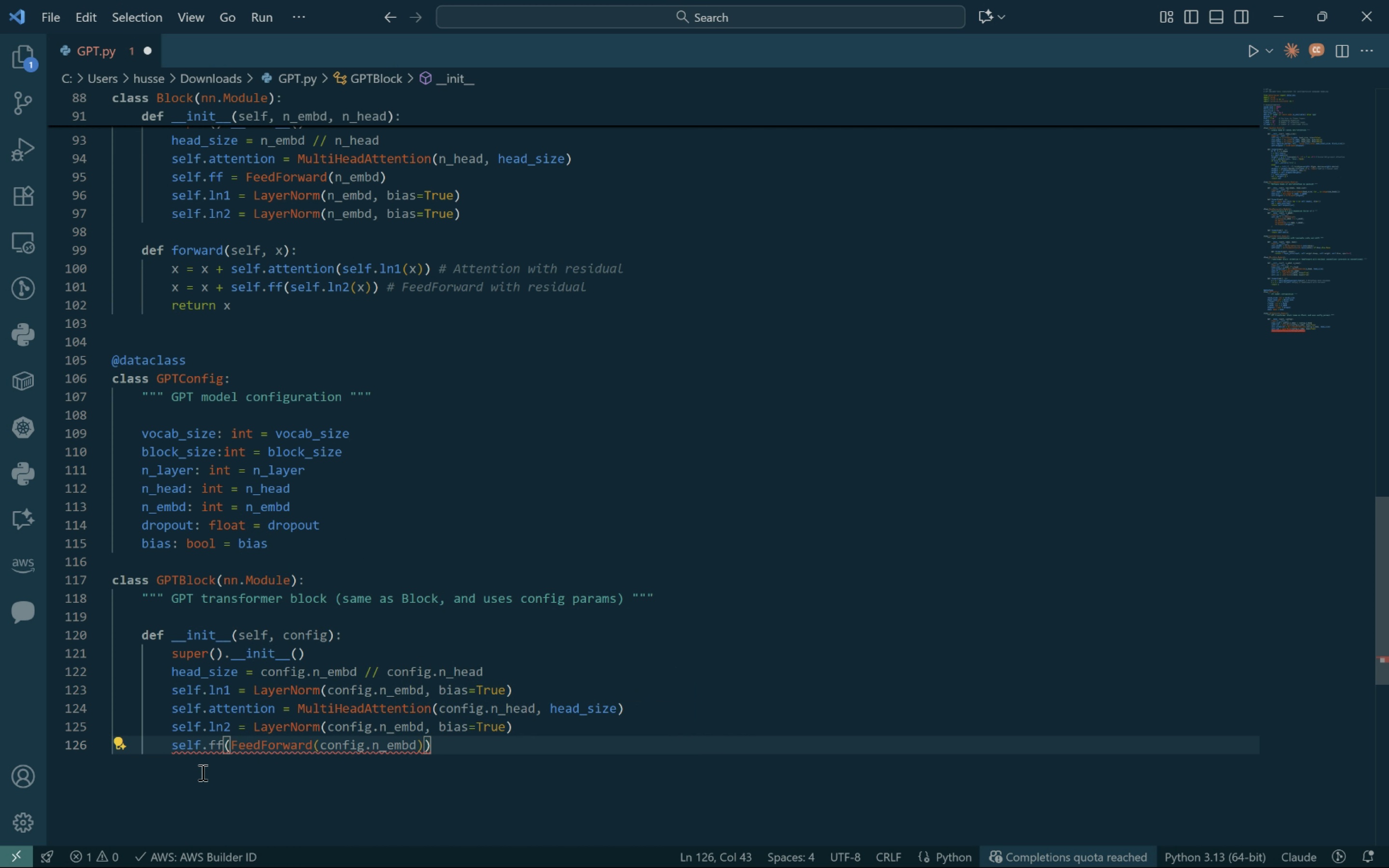 
key(Backspace)
 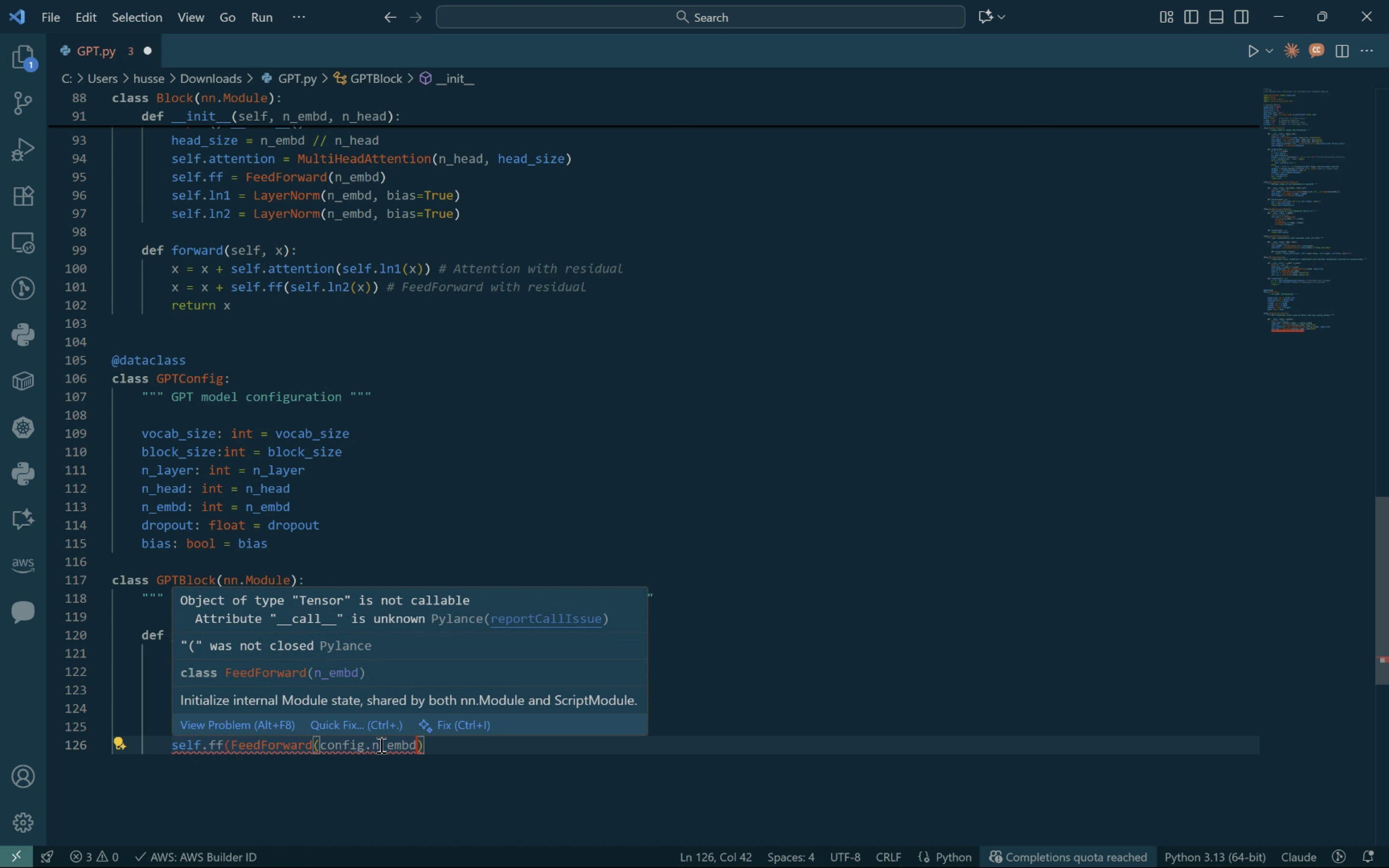 
left_click([438, 744])
 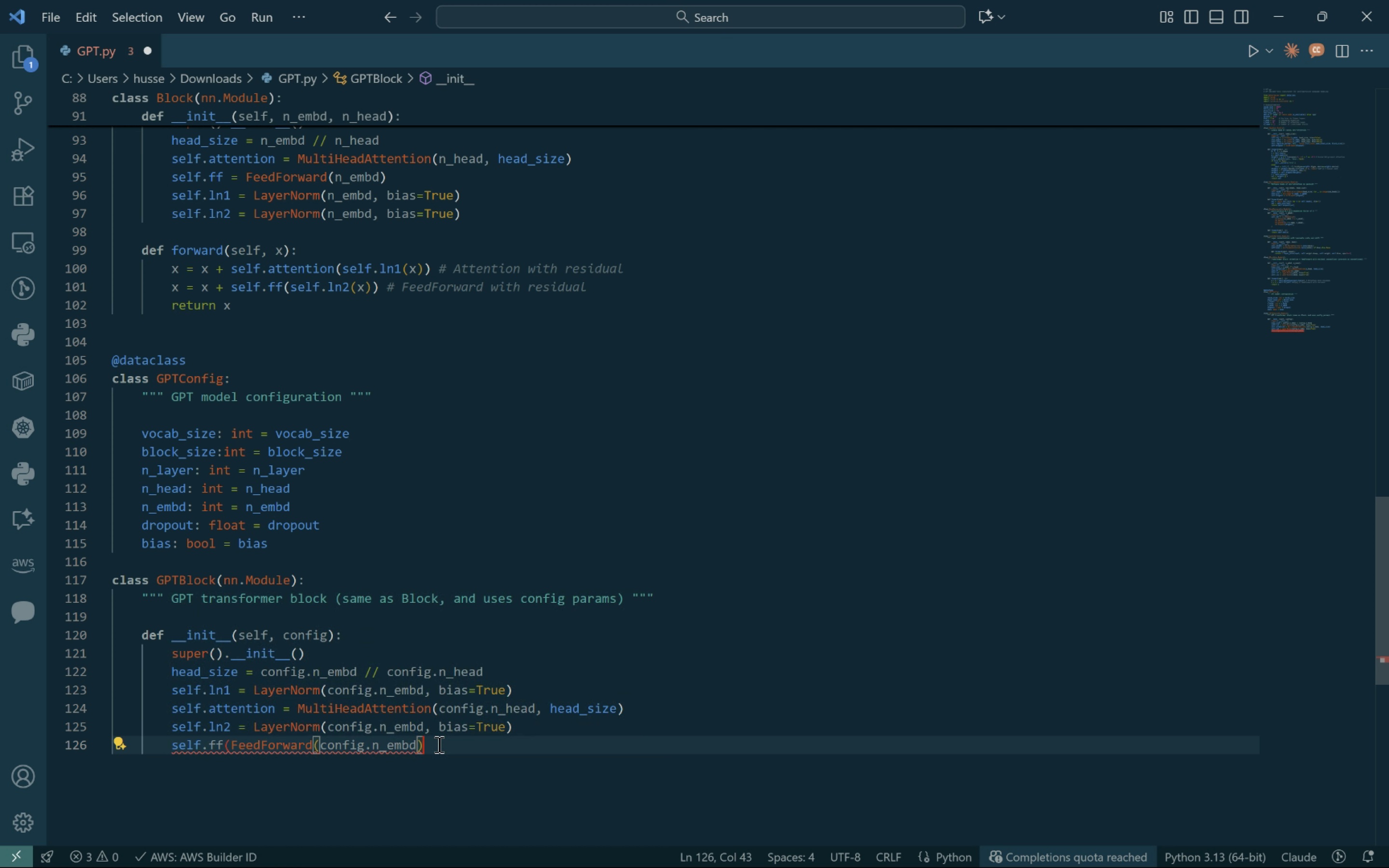 
key(Shift+Minus)
 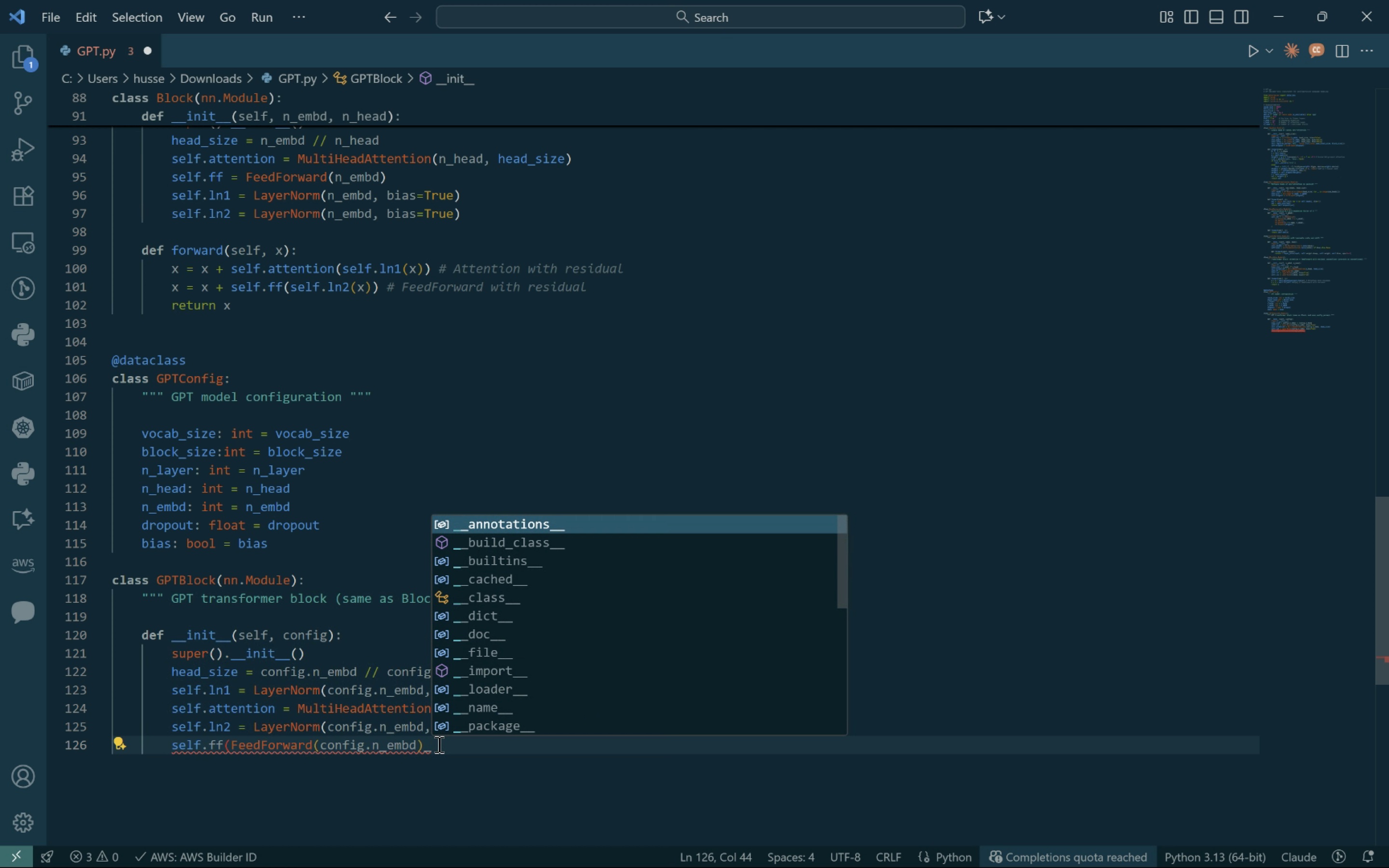 
key(Shift+Backspace)
 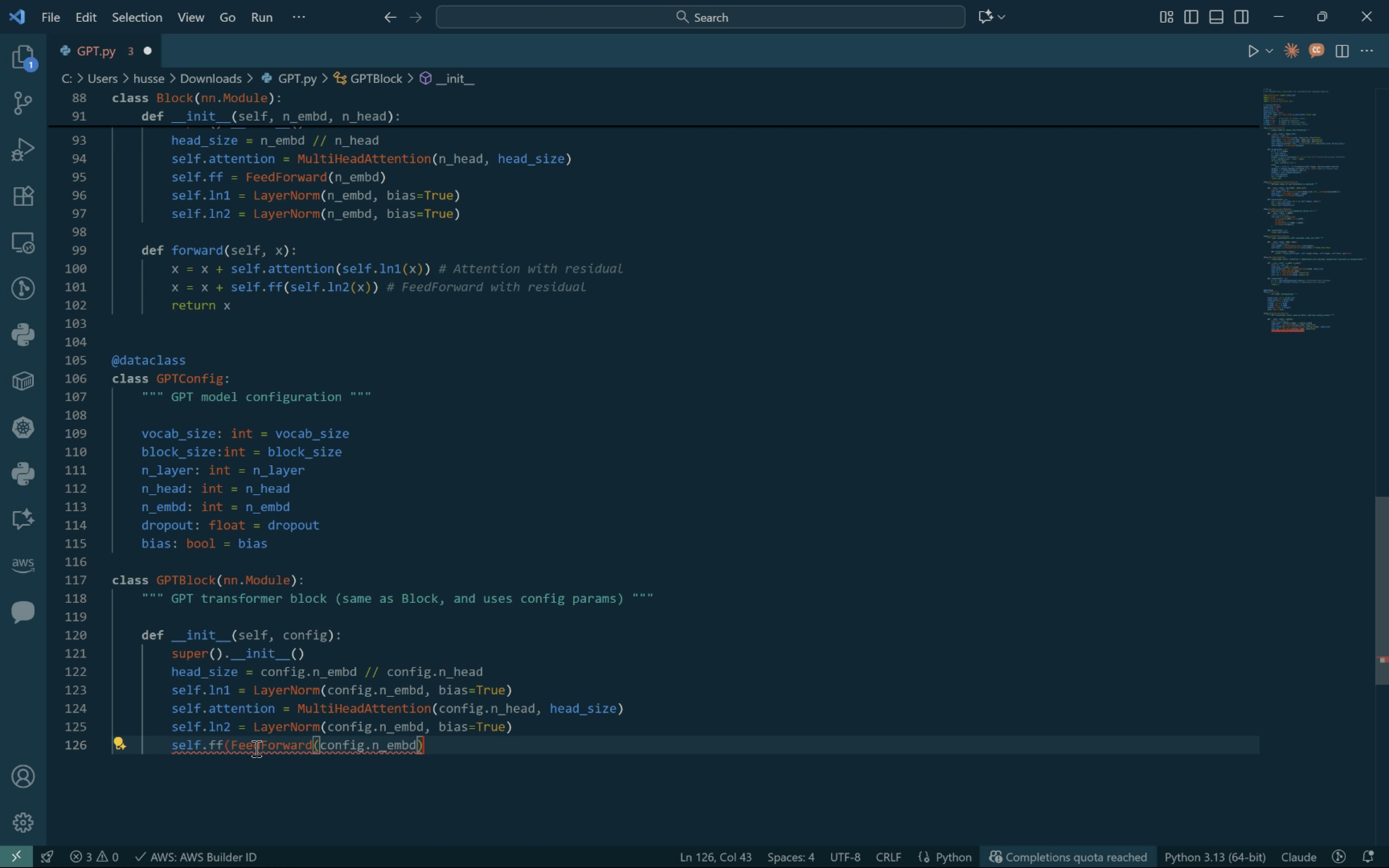 
left_click([232, 746])
 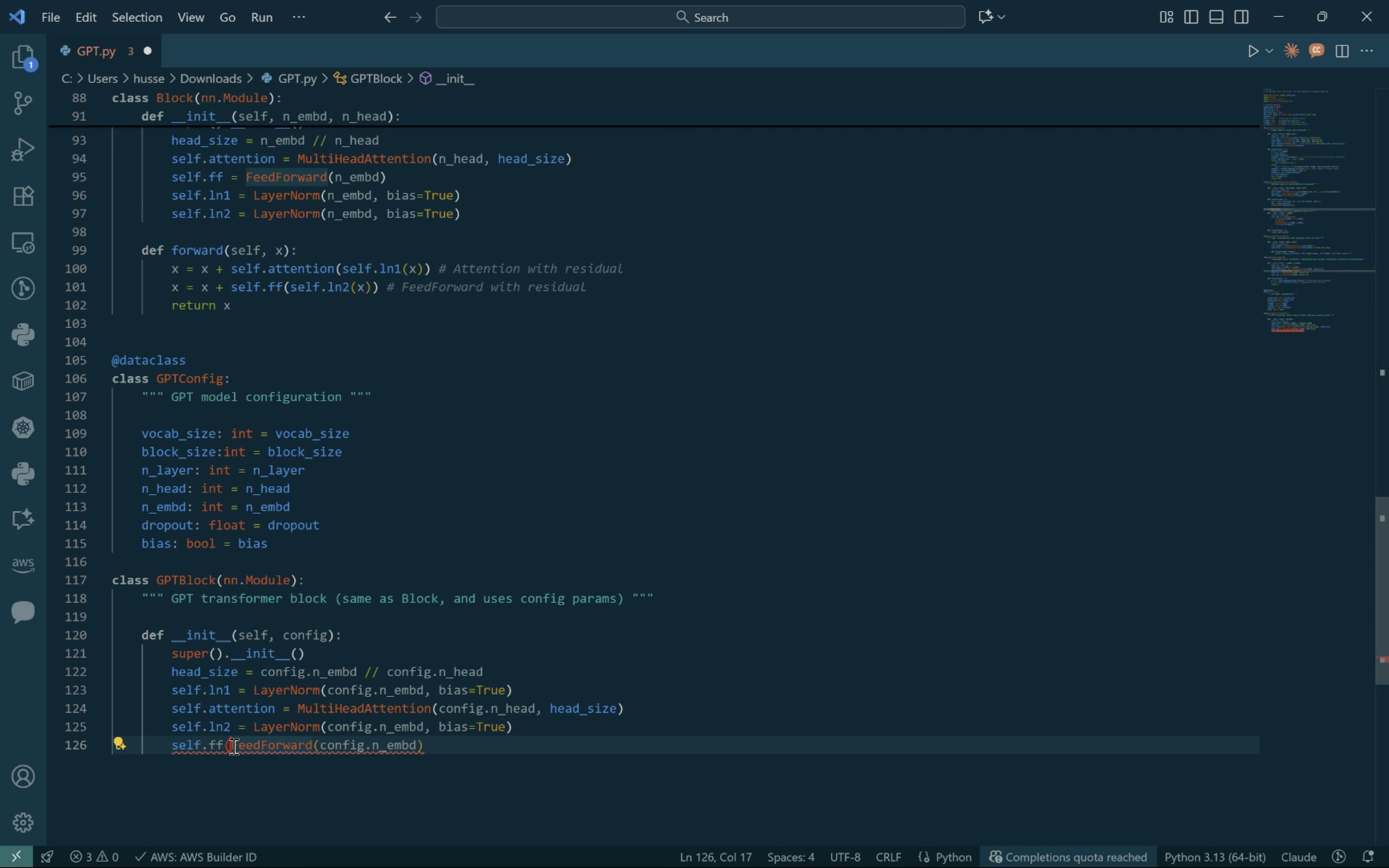 
key(Backspace)
 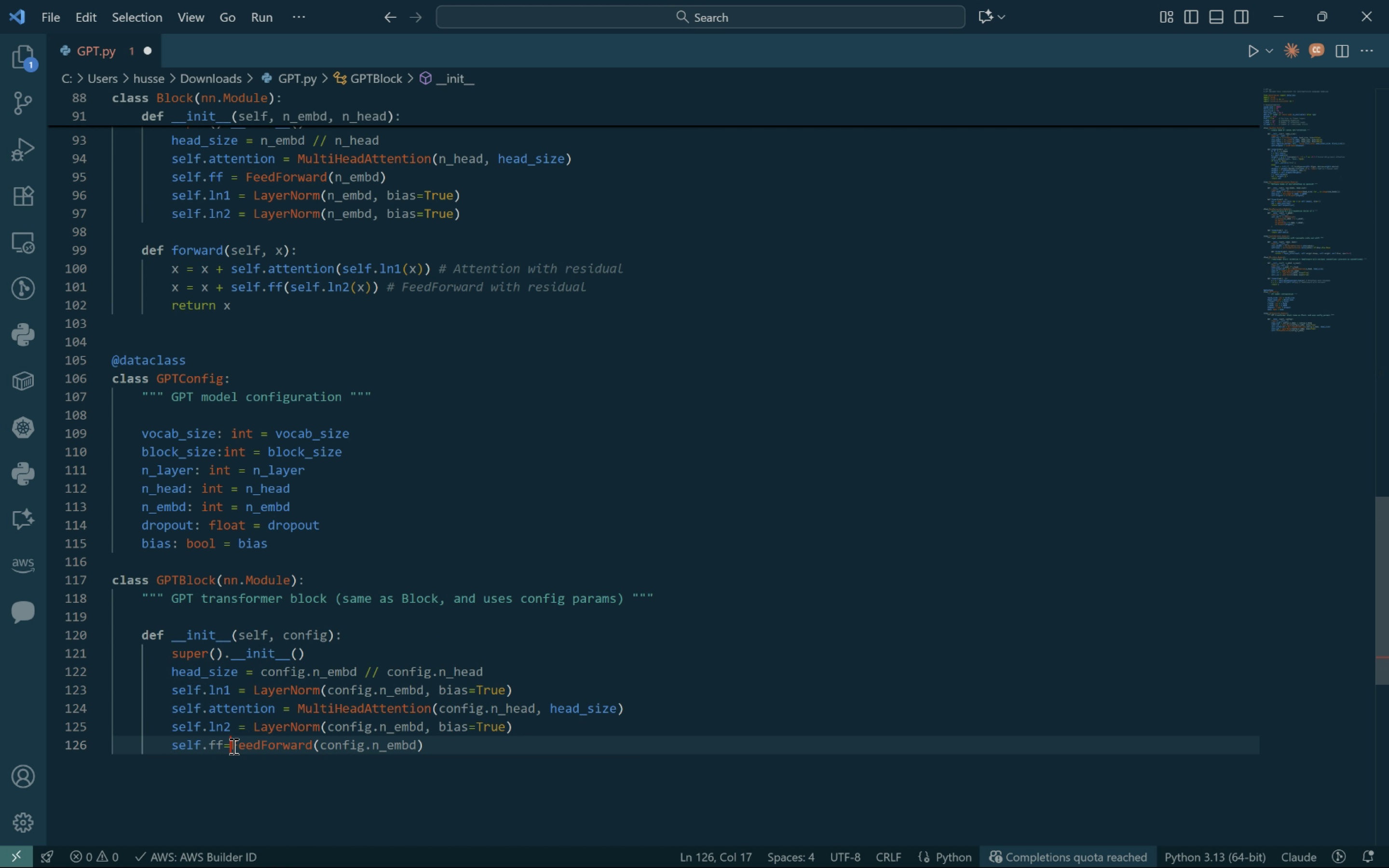 
key(Equal)
 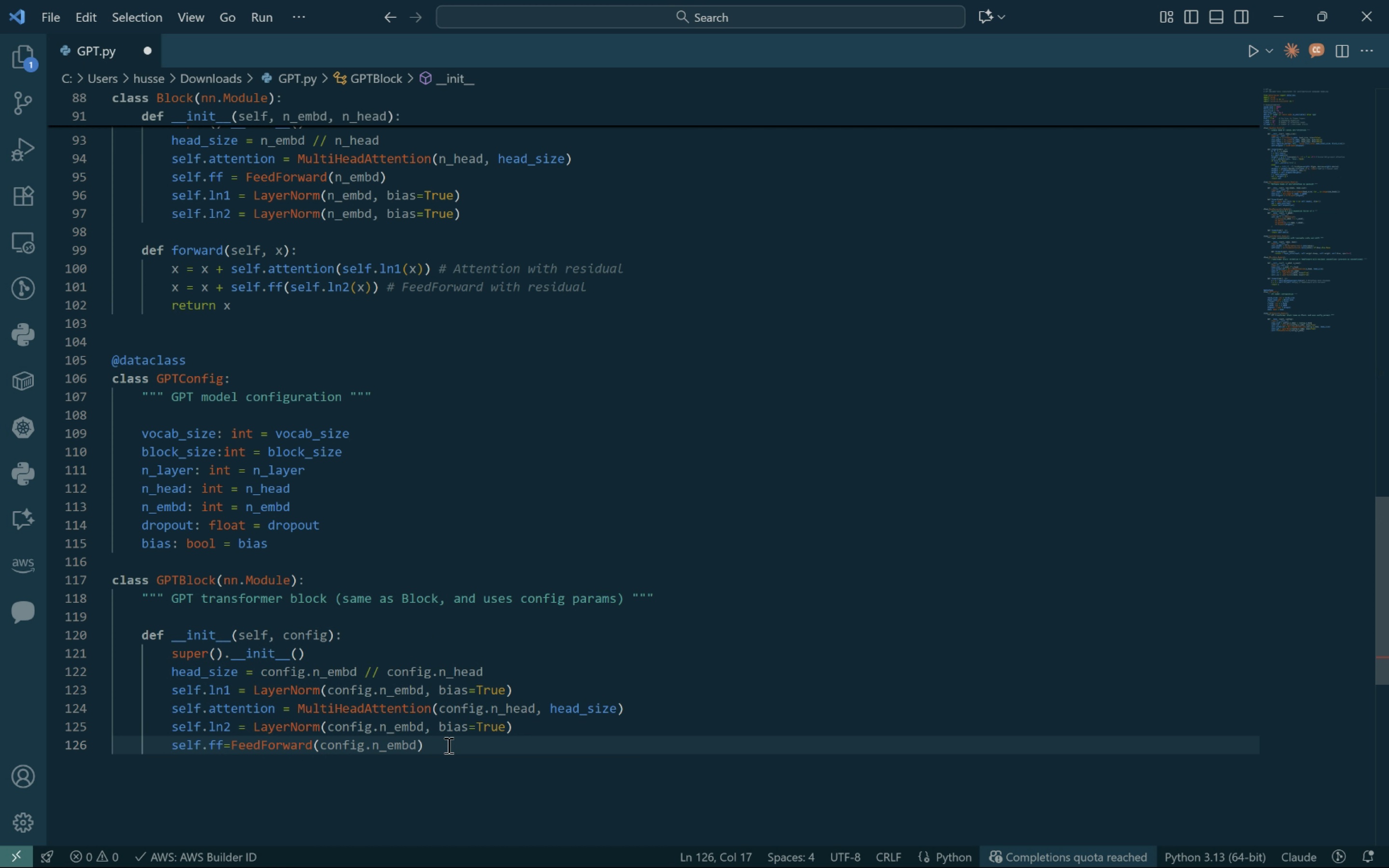 
key(ArrowLeft)
 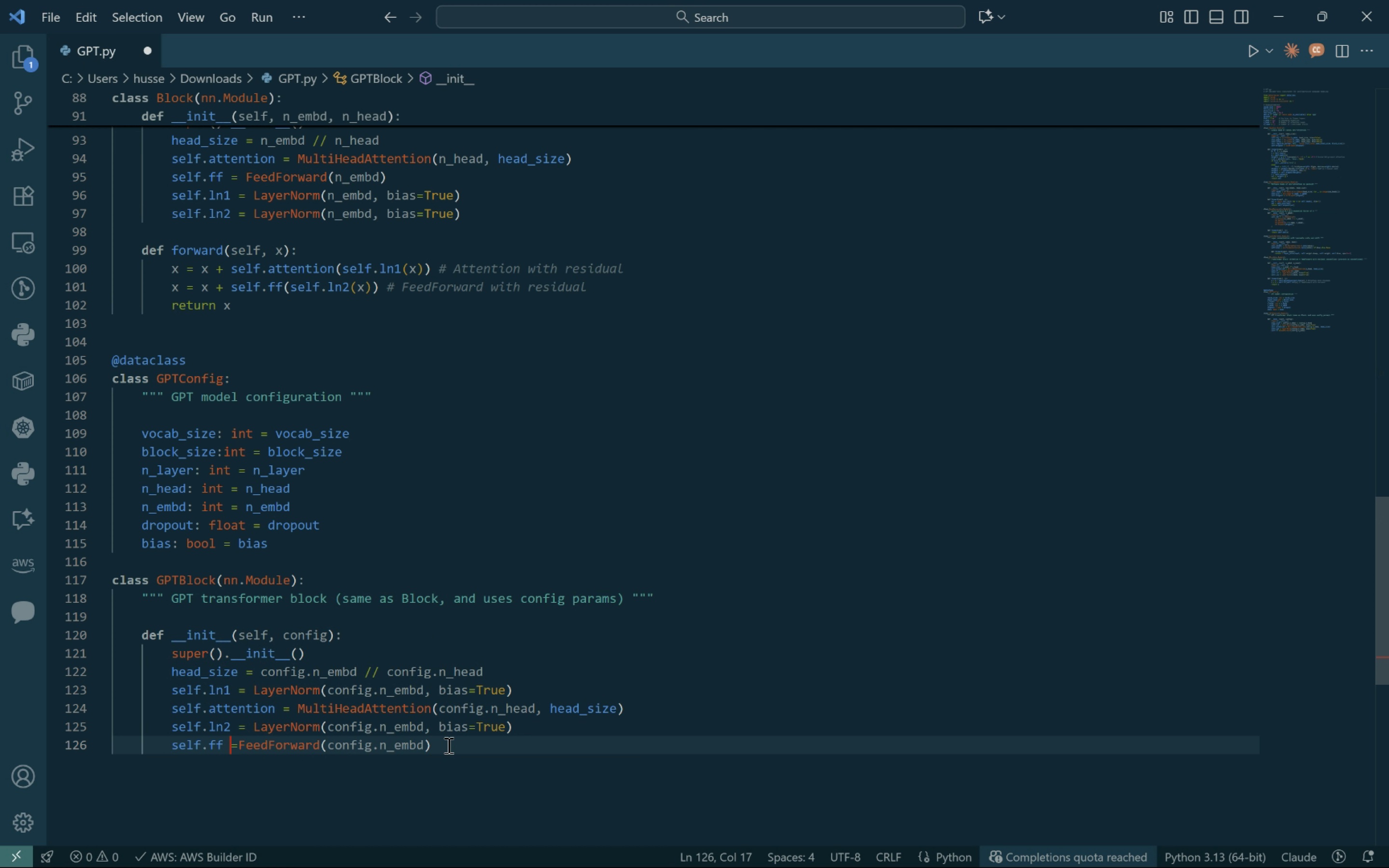 
key(Space)
 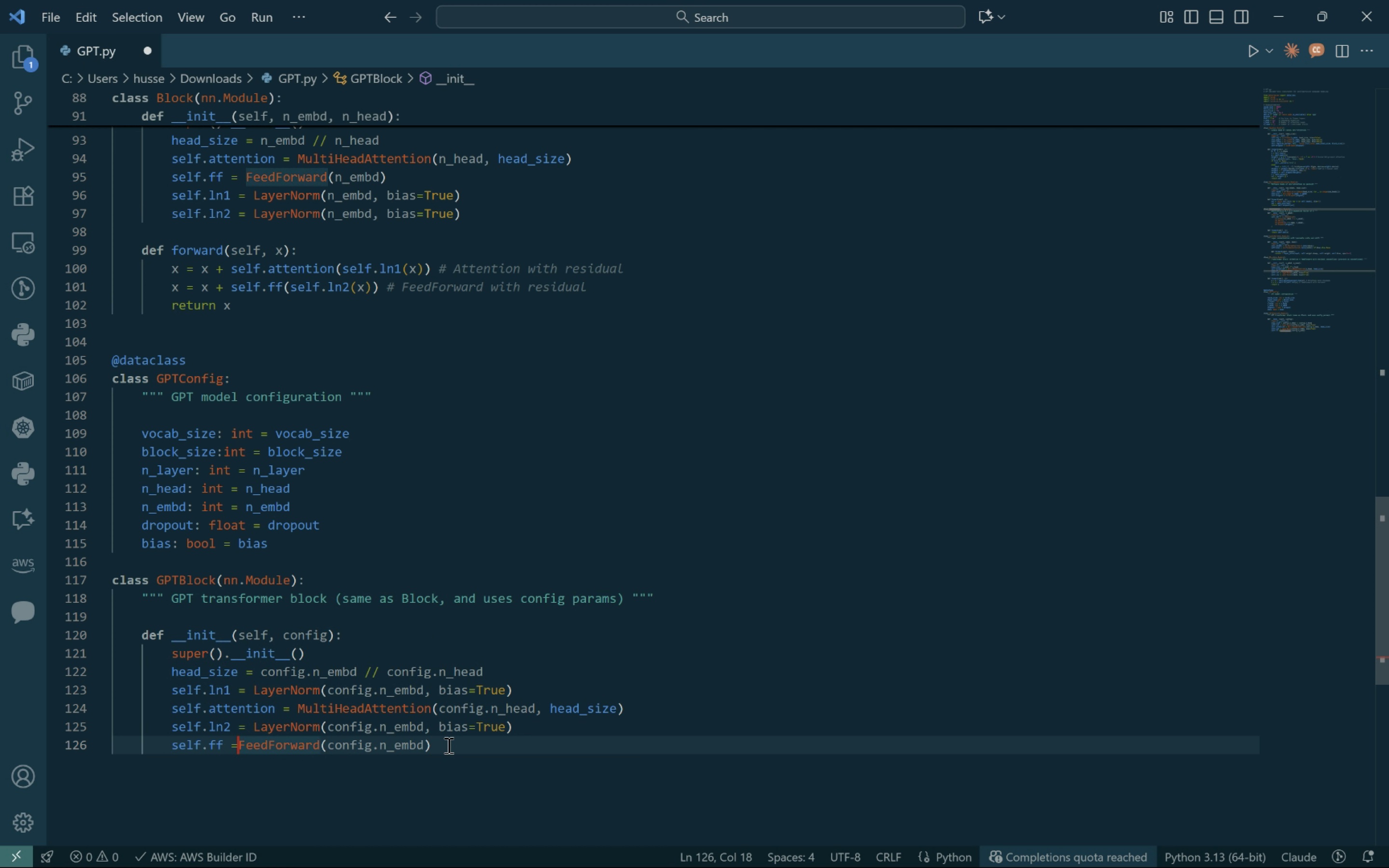 
key(ArrowRight)
 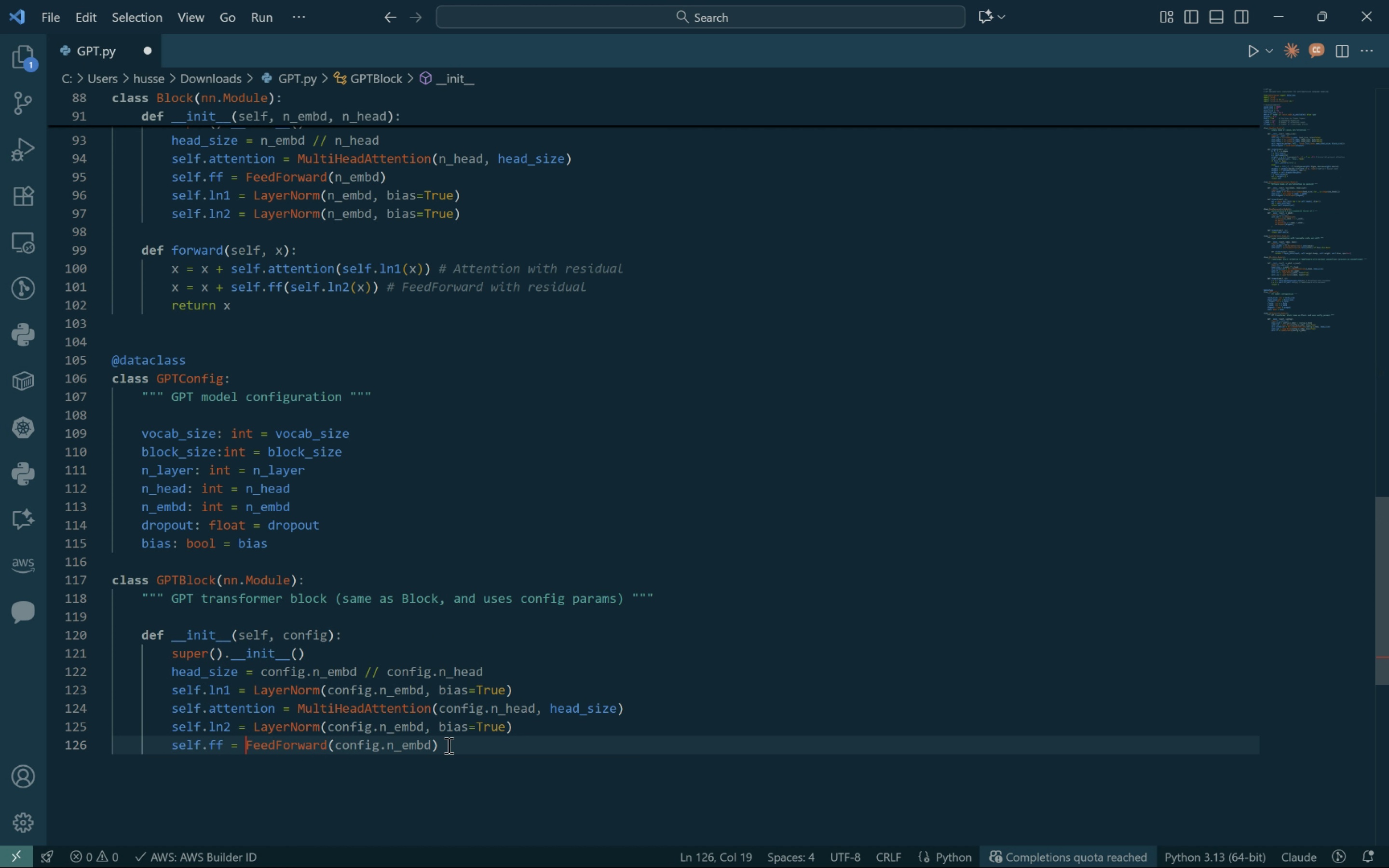 
key(Space)
 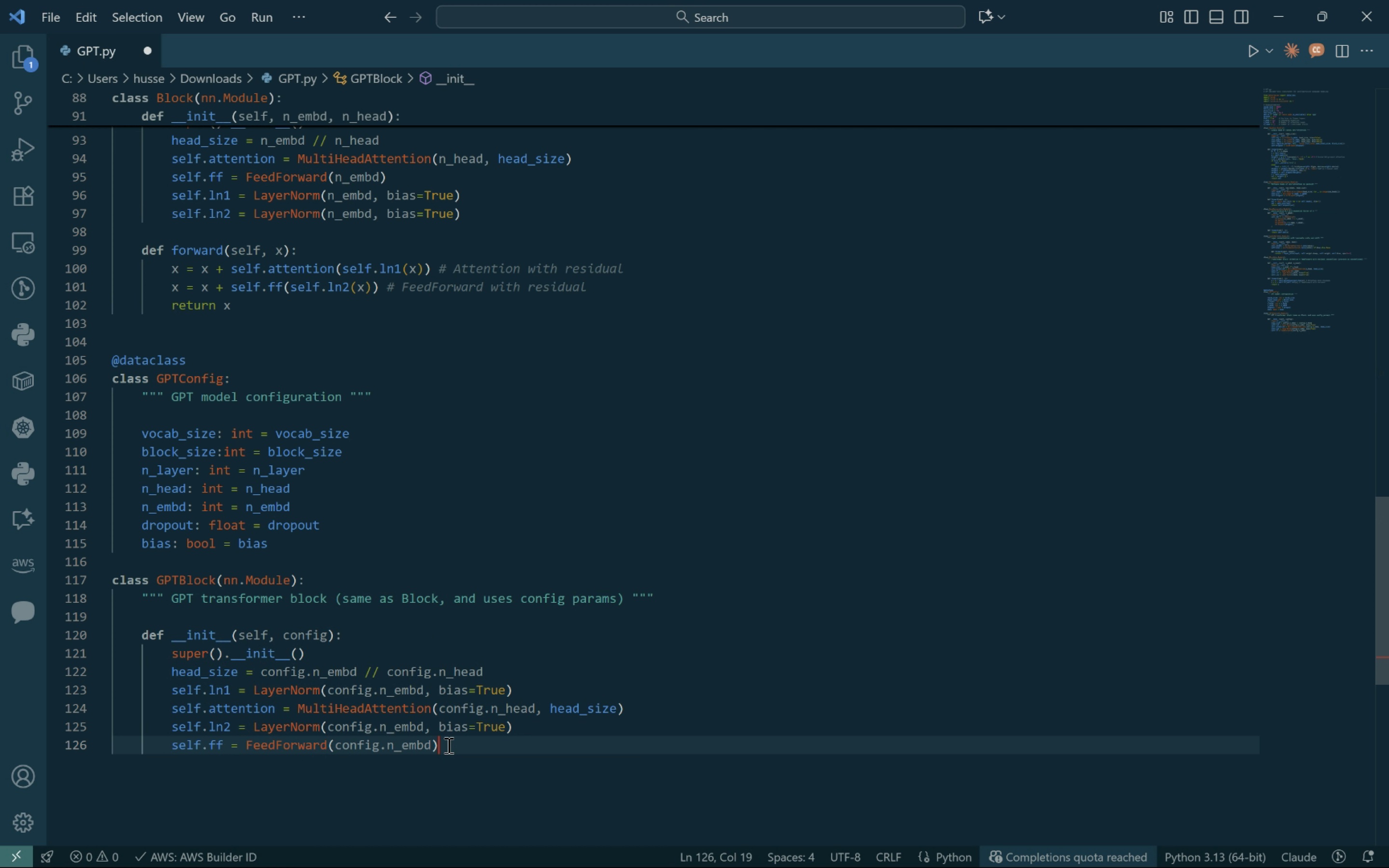 
left_click([448, 745])
 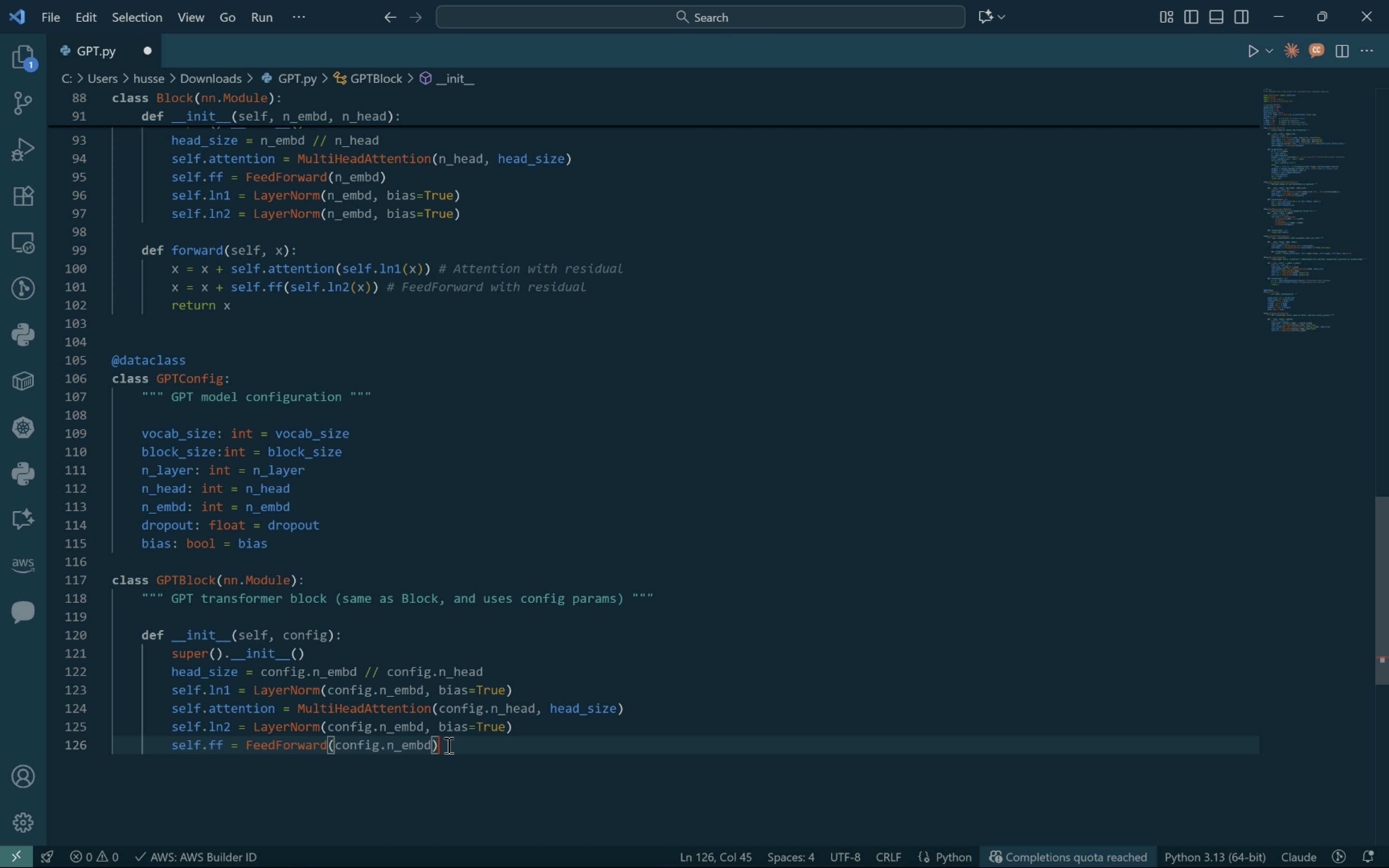 
key(Enter)
 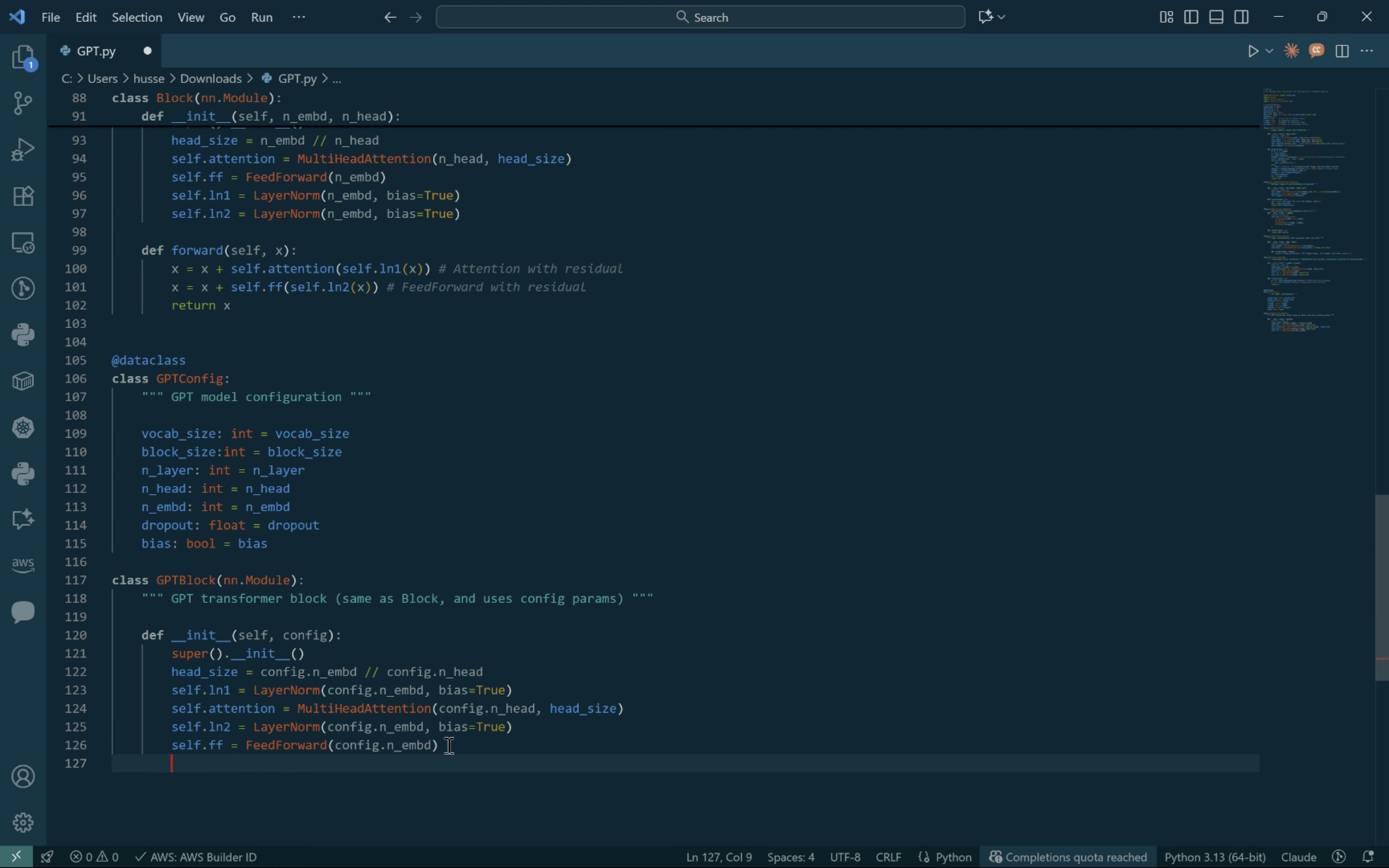 
key(Backspace)
 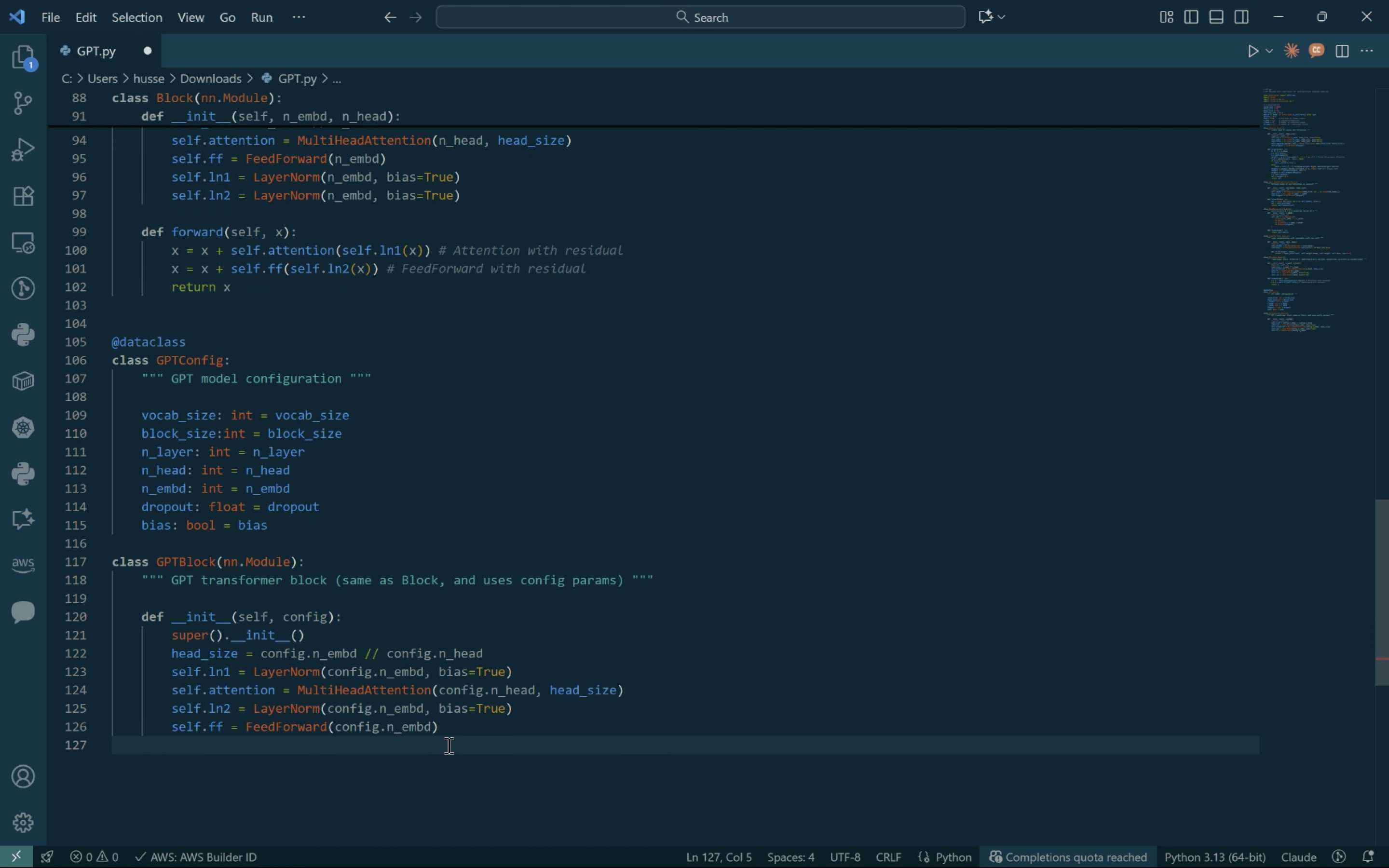 
key(Enter)
 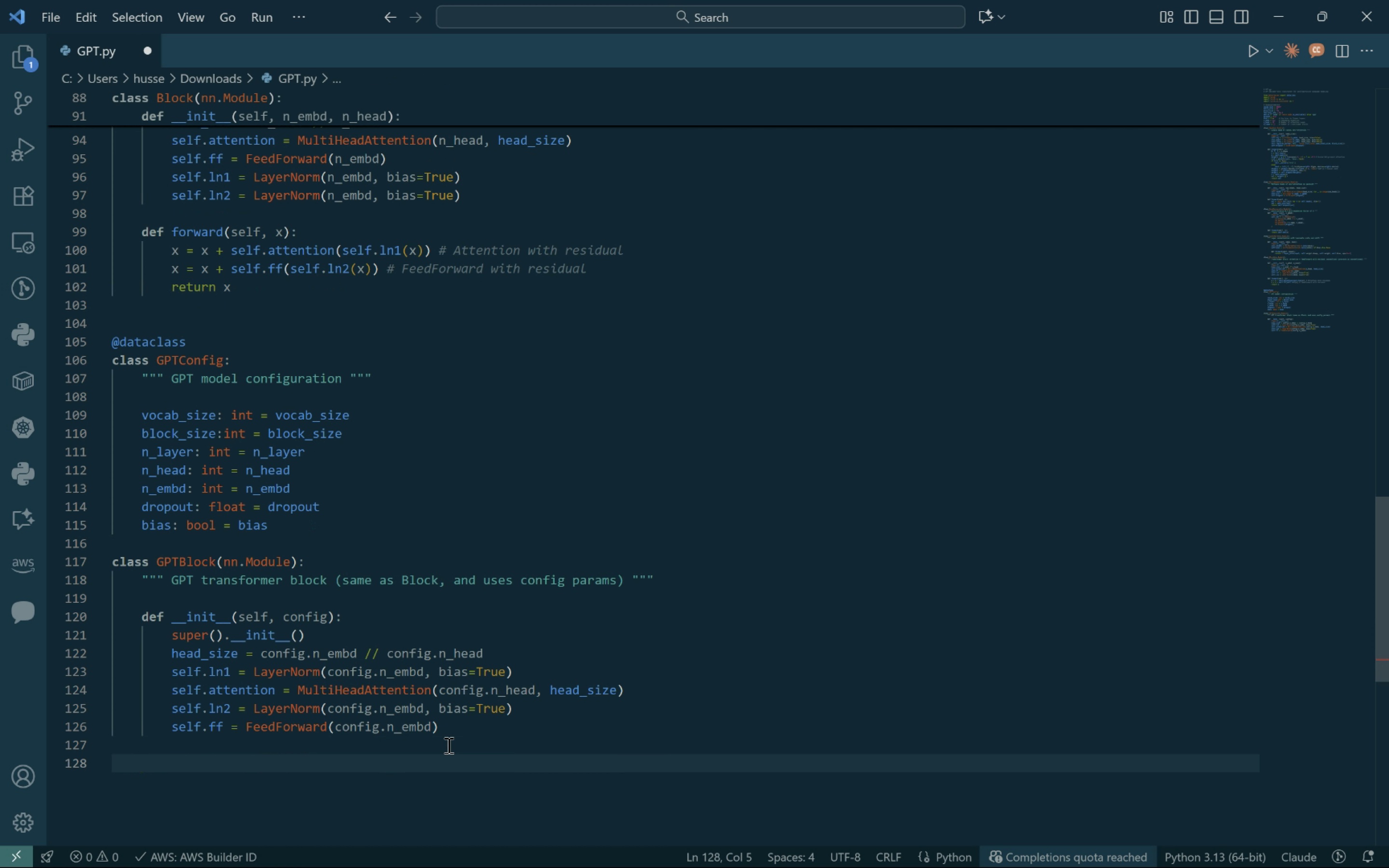 
type(def forward(self, x):)
 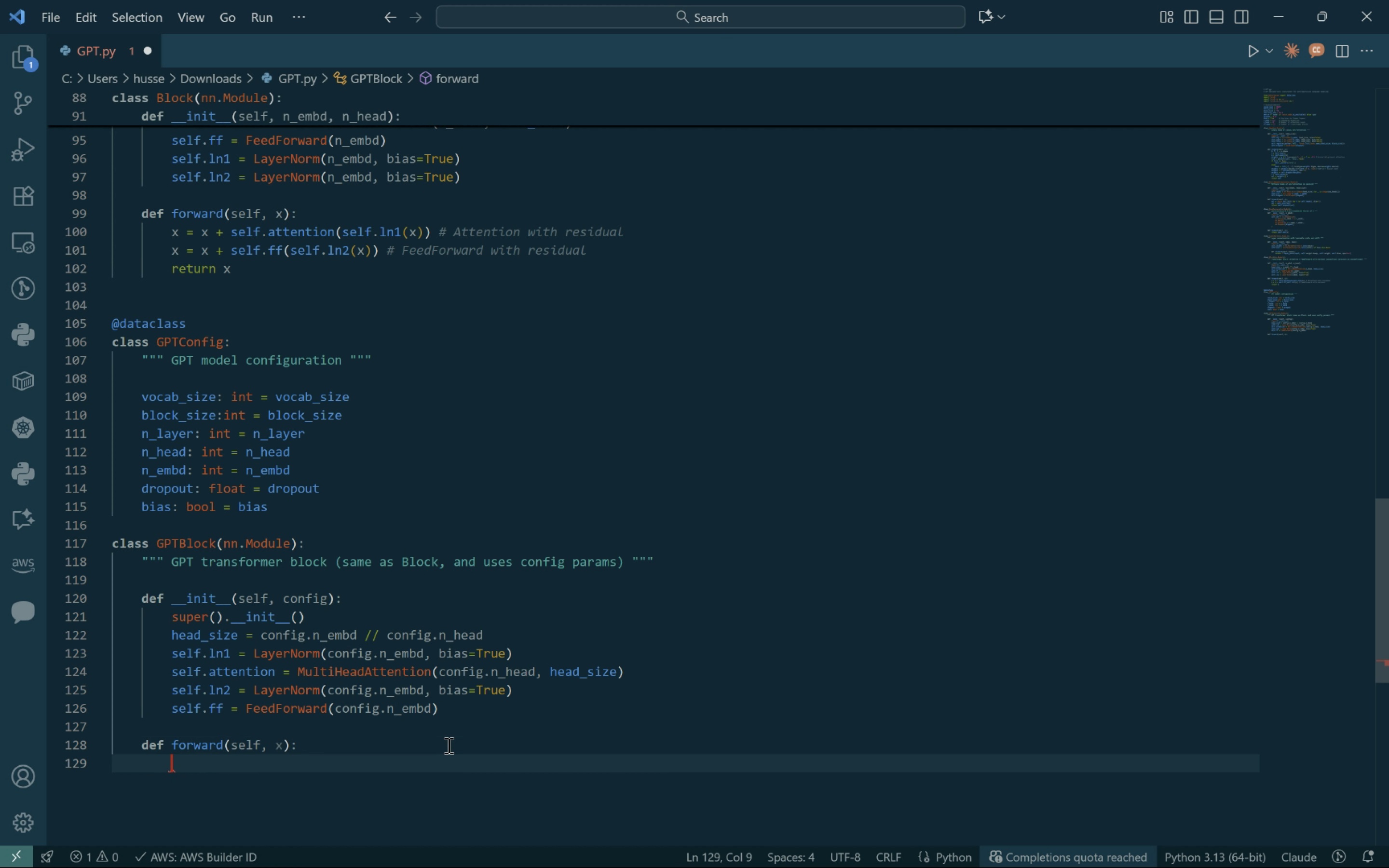 
 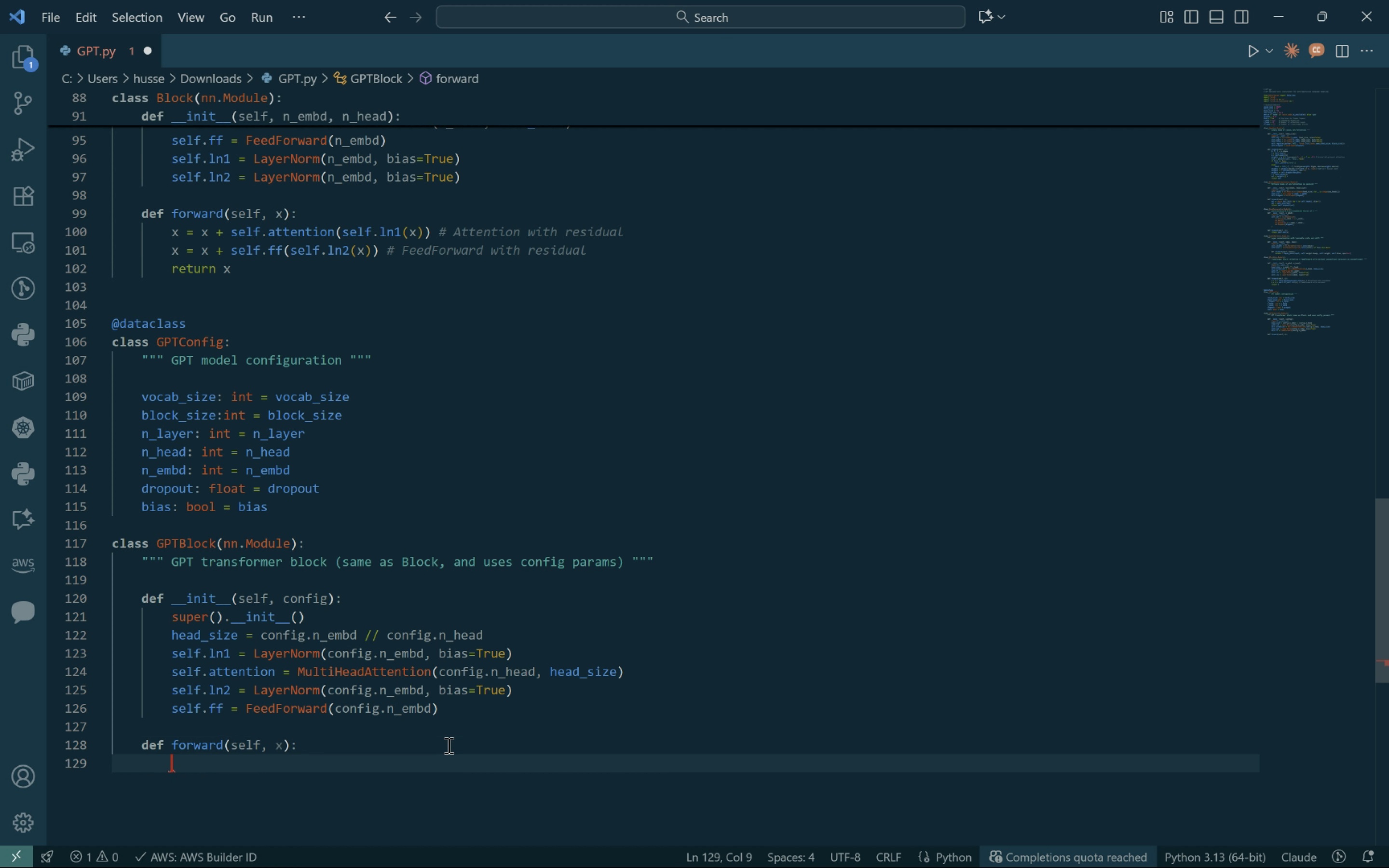 
key(Enter)
 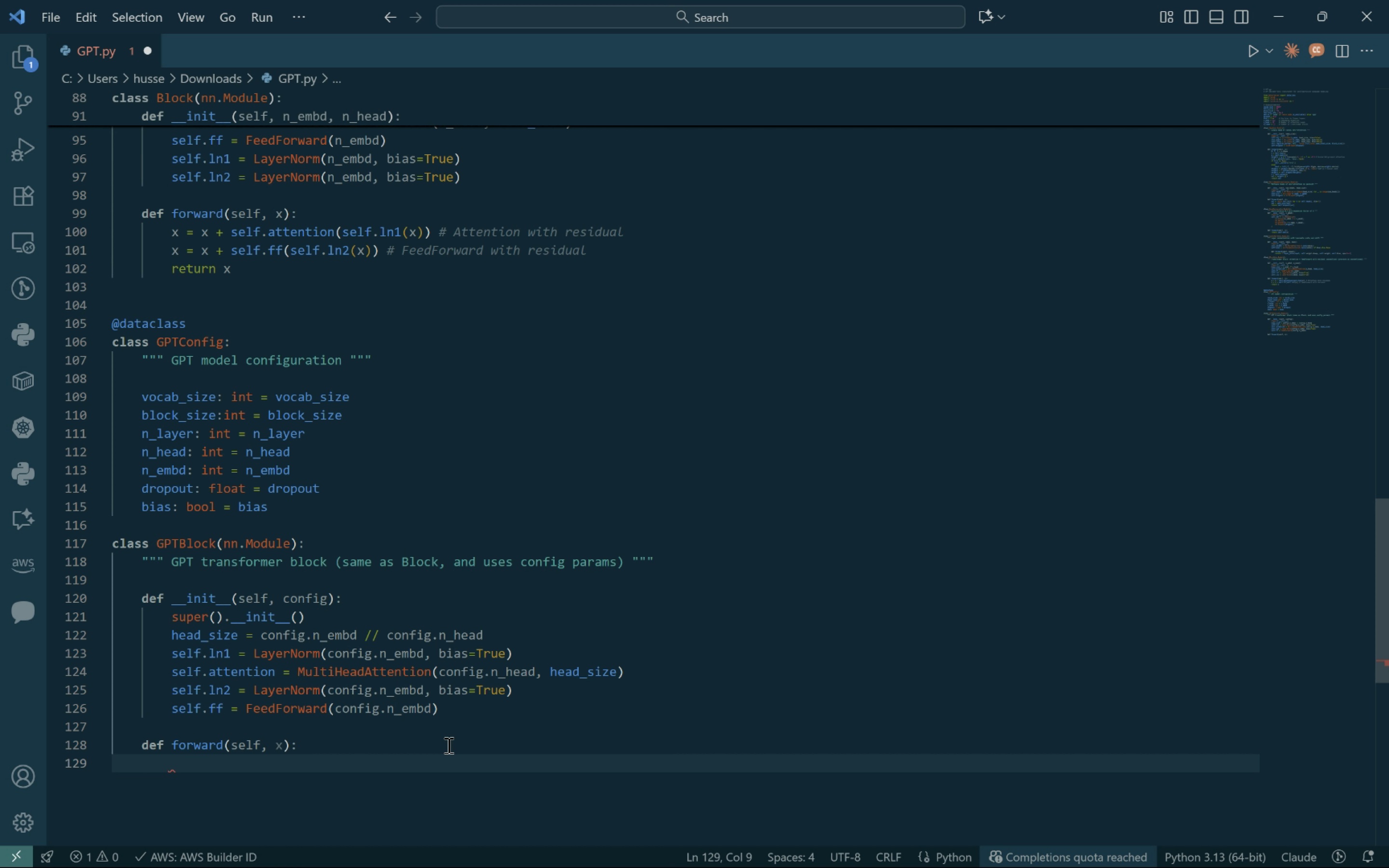 
key(X)
 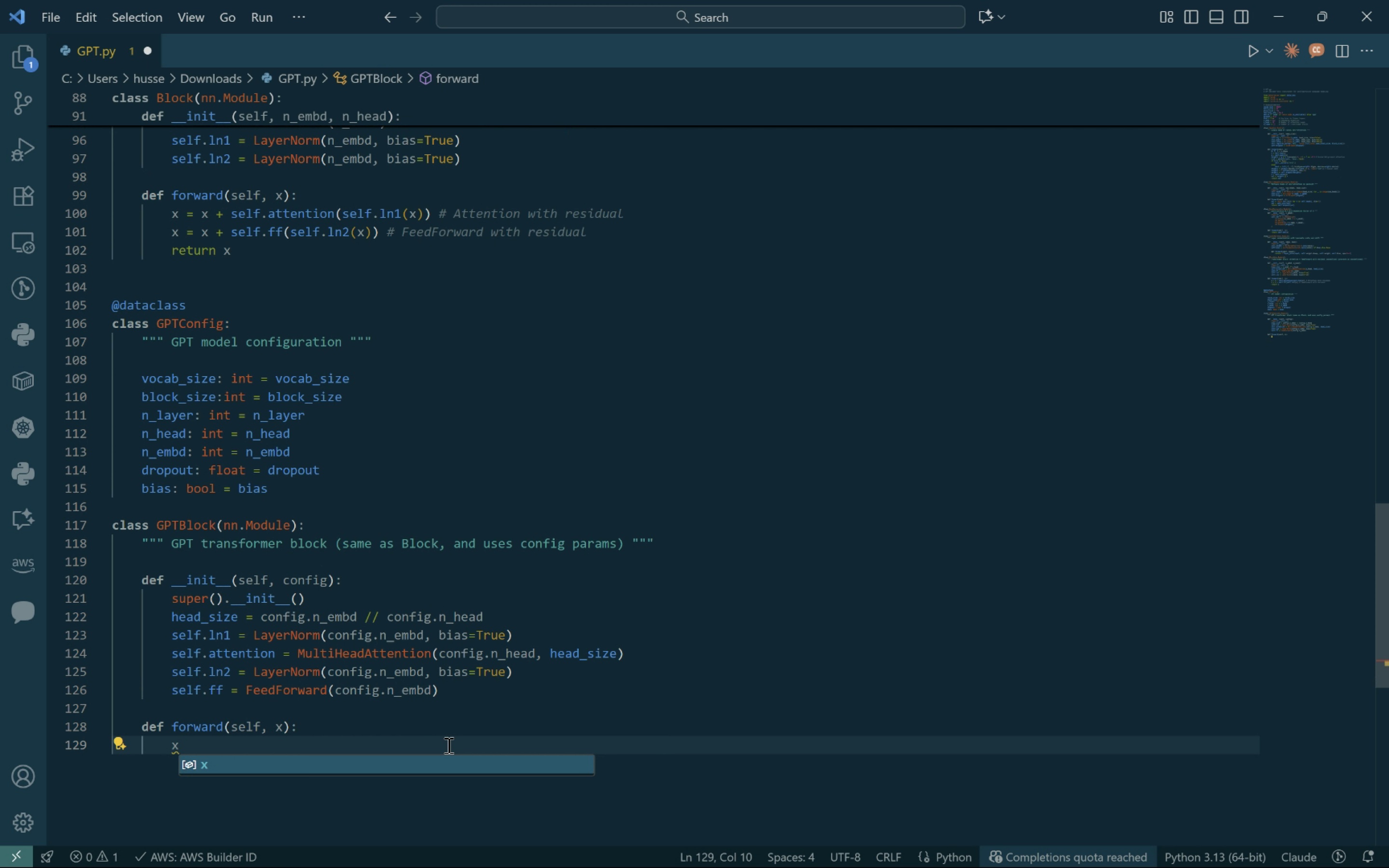 
key(Space)
 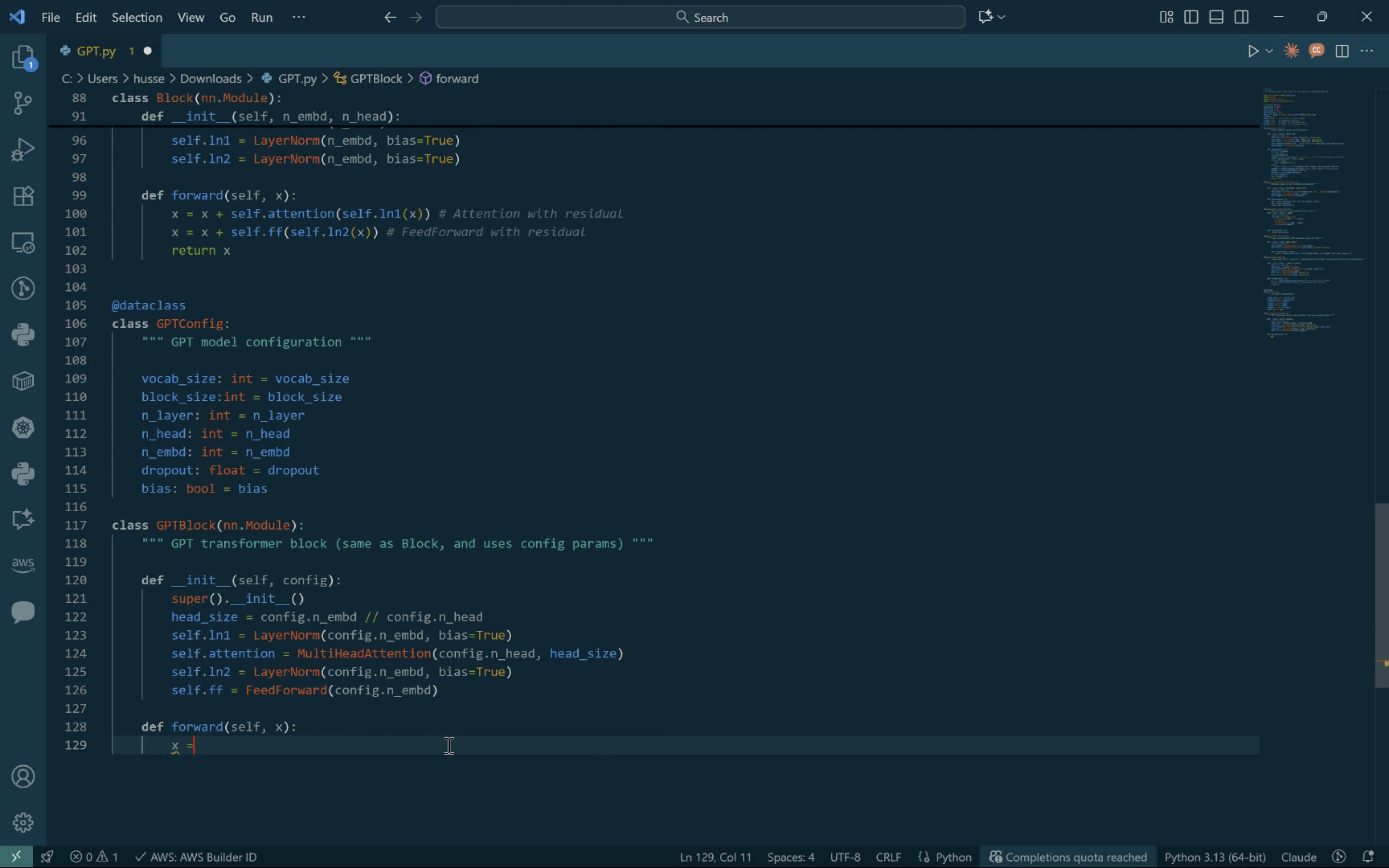 
key(Equal)
 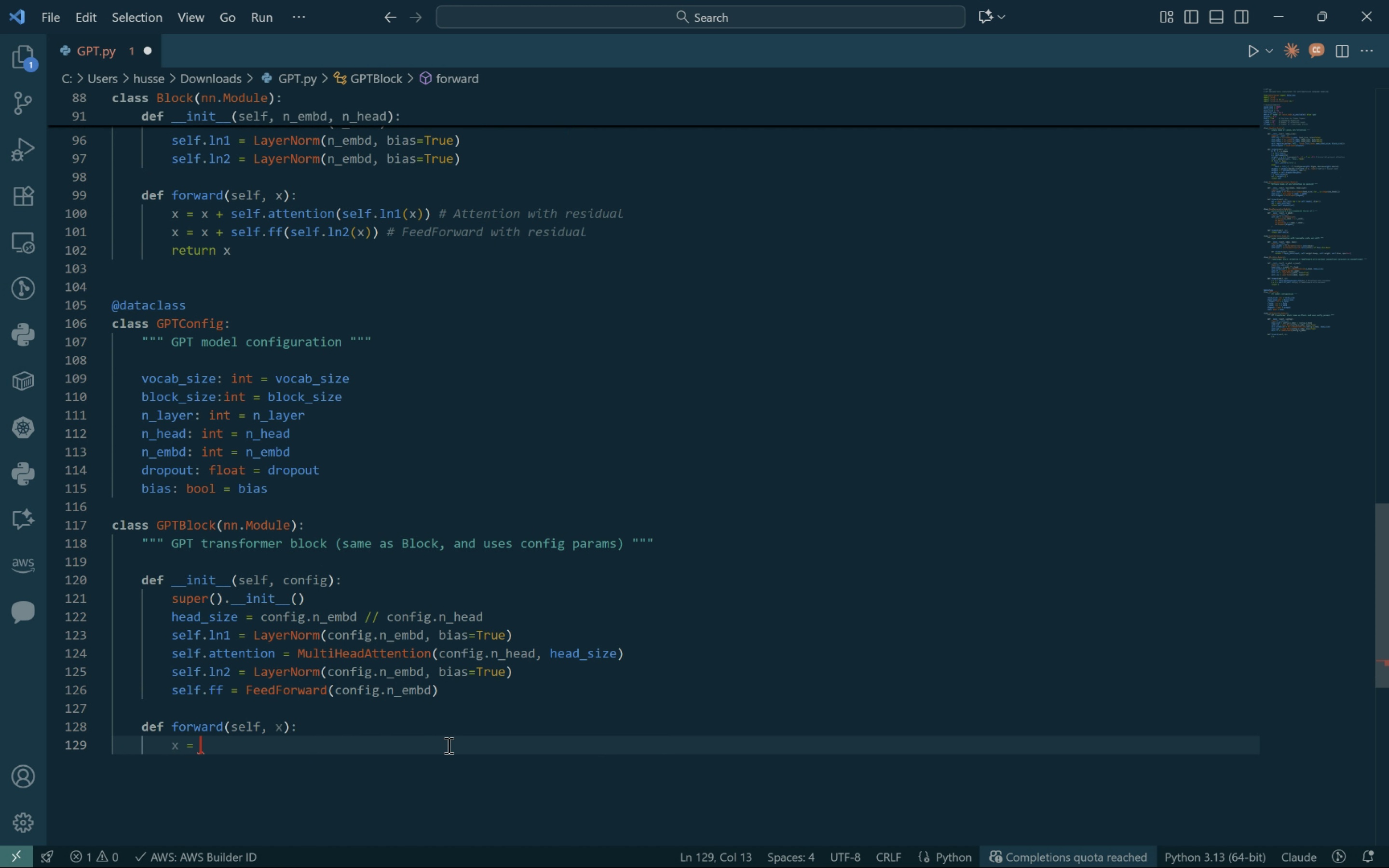 
key(Space)
 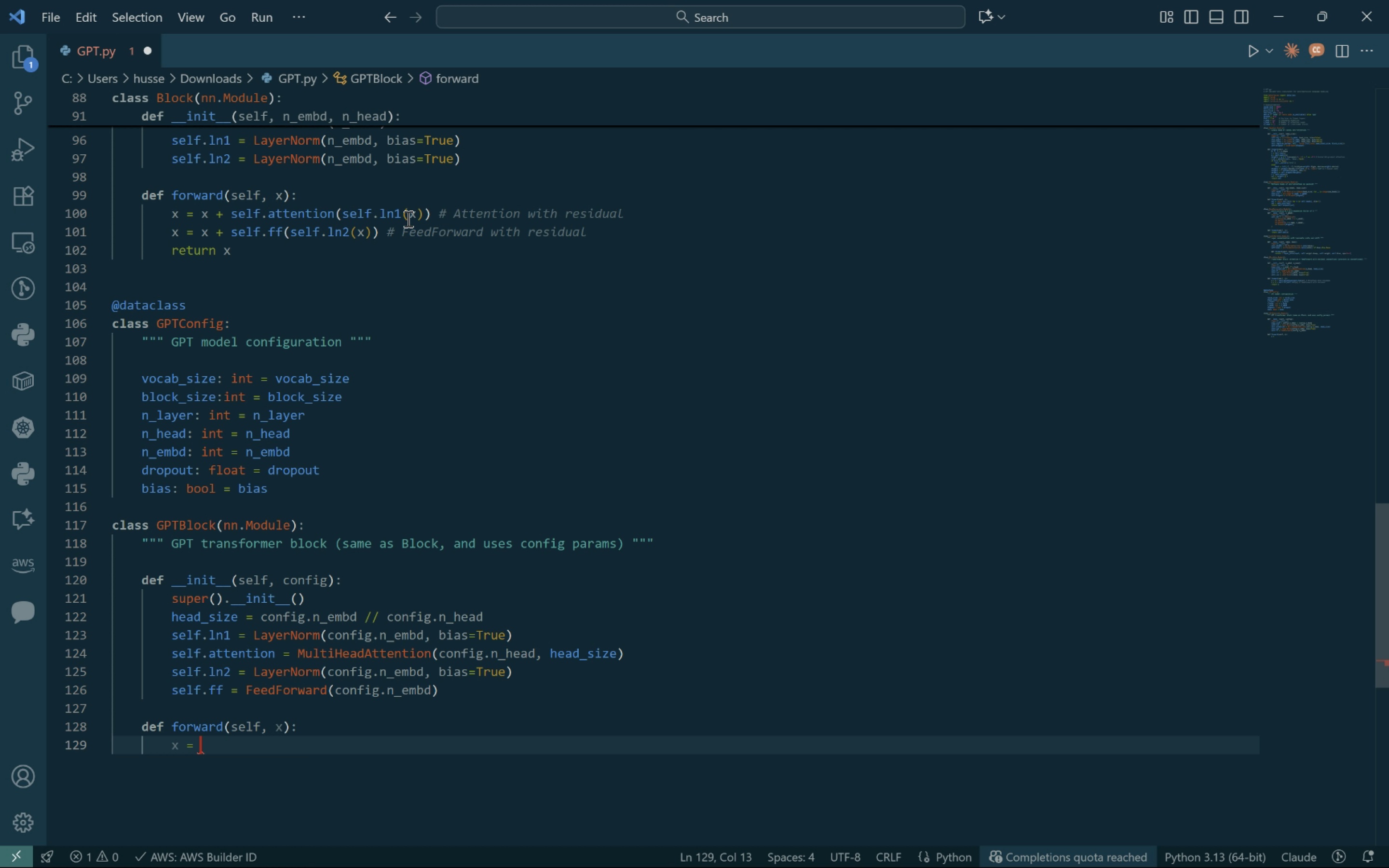 
left_click_drag(start_coordinate=[381, 231], to_coordinate=[170, 219])
 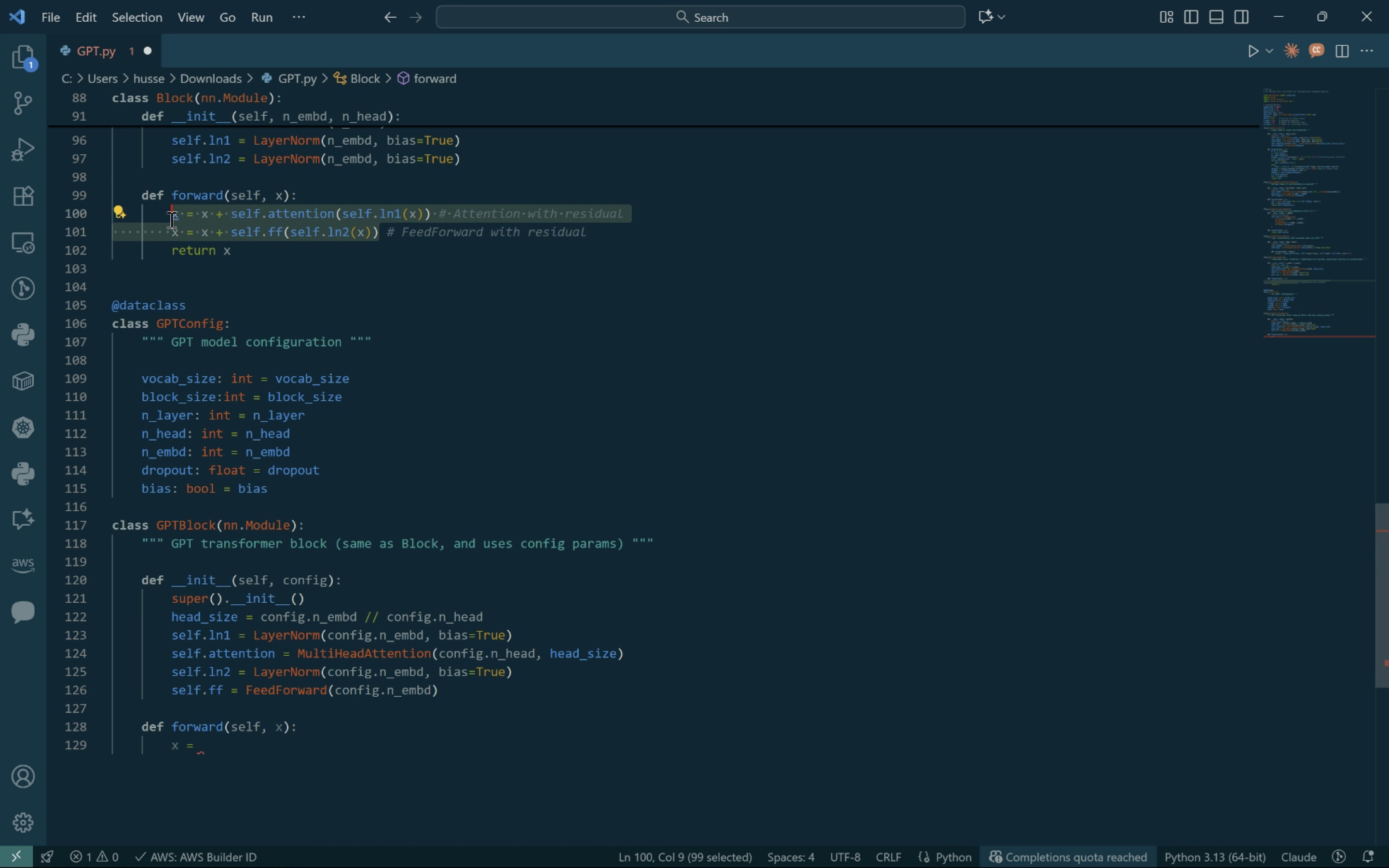 
key(Control+C)
 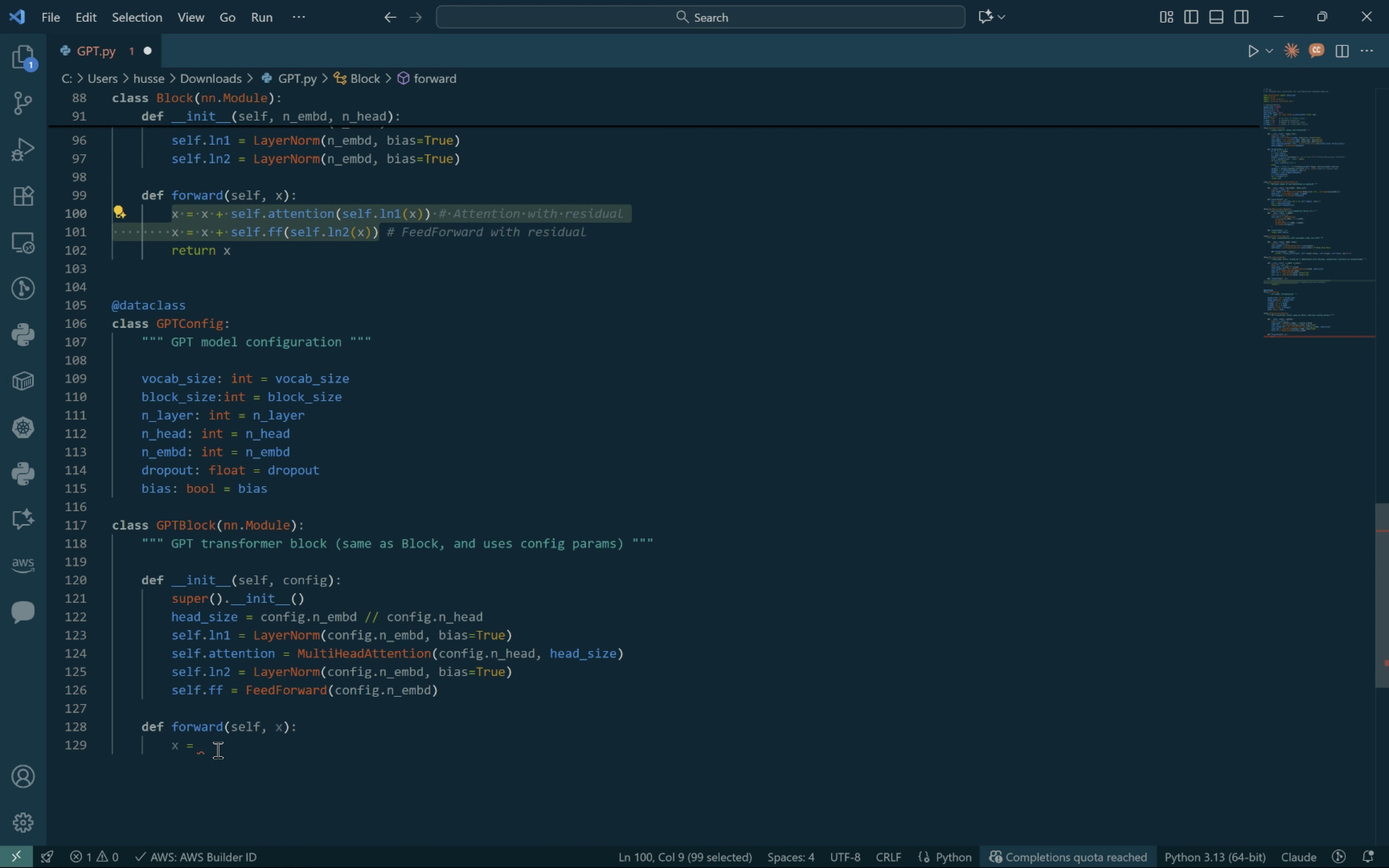 
left_click_drag(start_coordinate=[204, 750], to_coordinate=[172, 746])
 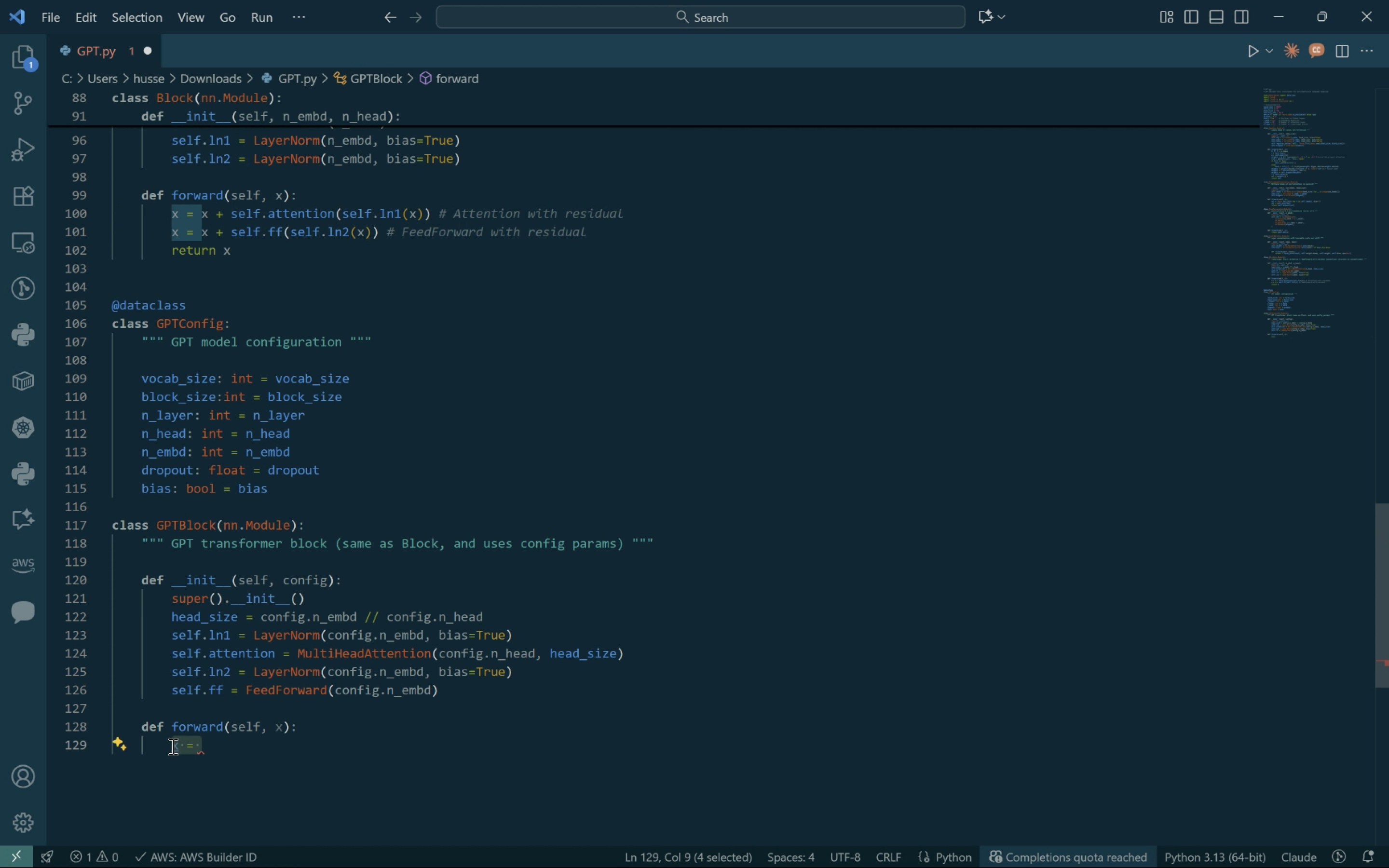 
key(Control+V)
 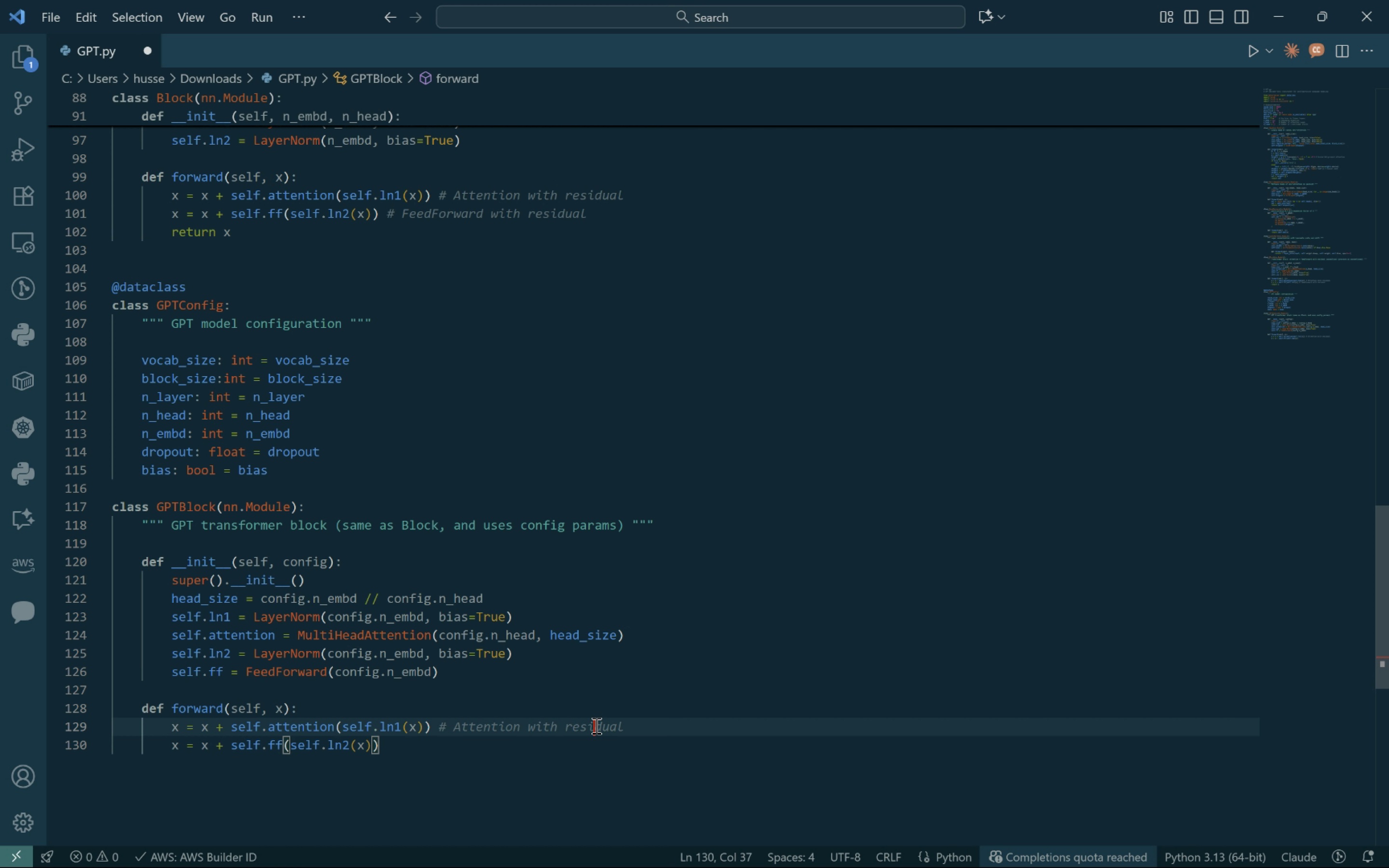 
double_click([595, 725])
 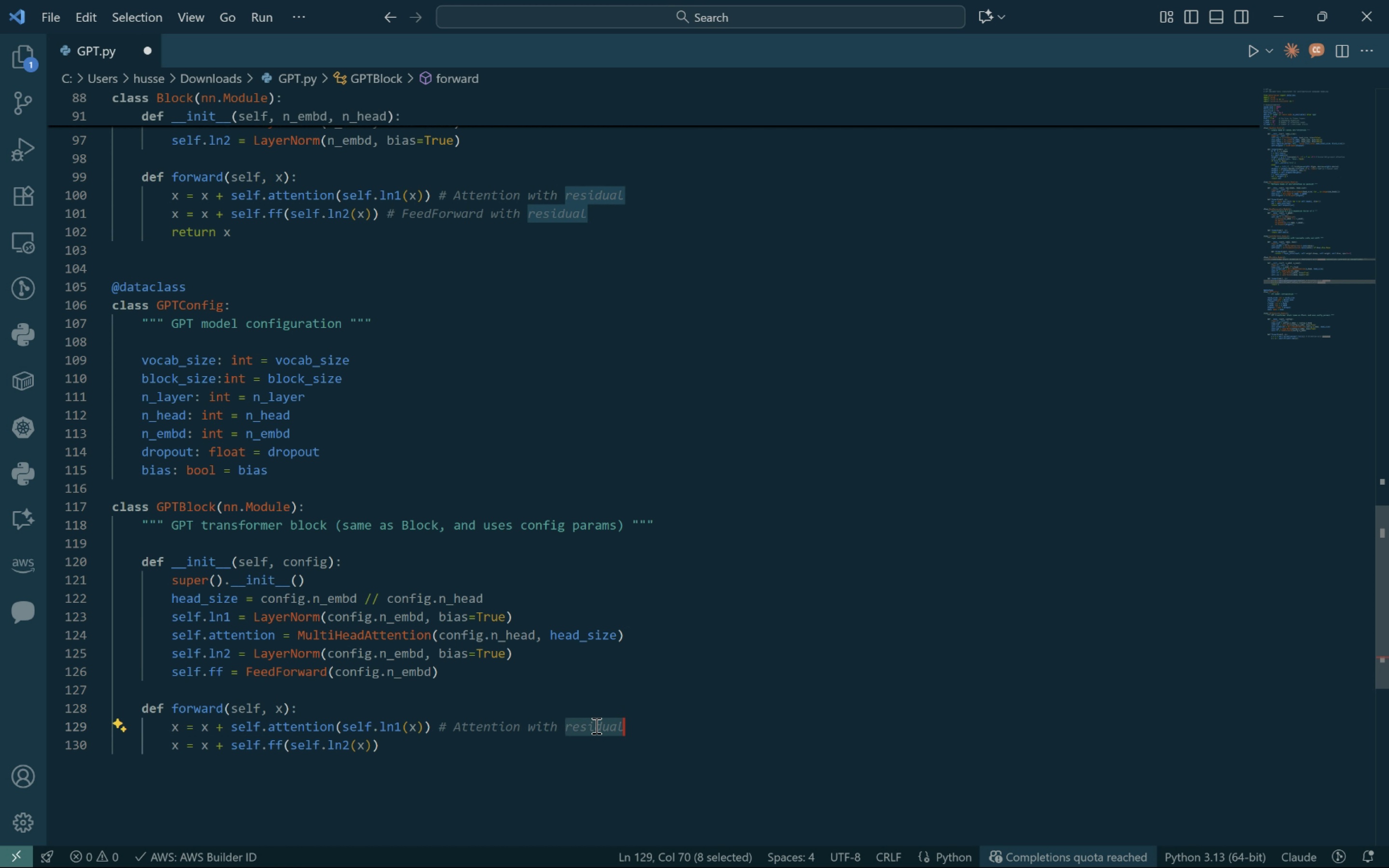 
hold_key(key=Backspace, duration=0.92)
 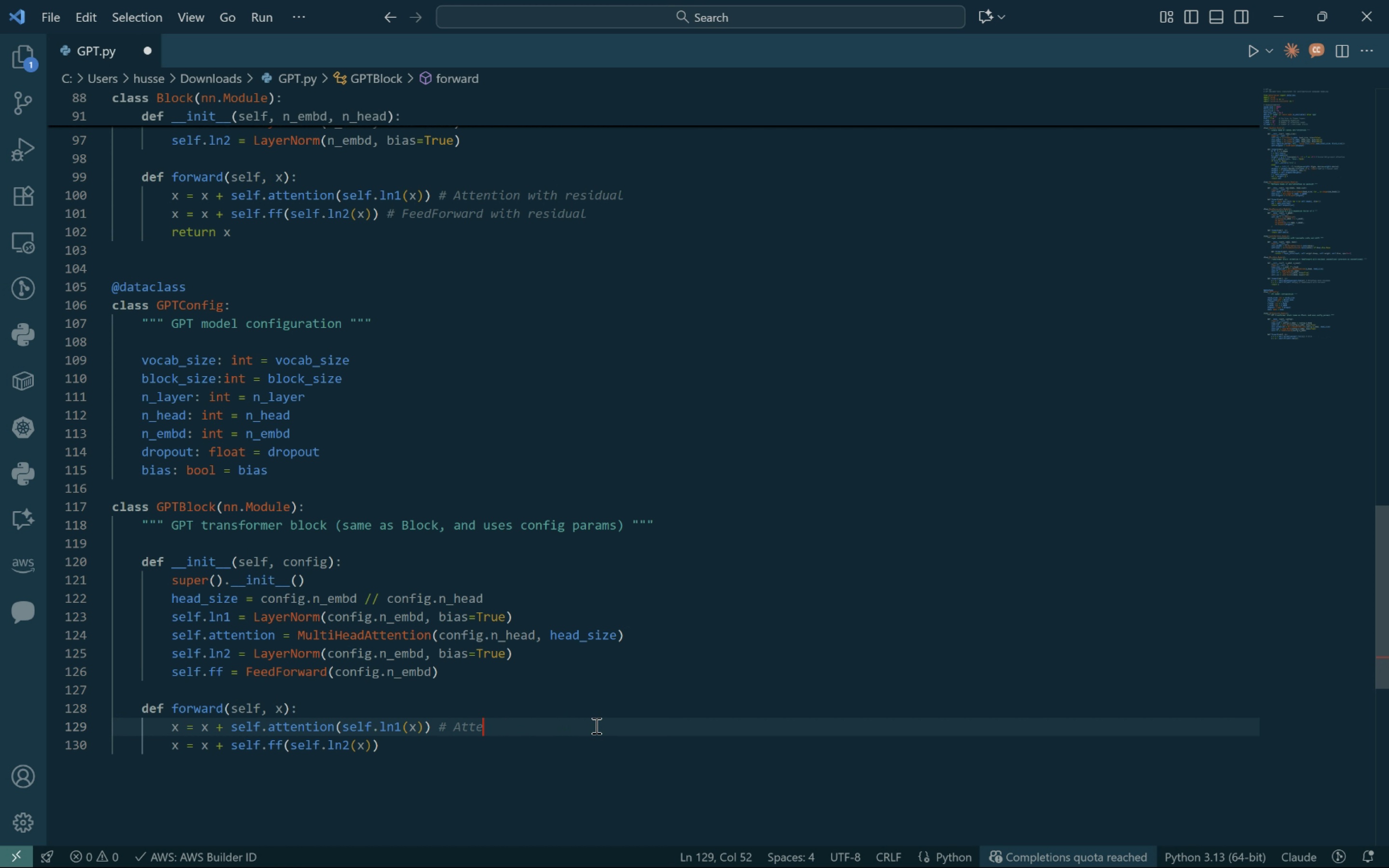 
key(Backspace)
 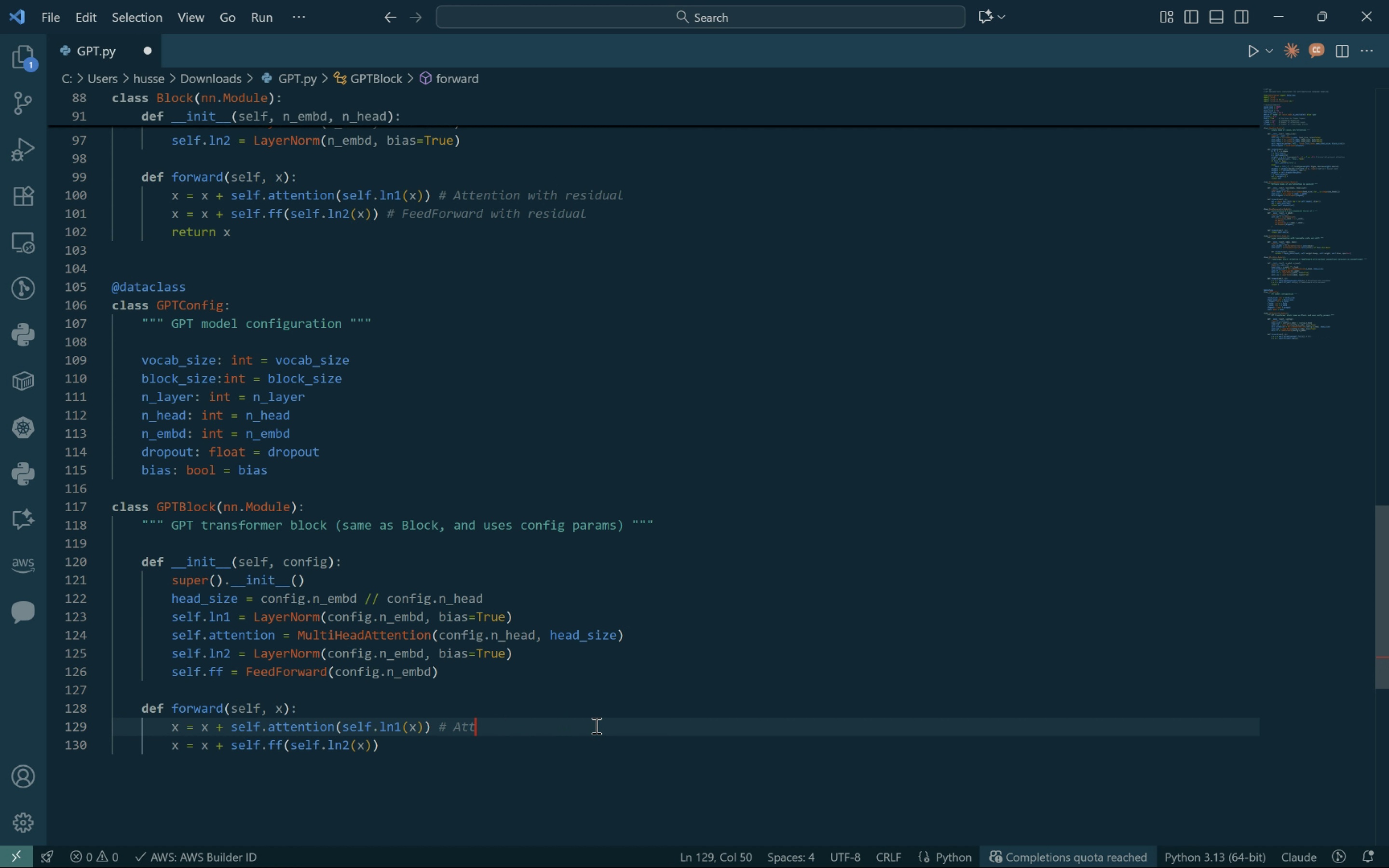 
key(Backspace)
 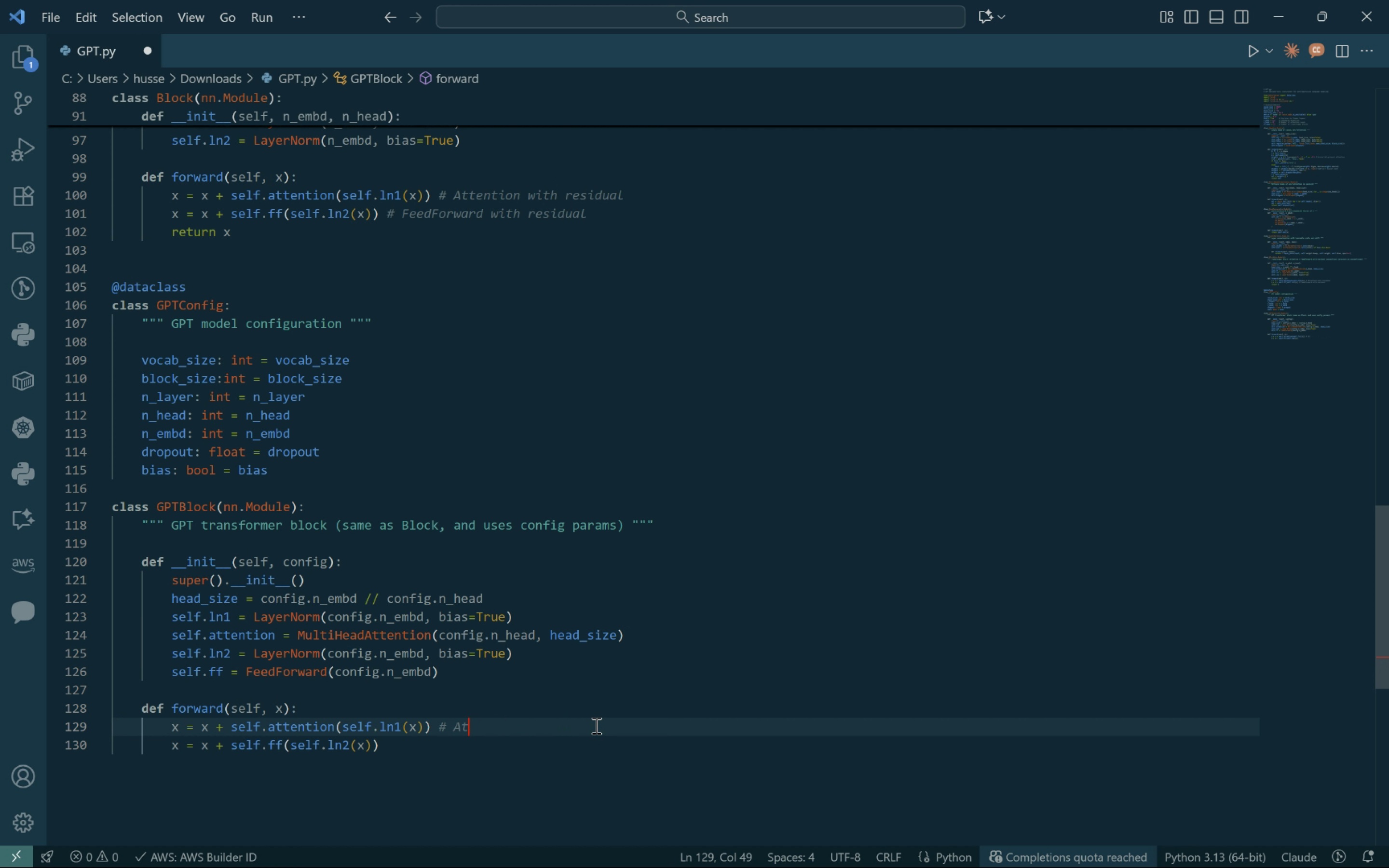 
key(Backspace)
 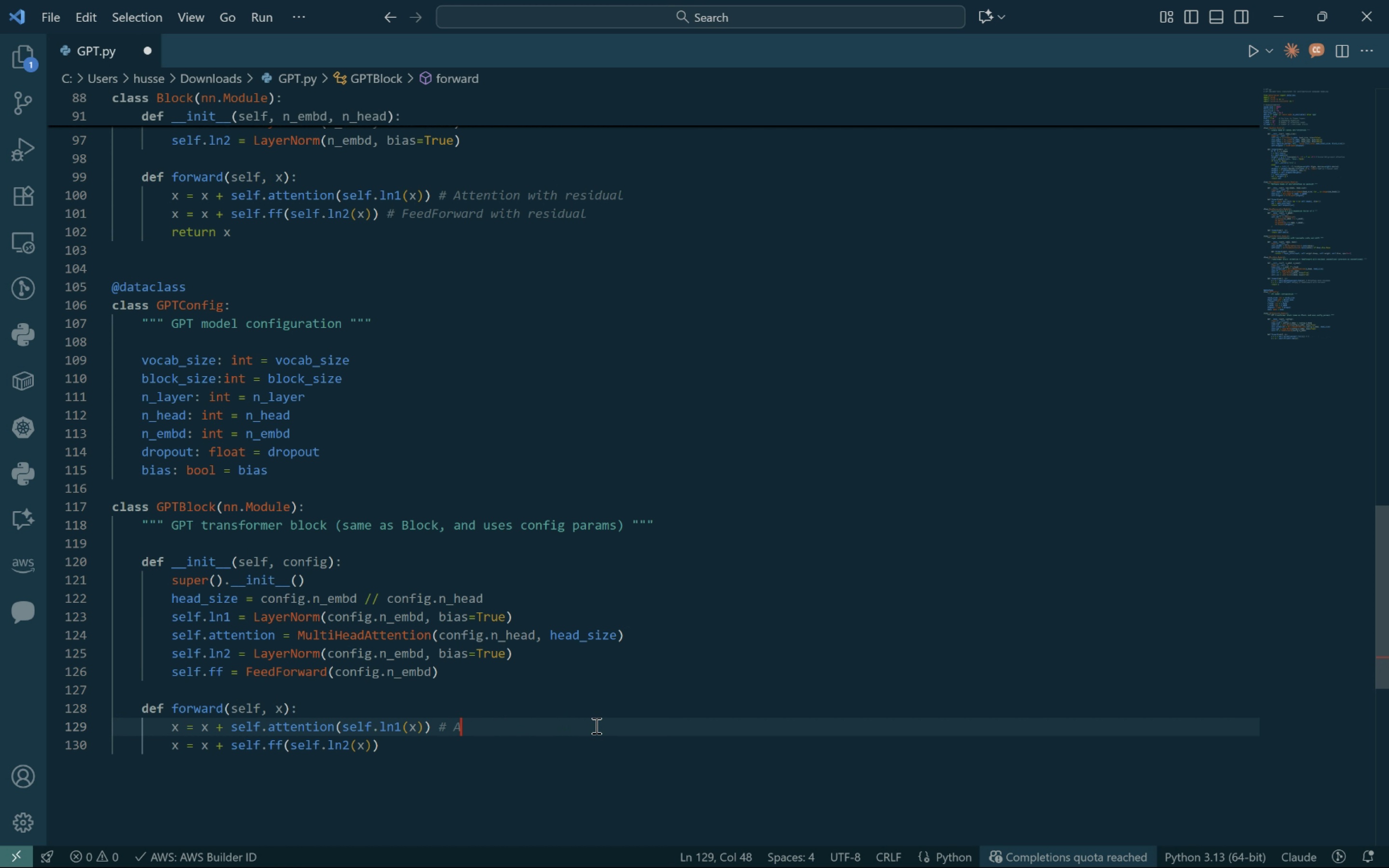 
key(Backspace)
 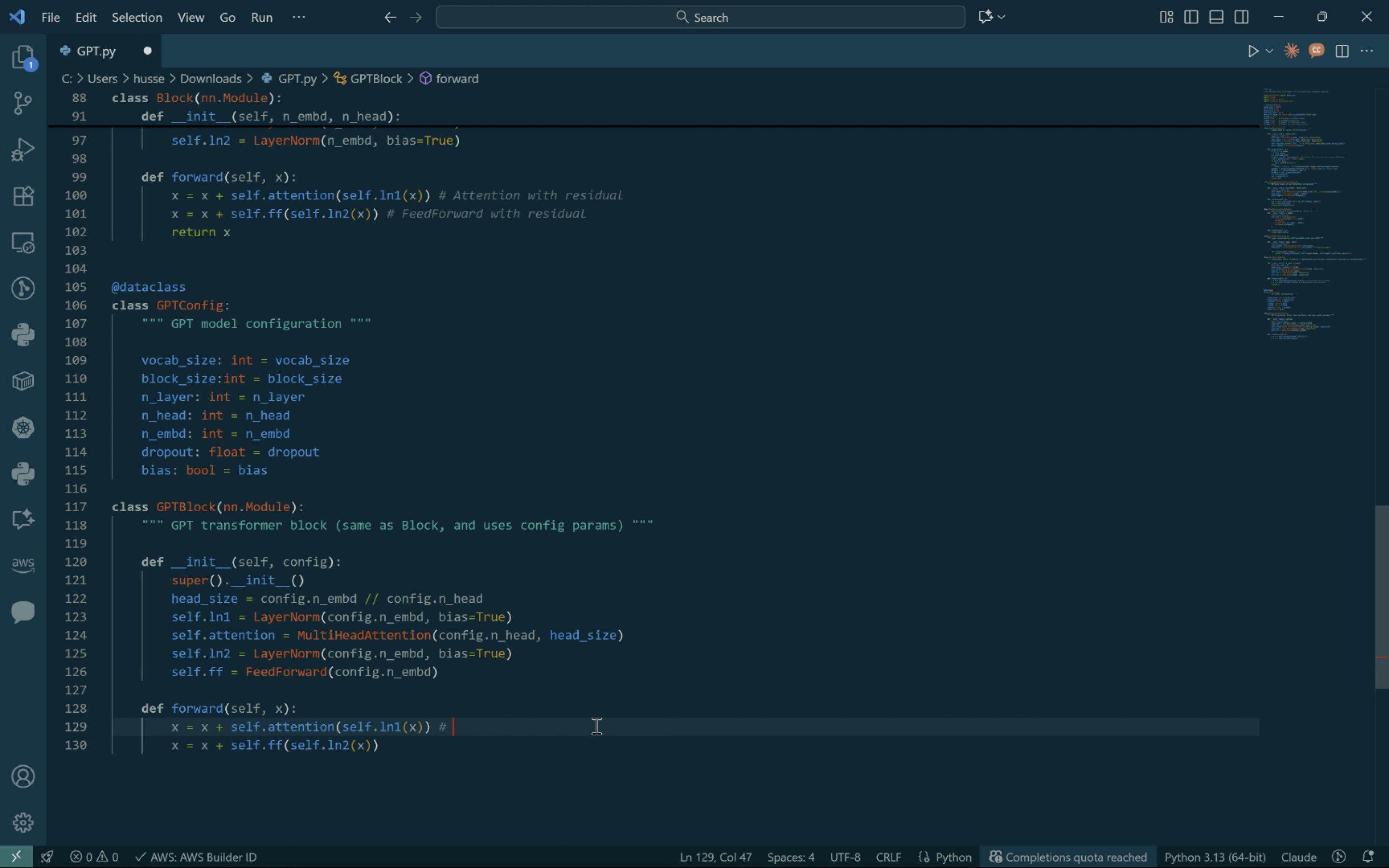 
key(Backspace)
 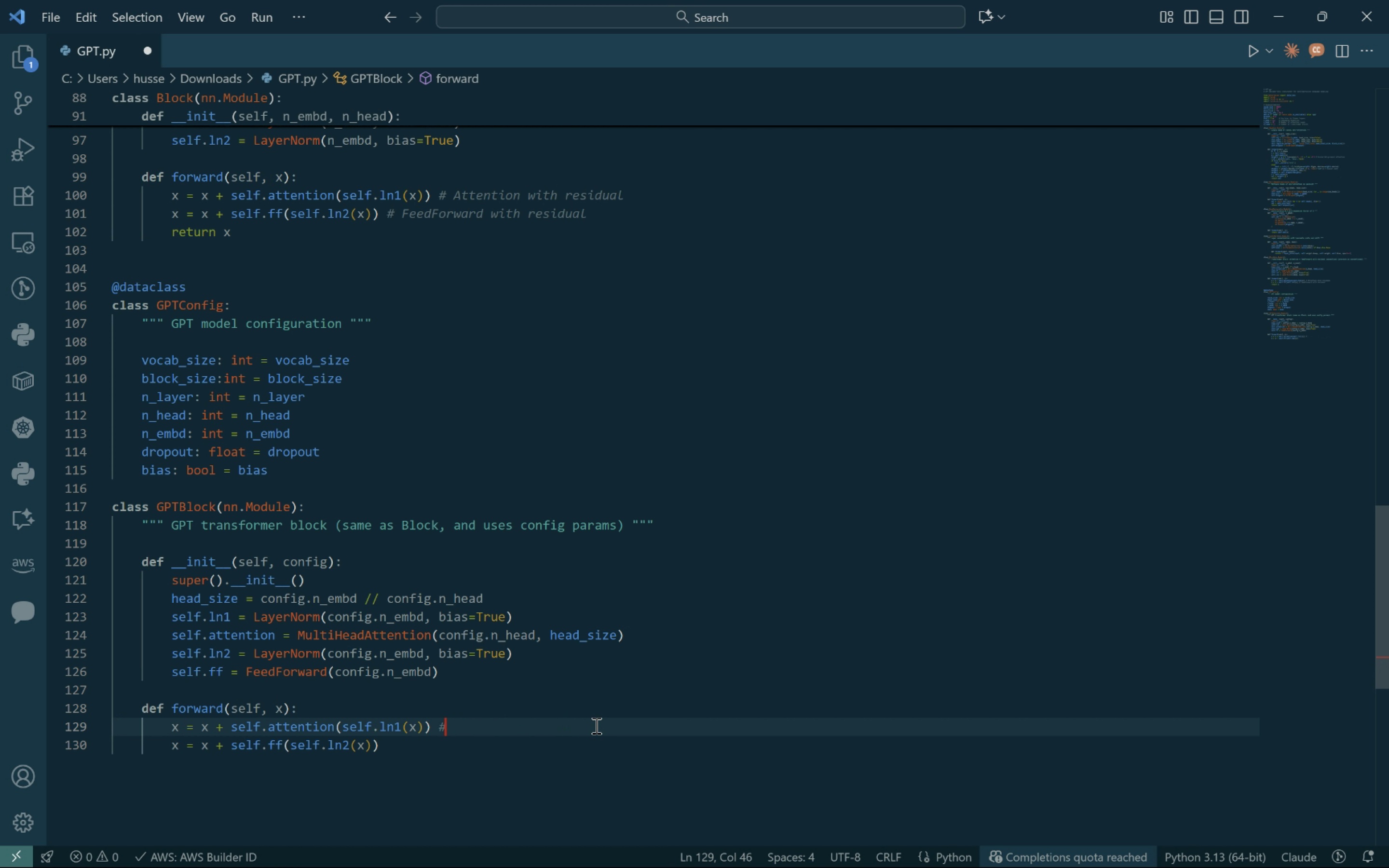 
key(Backspace)
 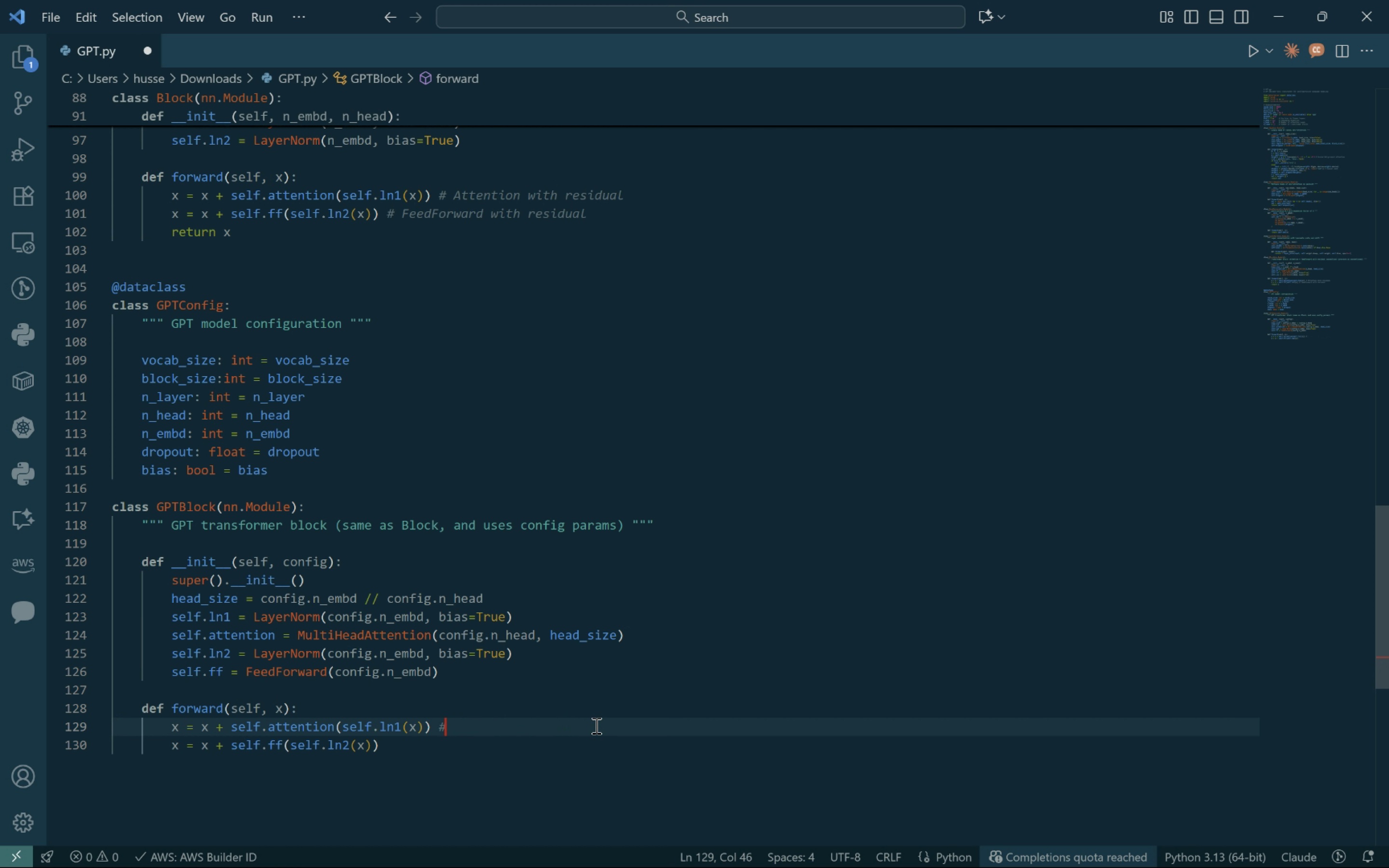 
key(Backspace)
 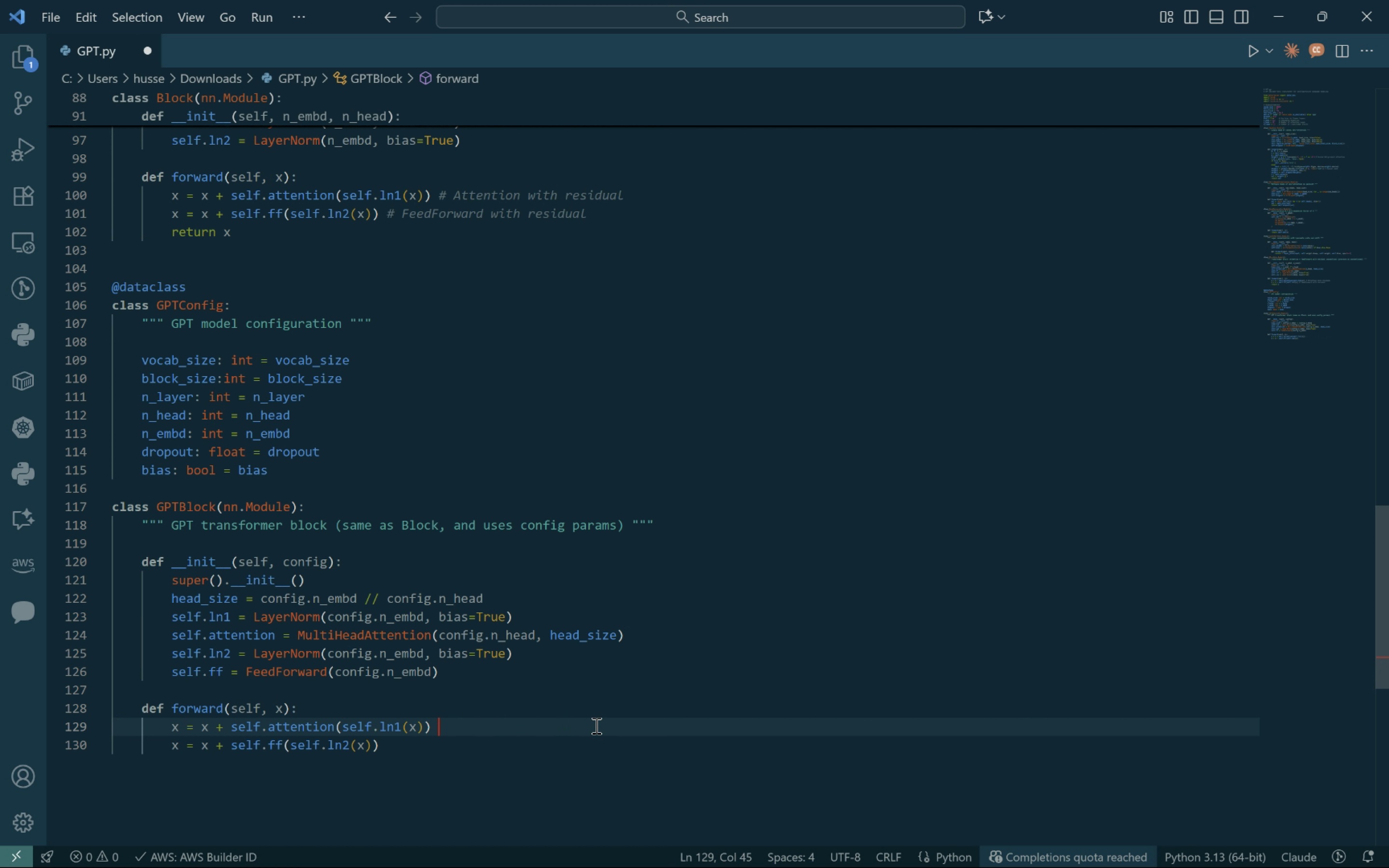 
key(Backspace)
 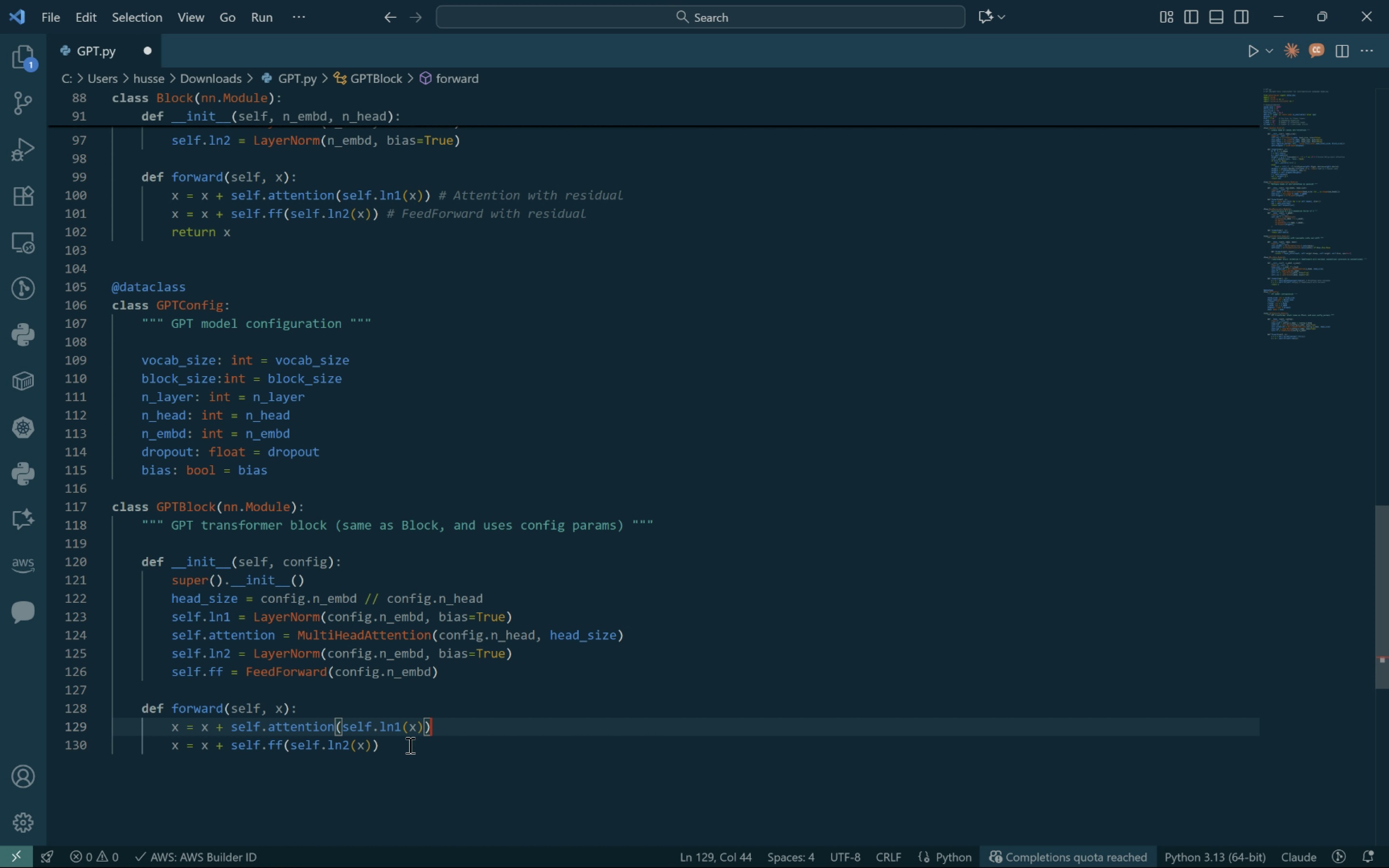 
left_click([402, 746])
 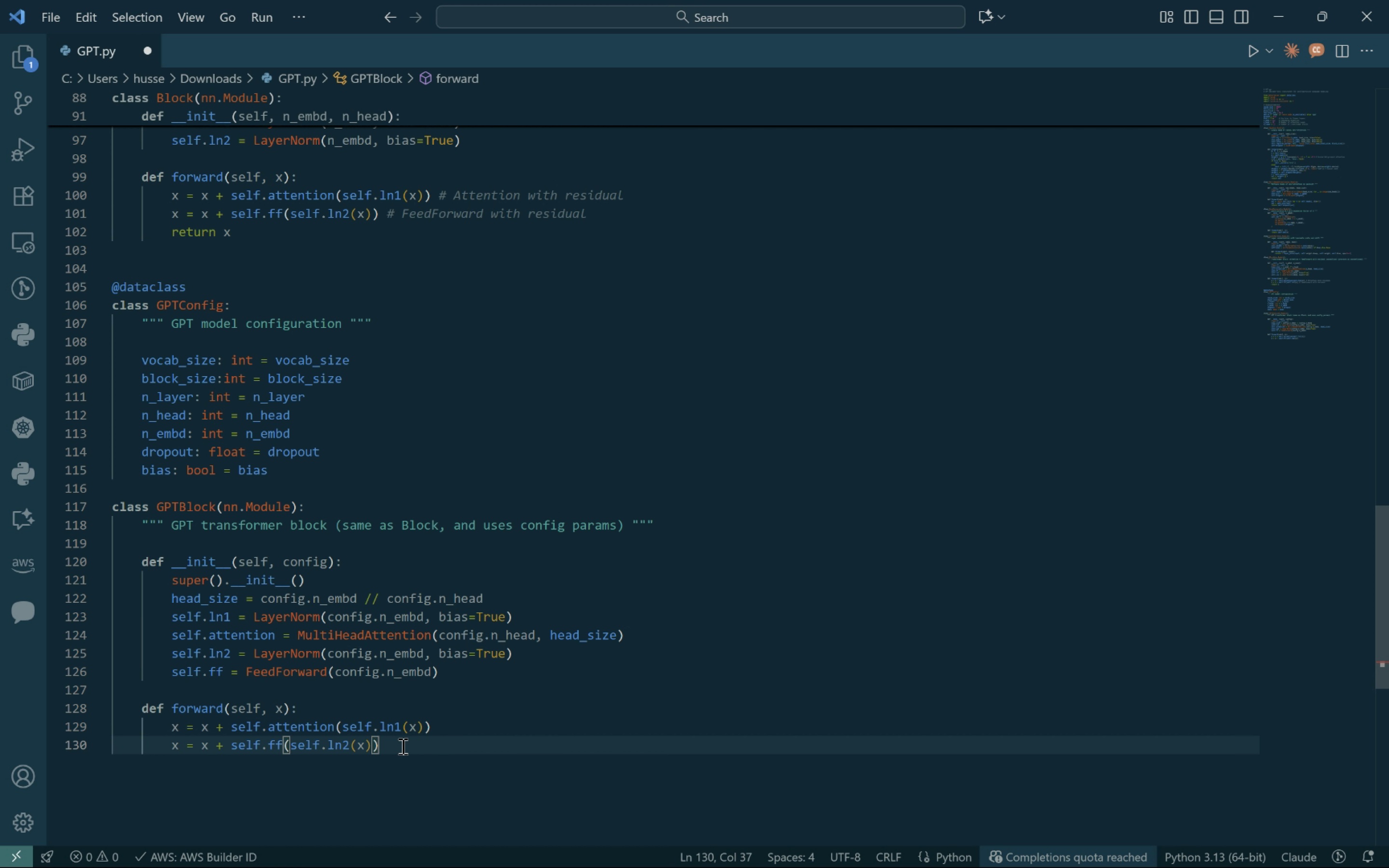 
wait(8.29)
 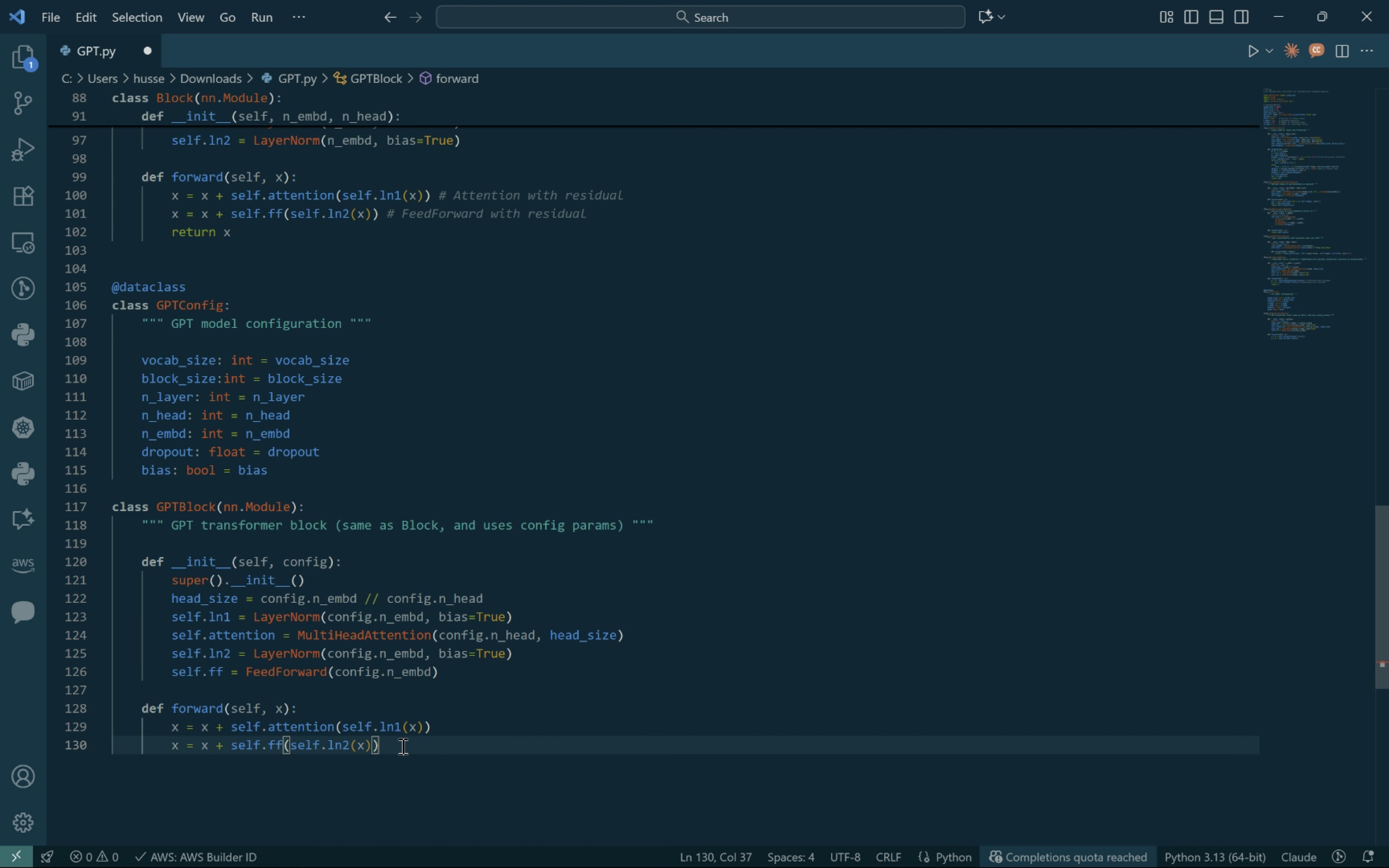 
key(Enter)
 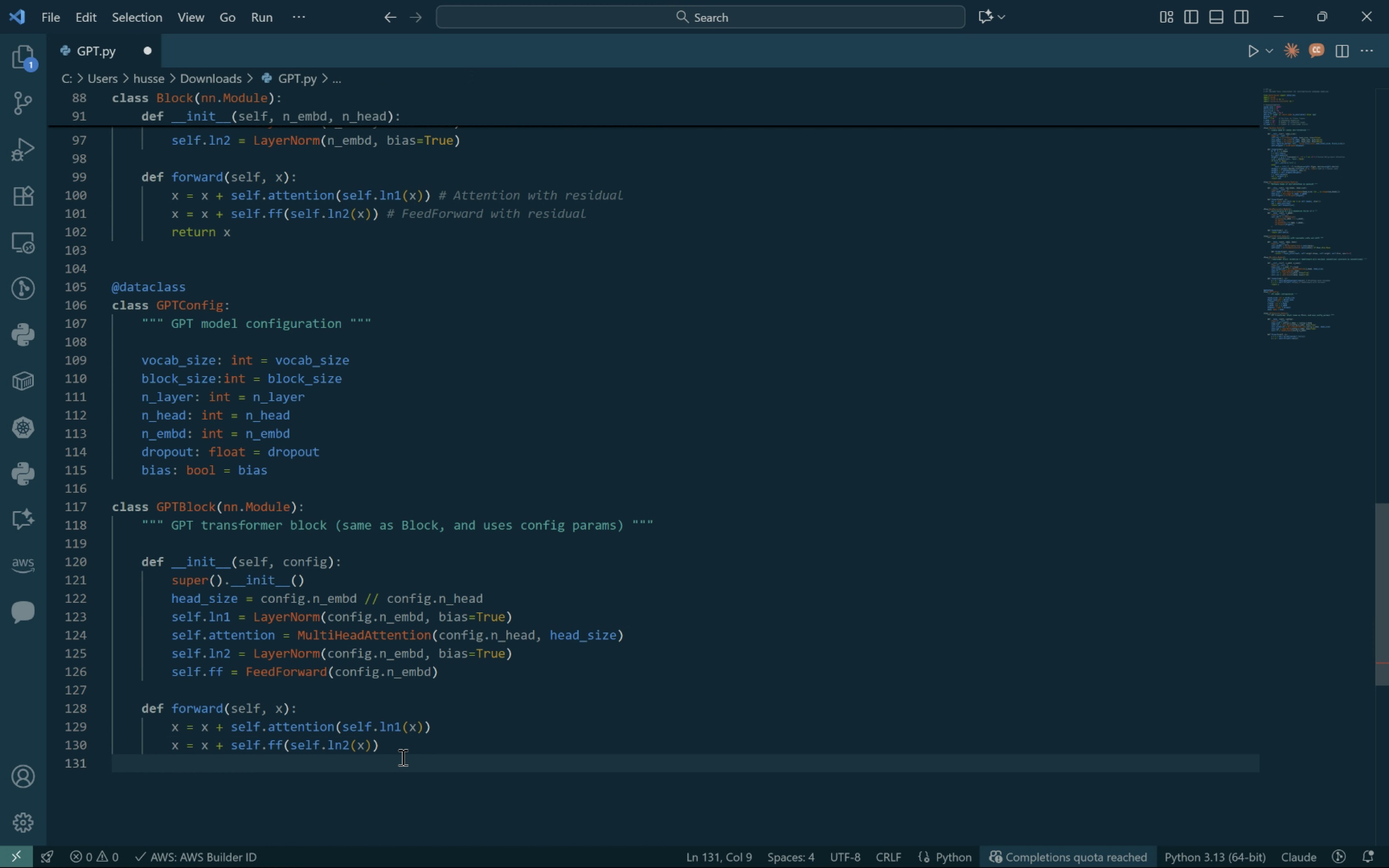 
type(return x)
 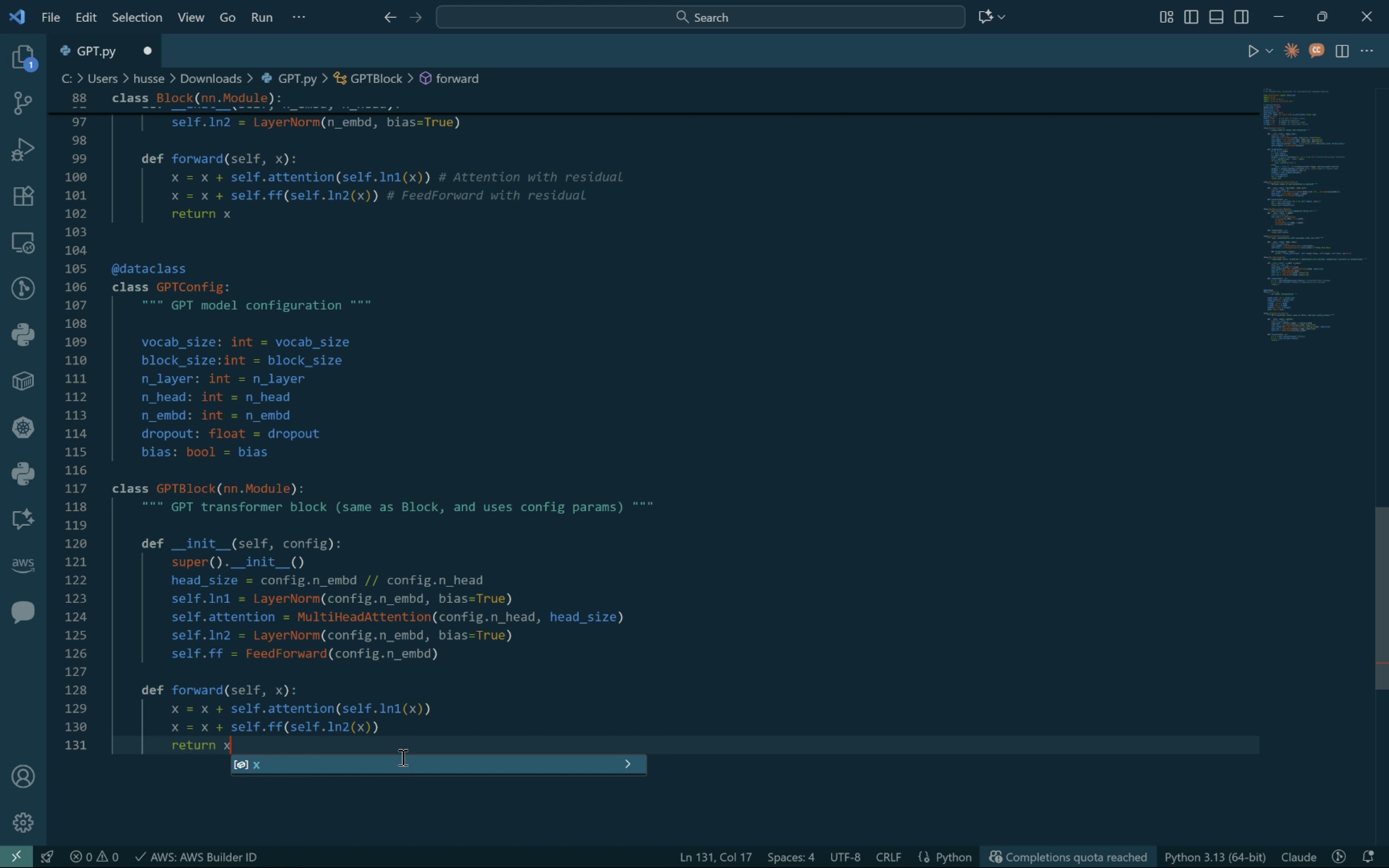 
key(Enter)
 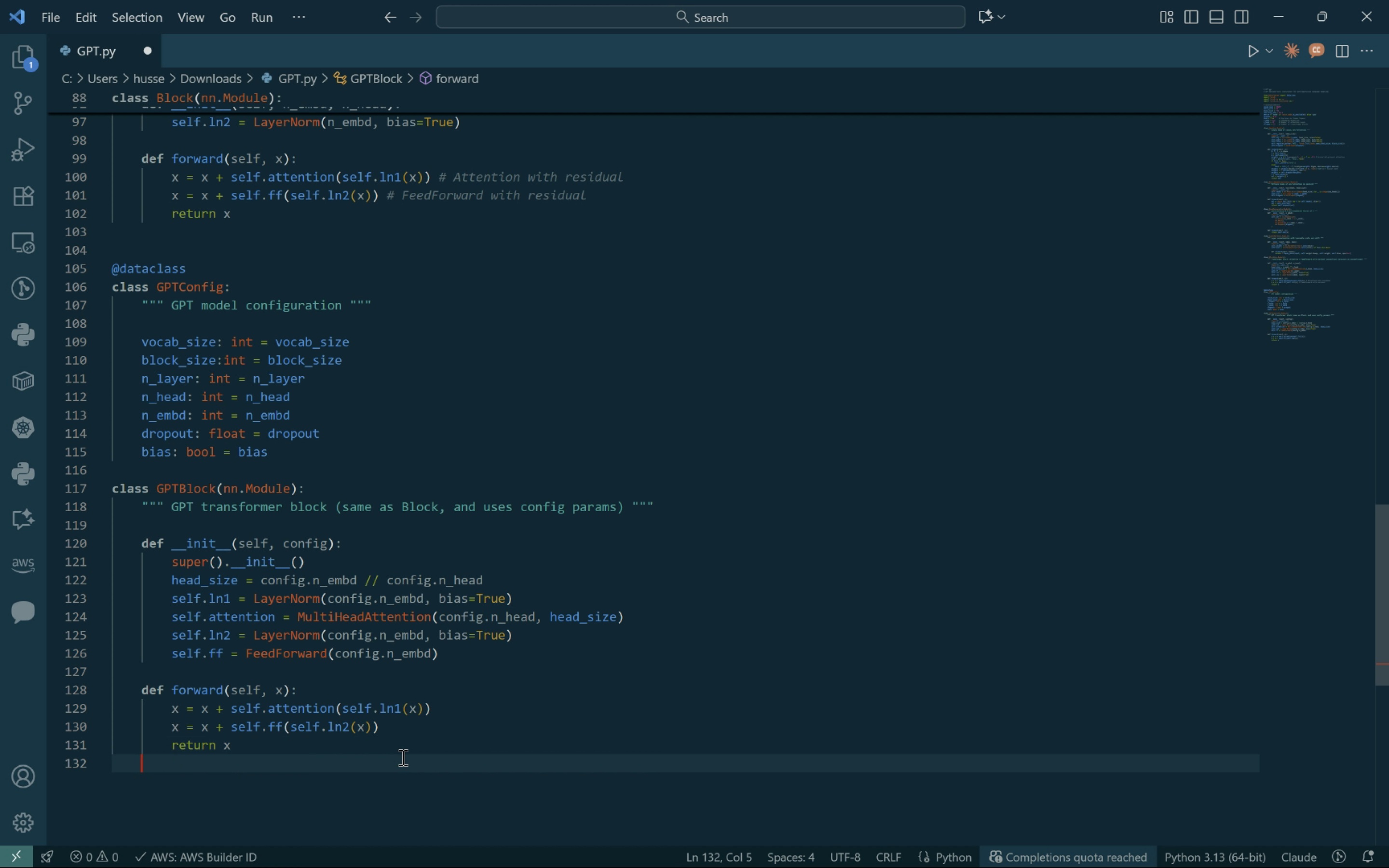 
key(Enter)
 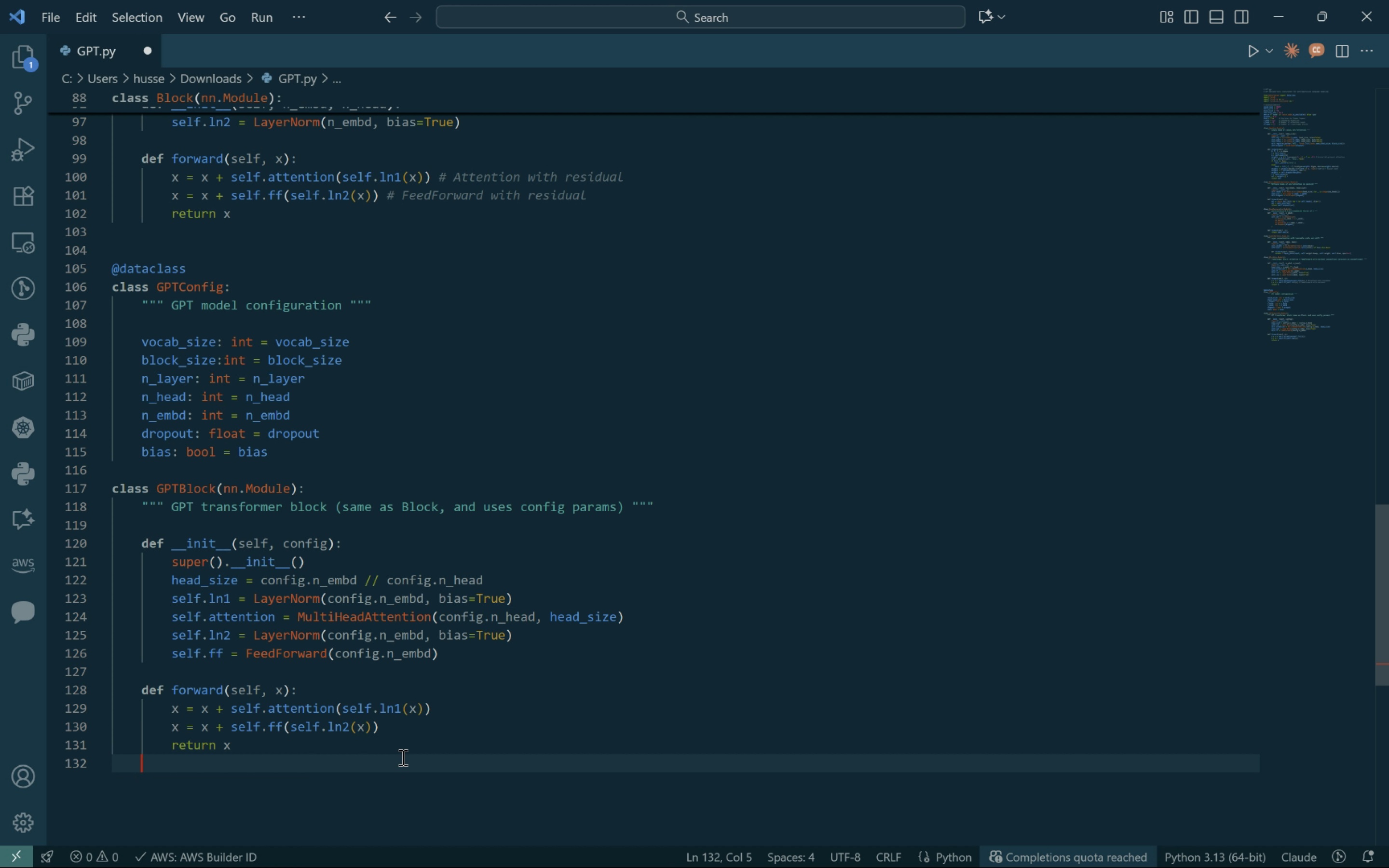 
key(Enter)
 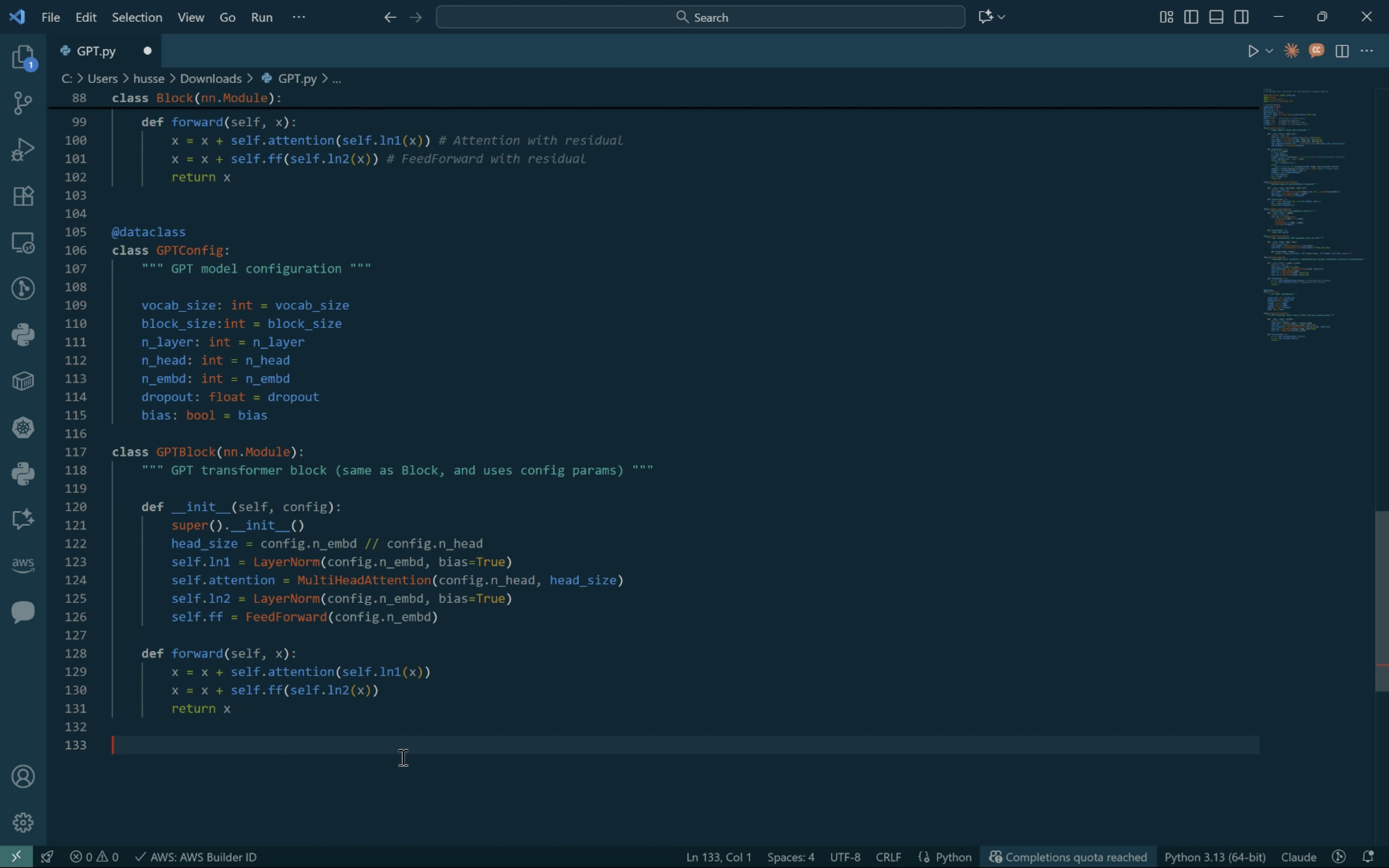 
key(Backspace)
 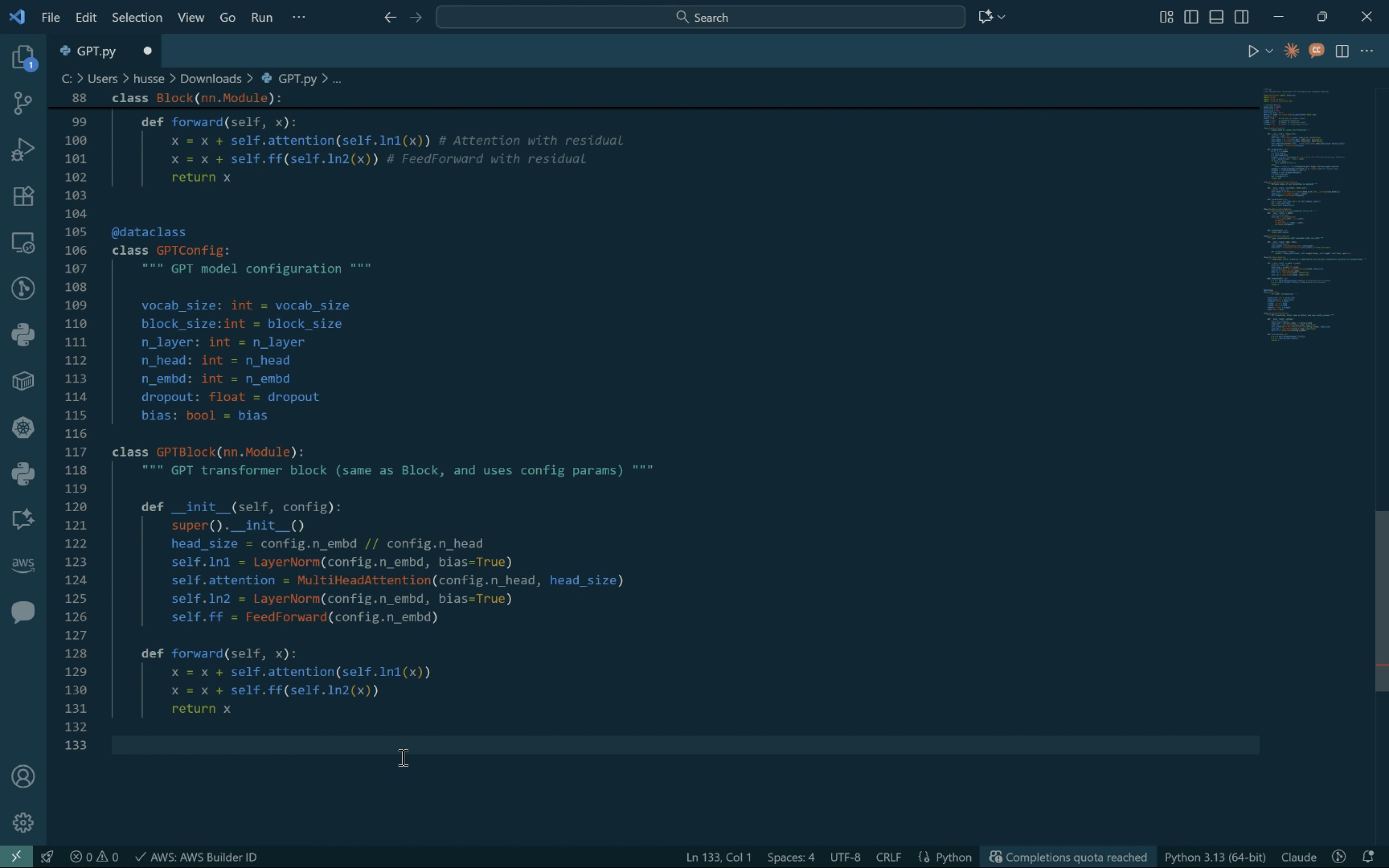 
wait(6.16)
 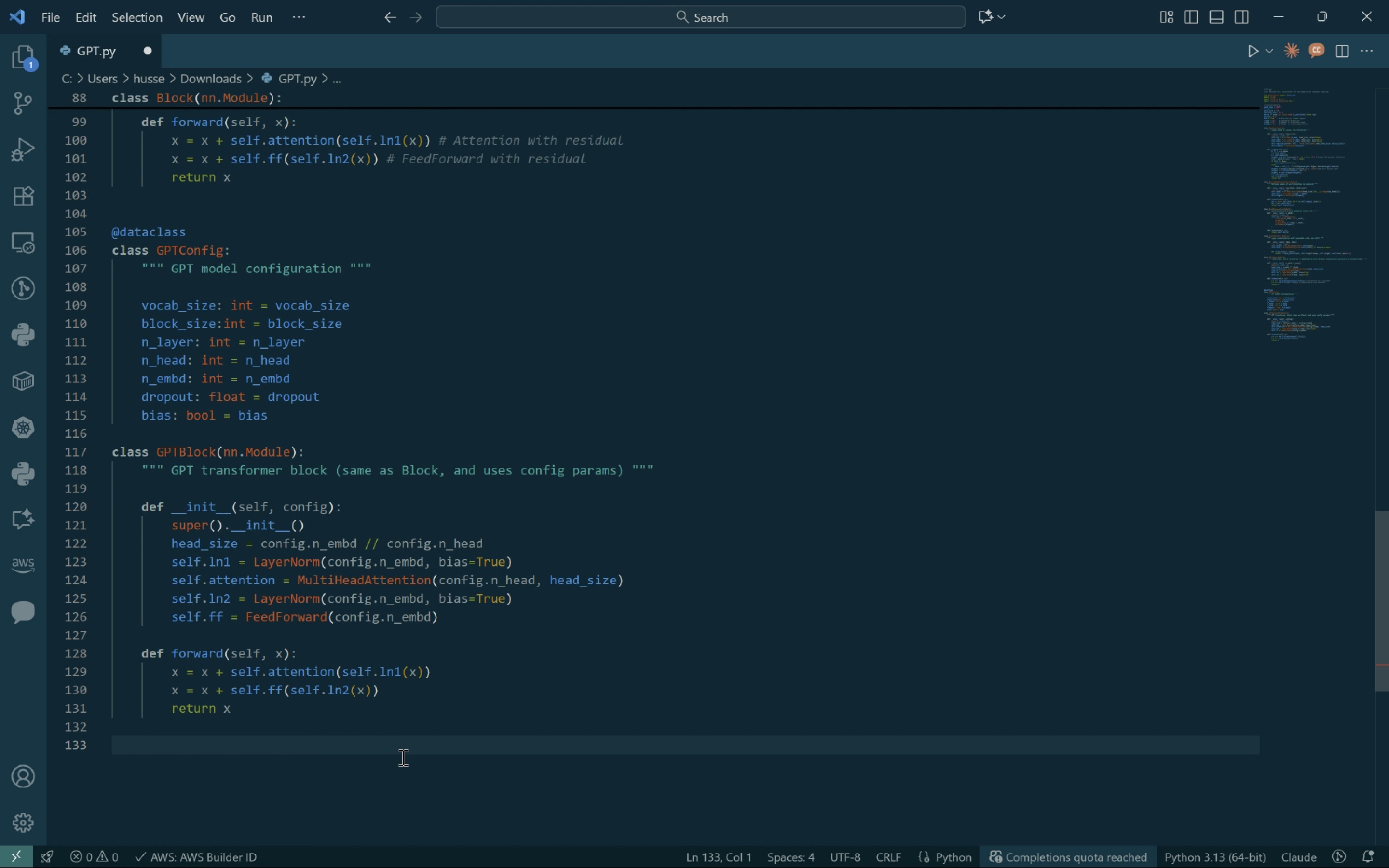 
left_click([111, 255])
 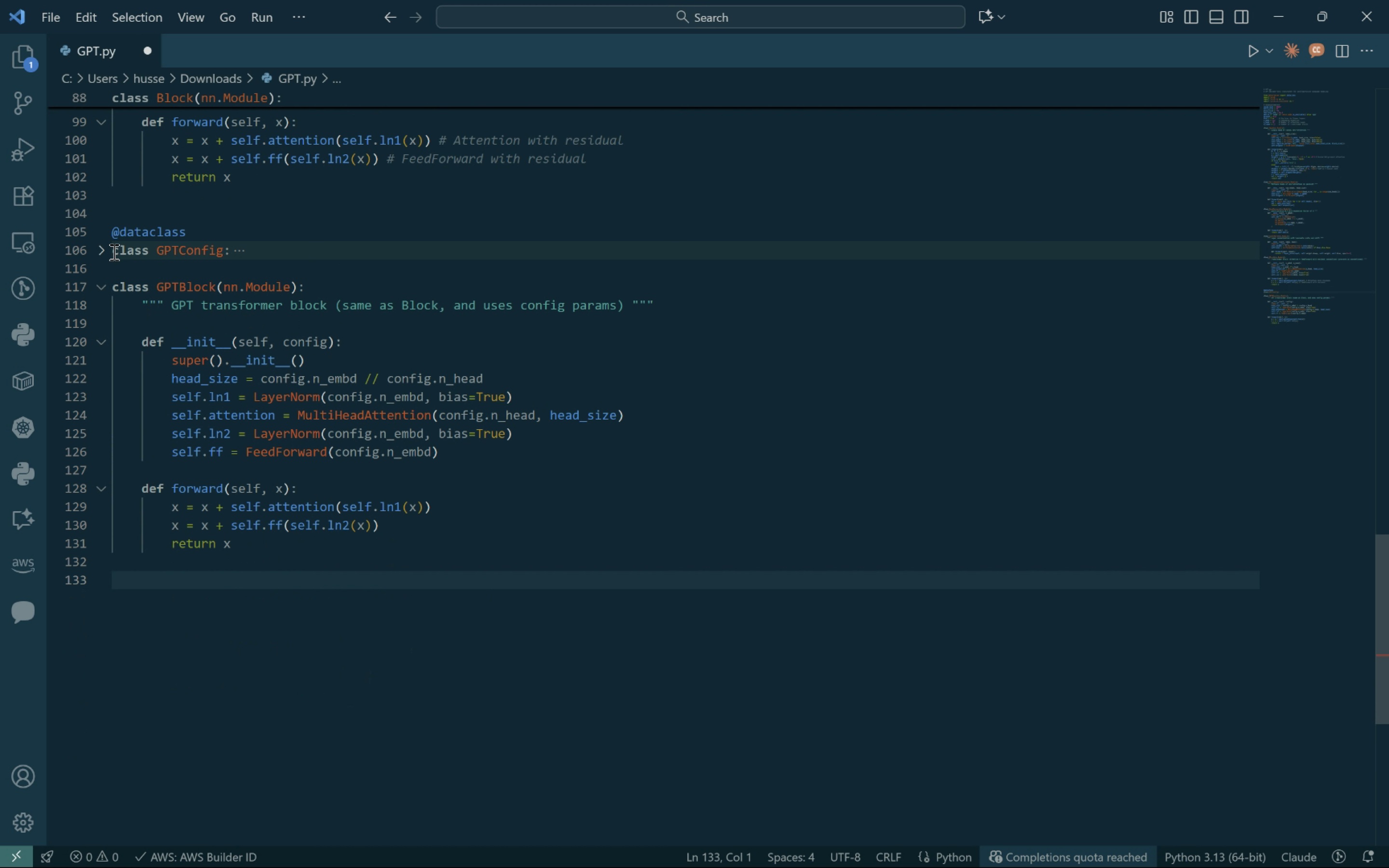 
left_click([112, 252])
 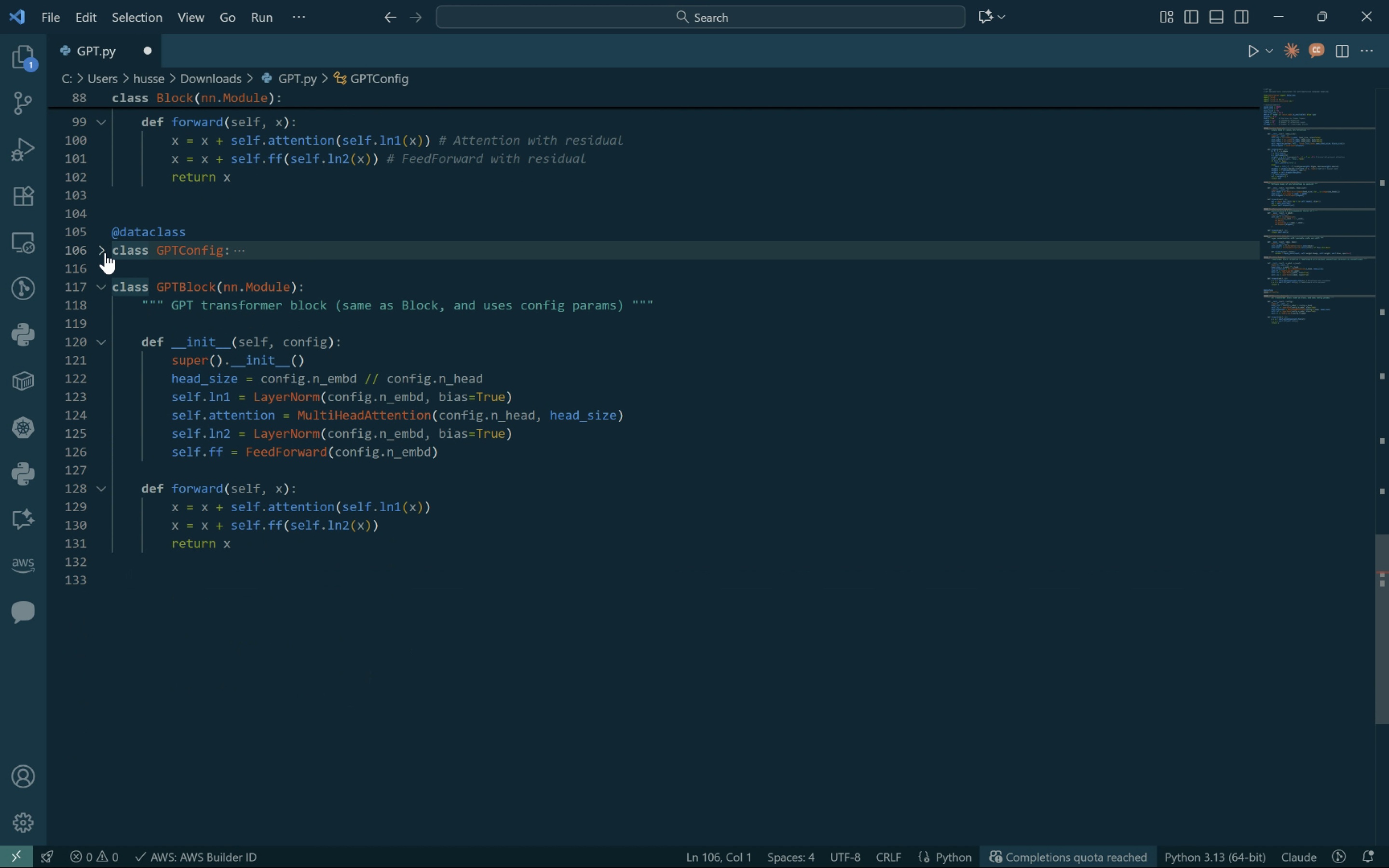 
left_click([105, 252])
 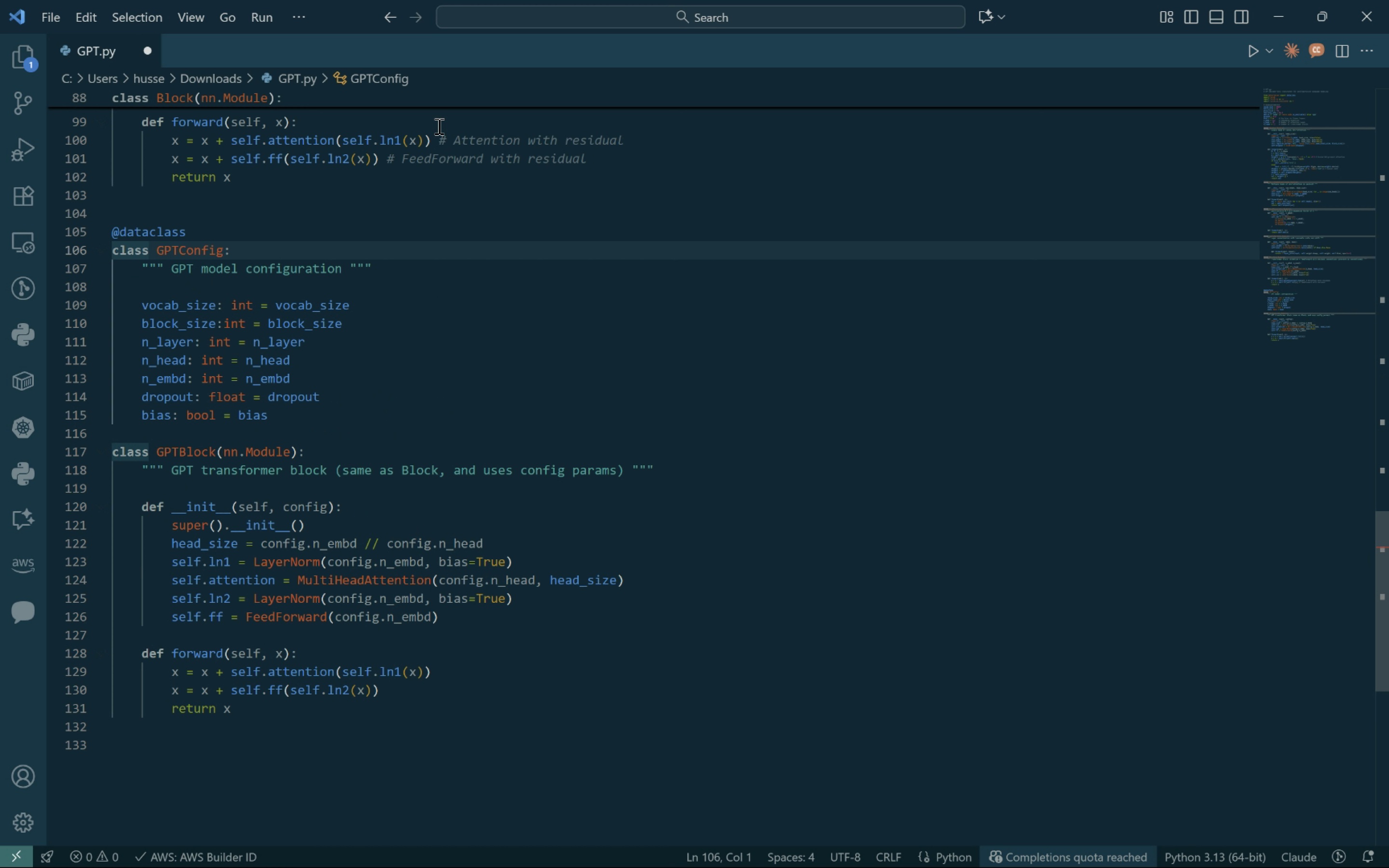 
key(ArrowLeft)
 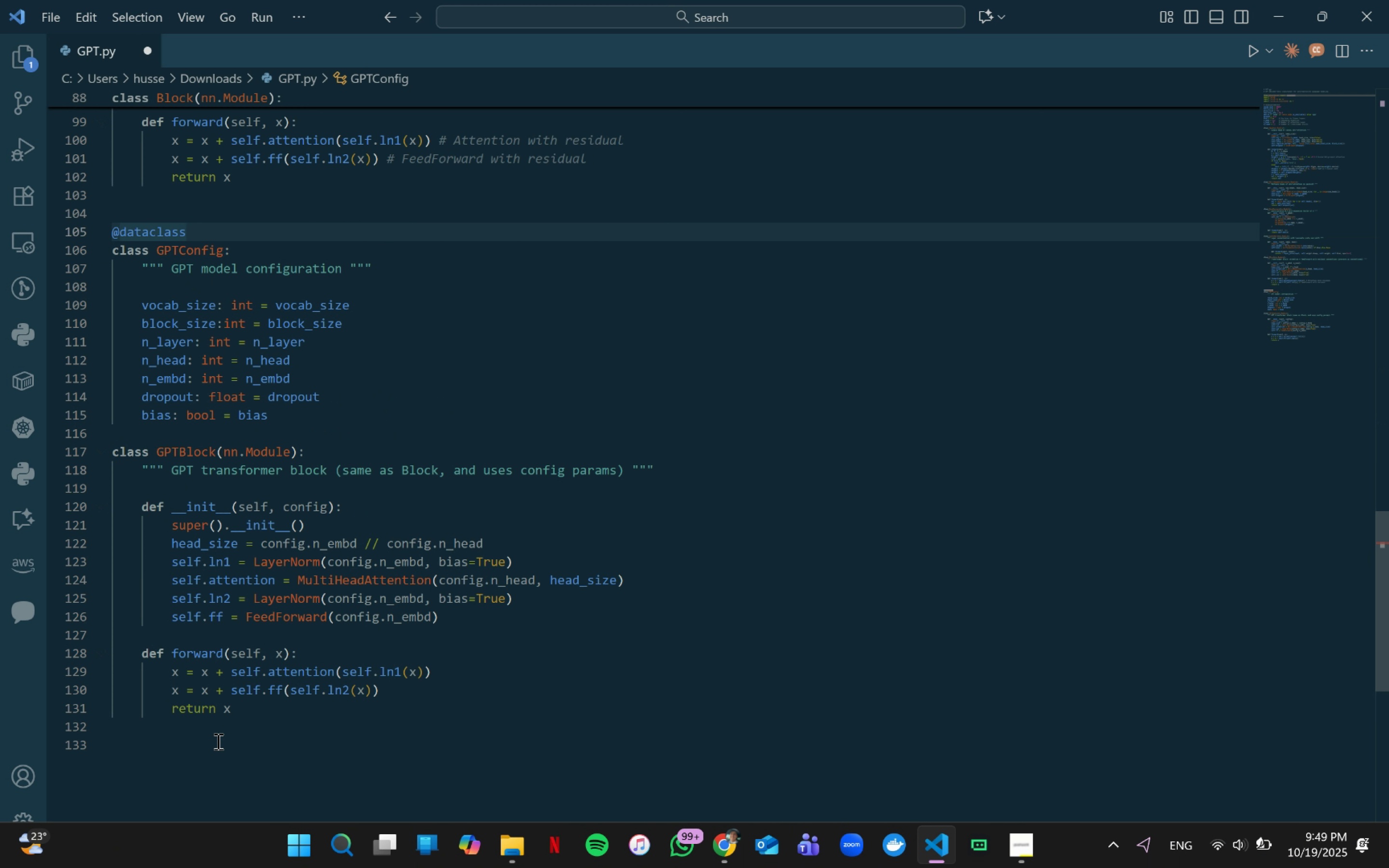 
left_click([153, 749])
 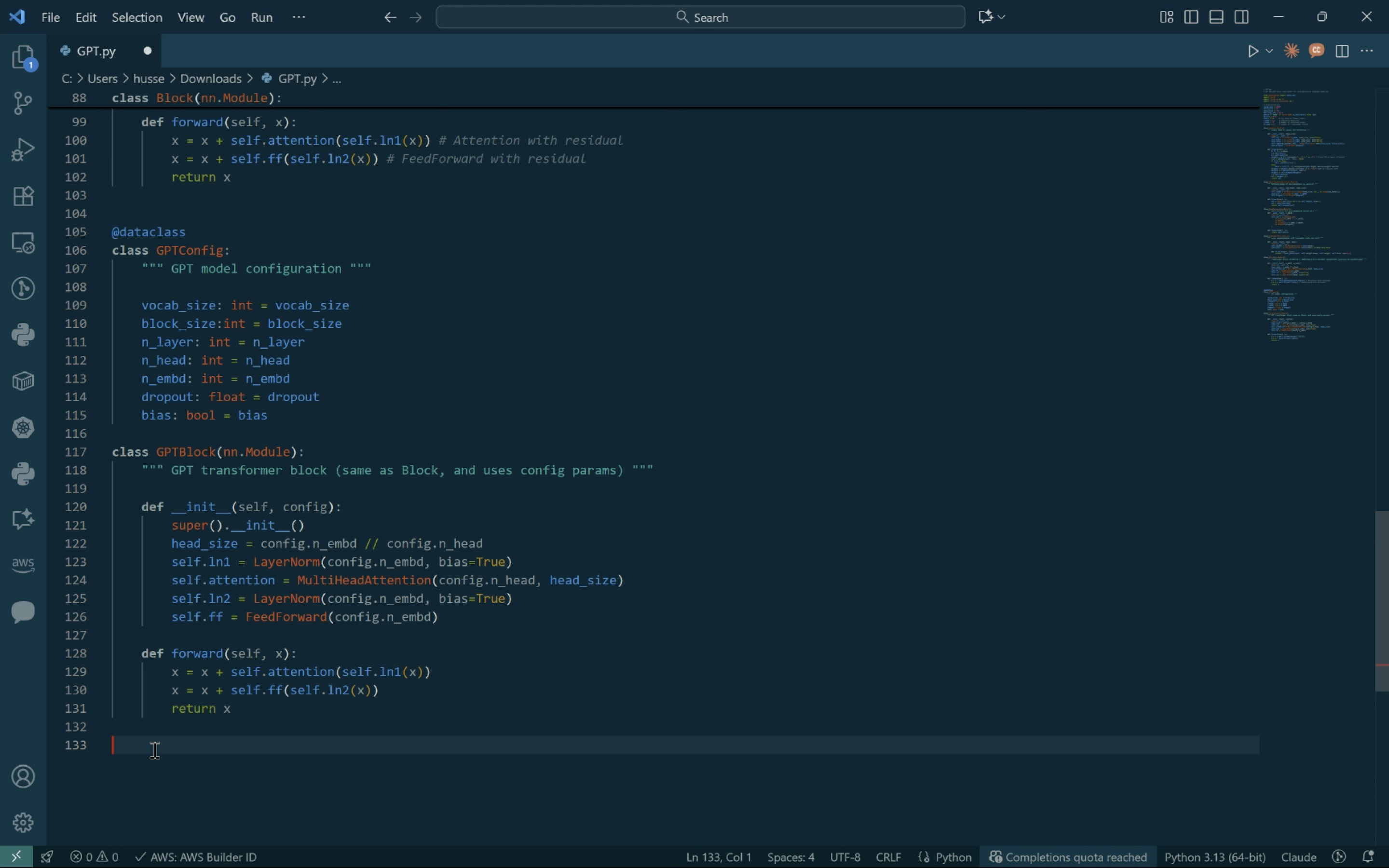 
type(class GPT(nn.Modiul)
key(Backspace)
key(Backspace)
key(Backspace)
type(ule):)
 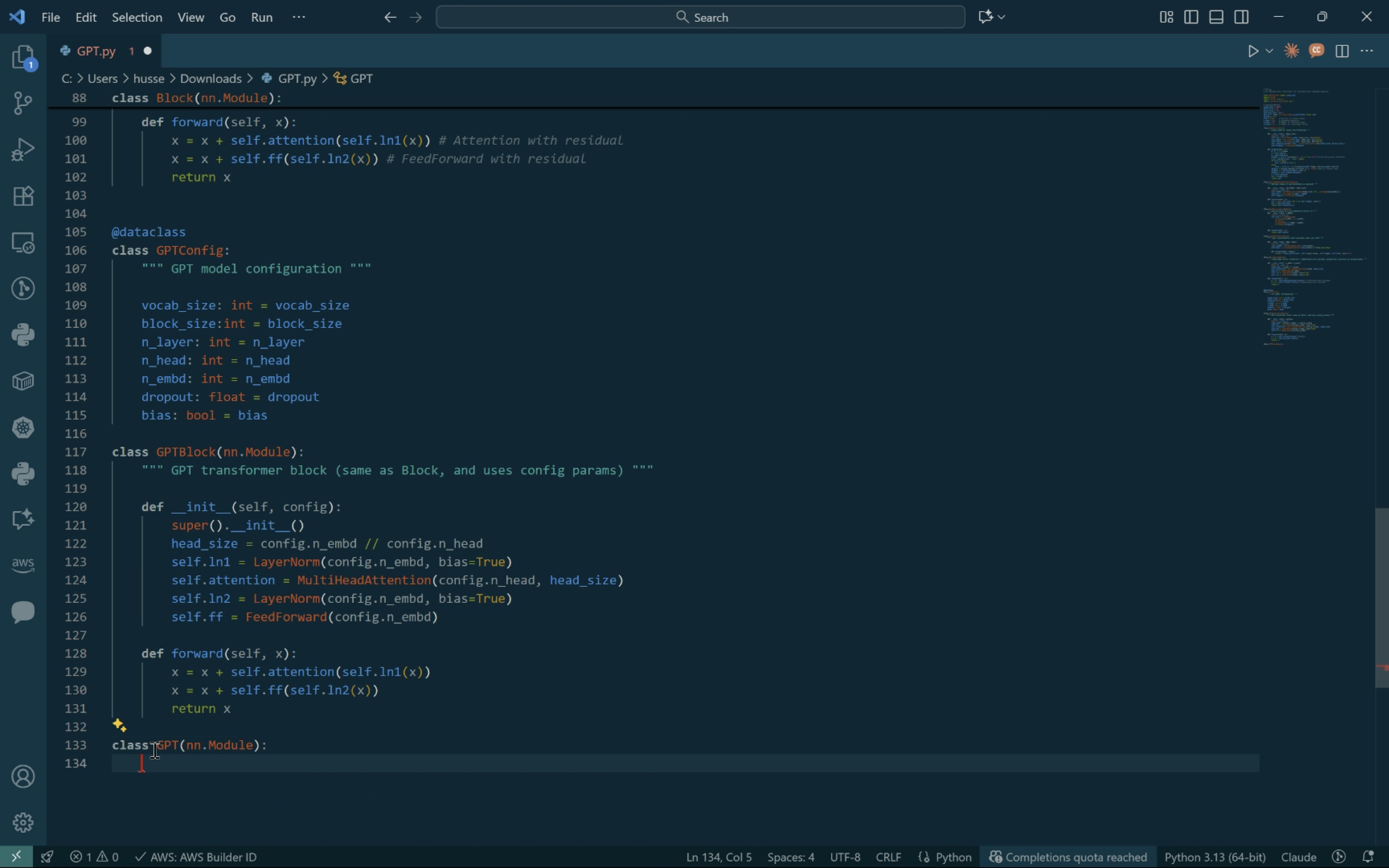 
 